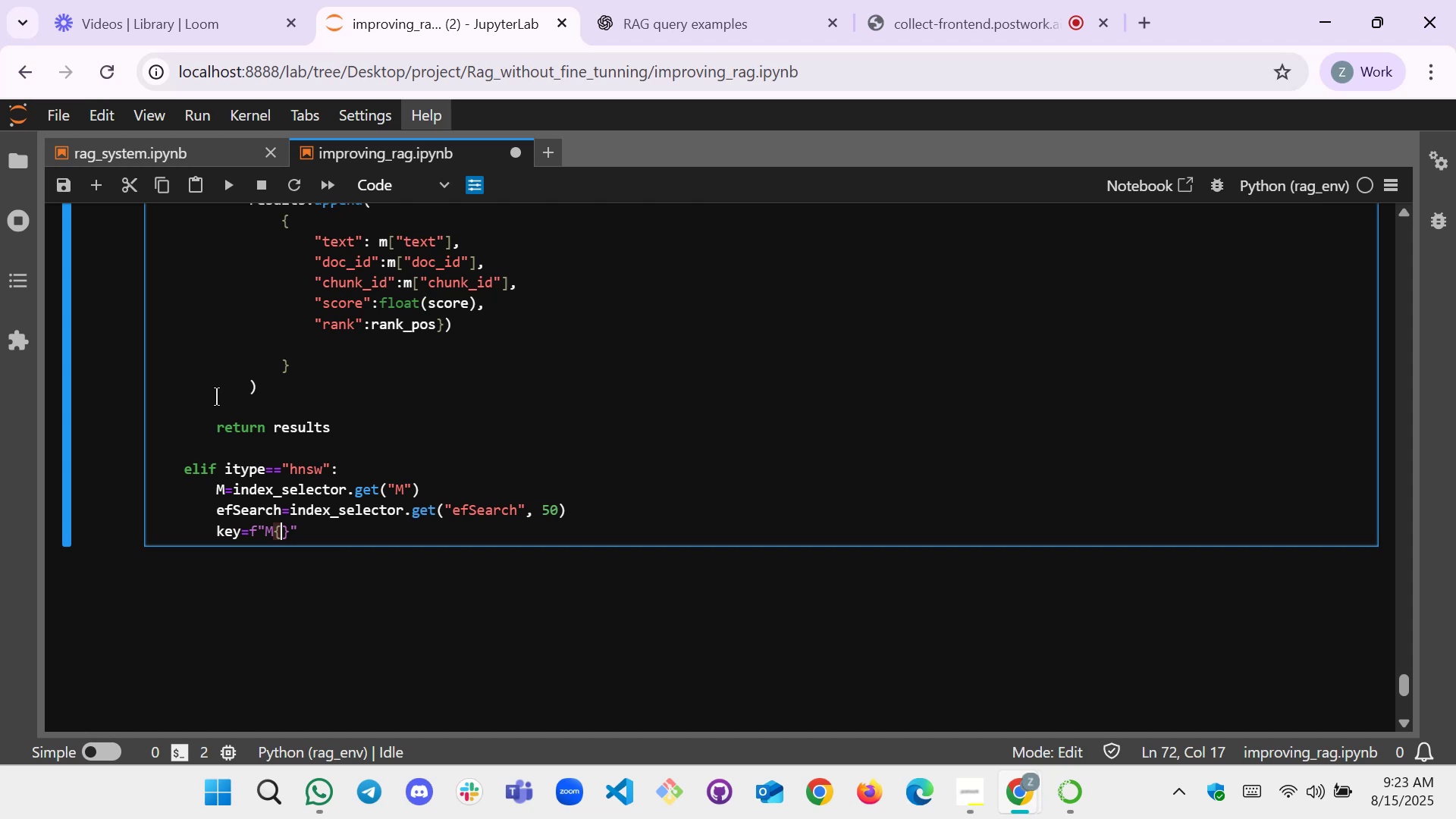 
wait(8.98)
 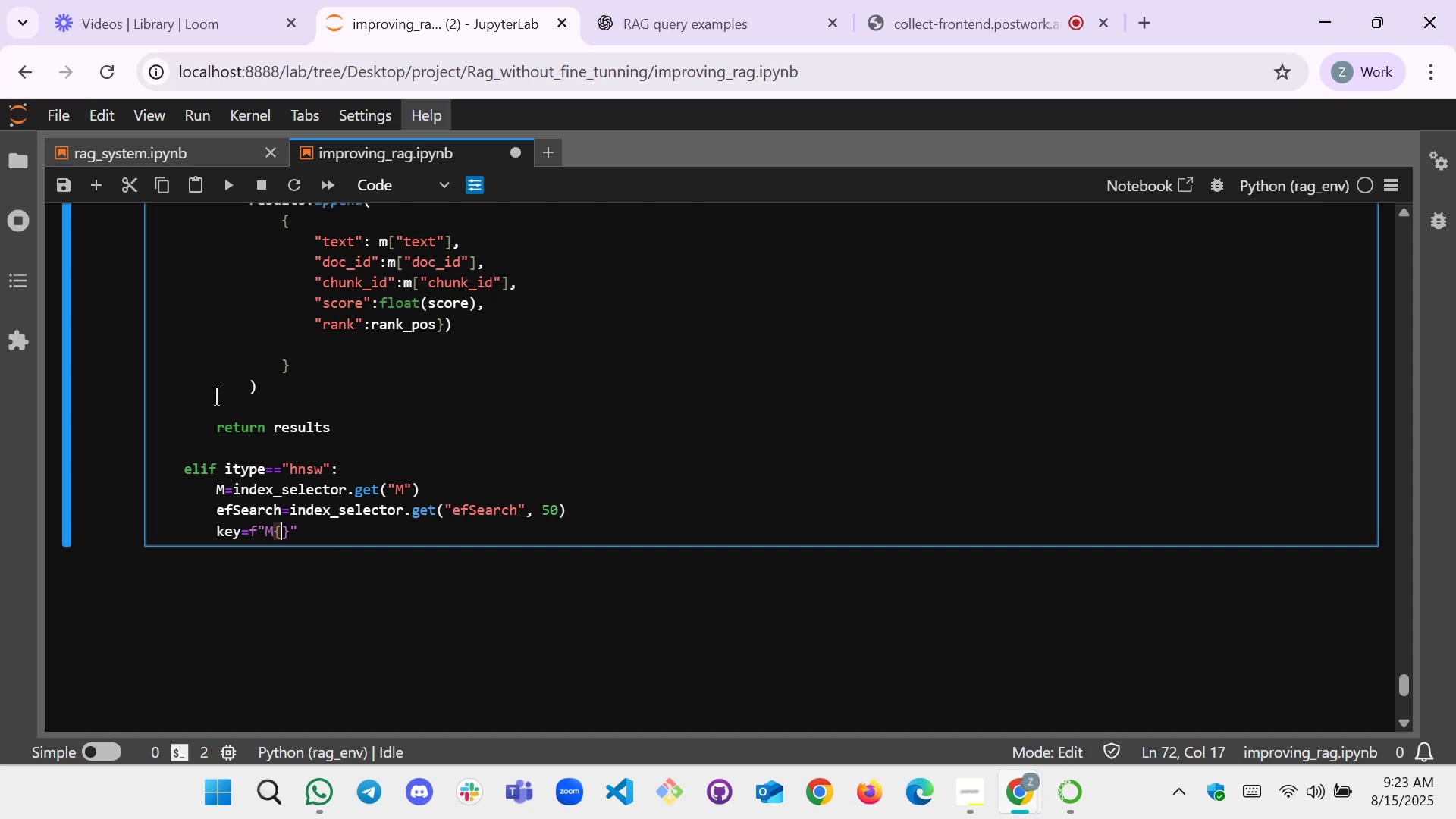 
key(Shift+ShiftLeft)
 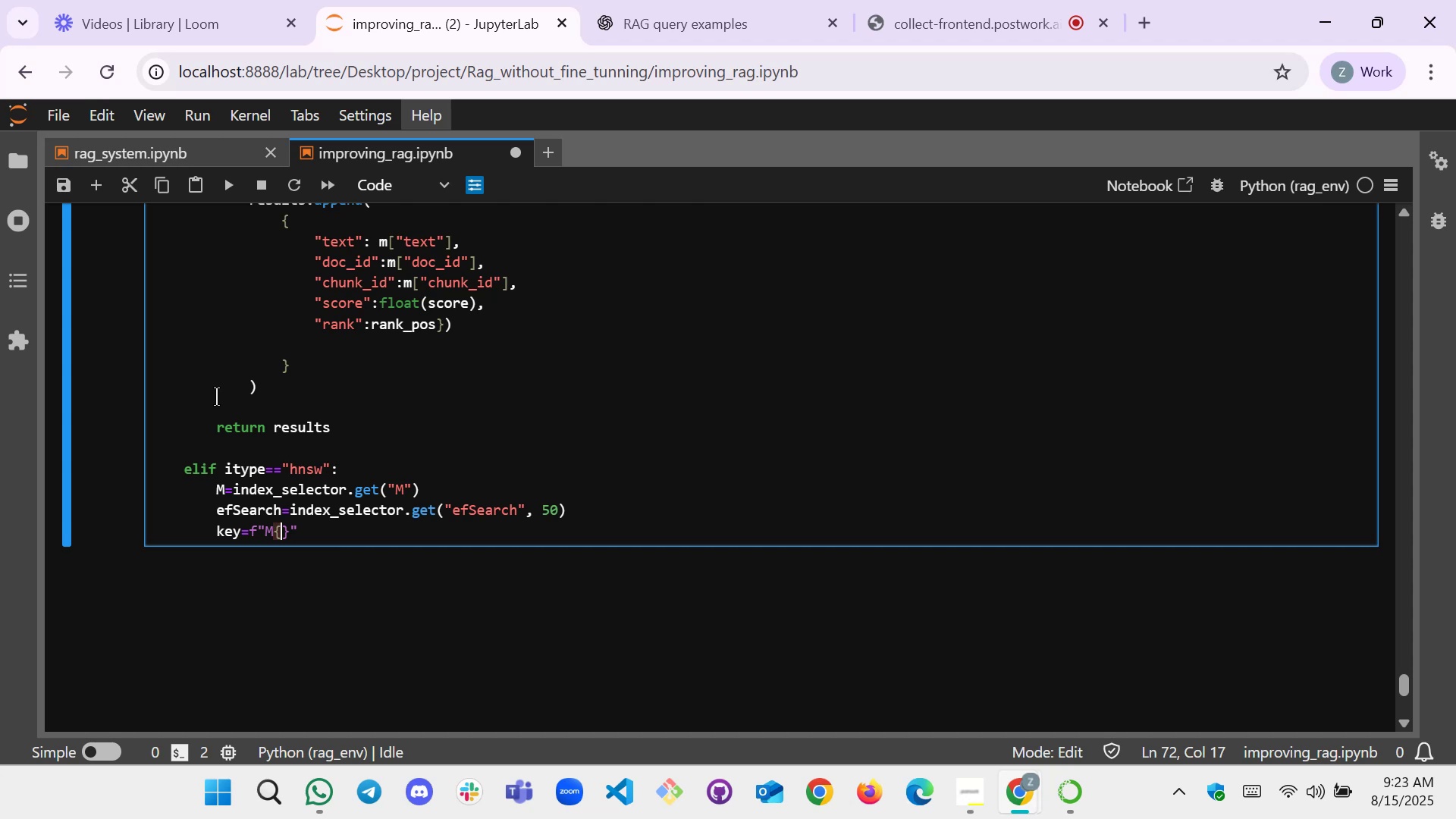 
key(Shift+M)
 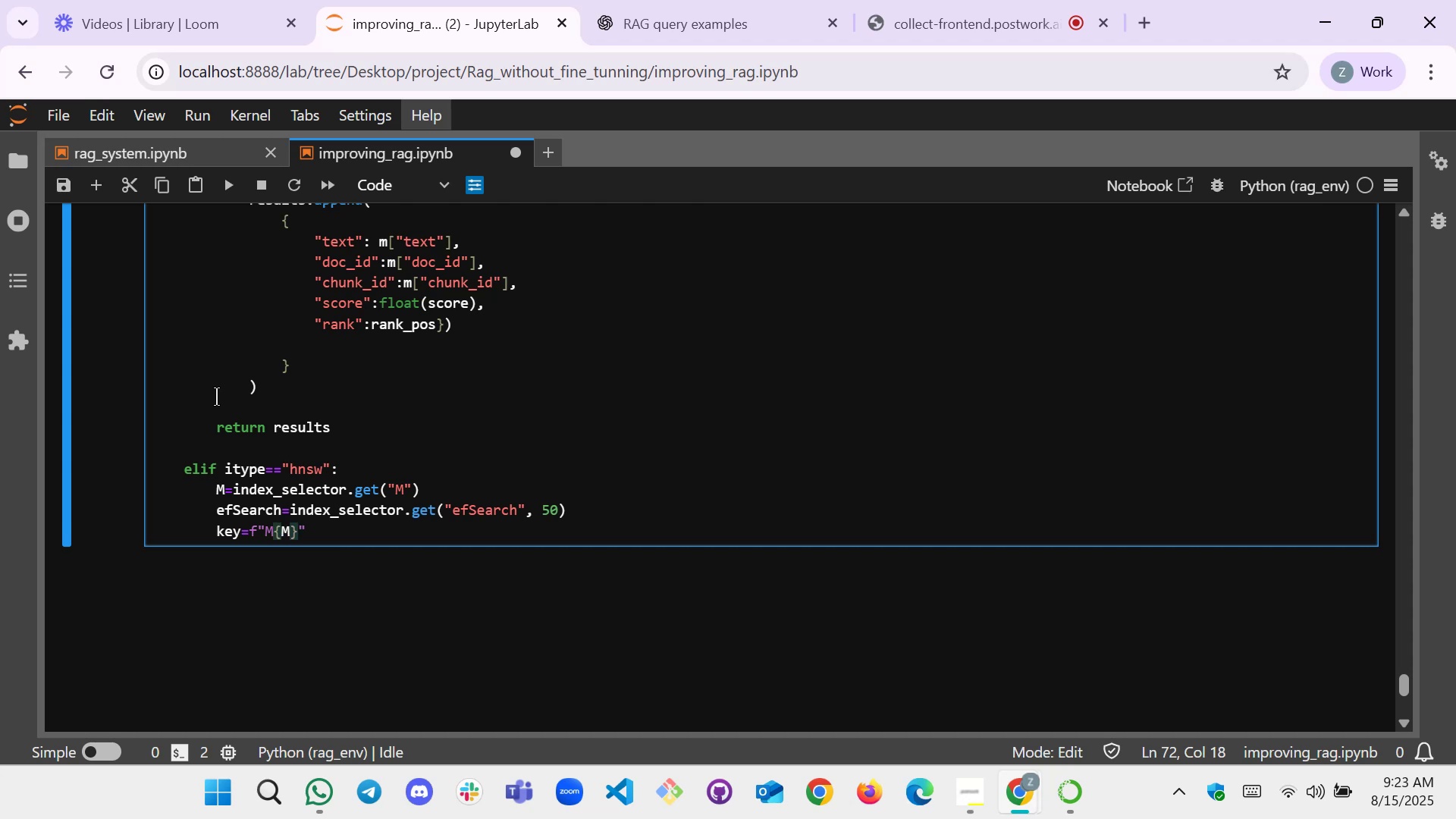 
key(ArrowRight)
 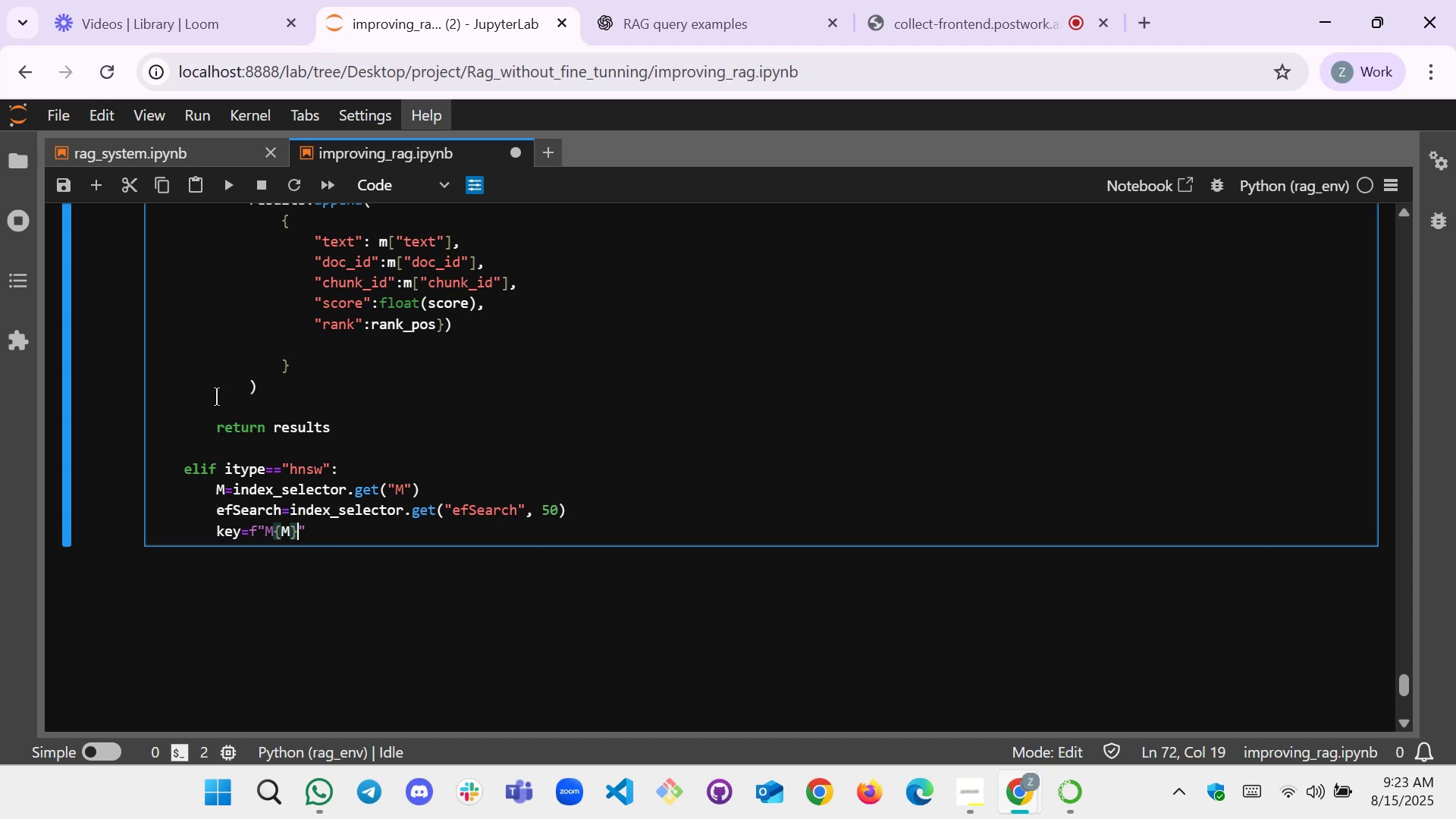 
type(_efC)
 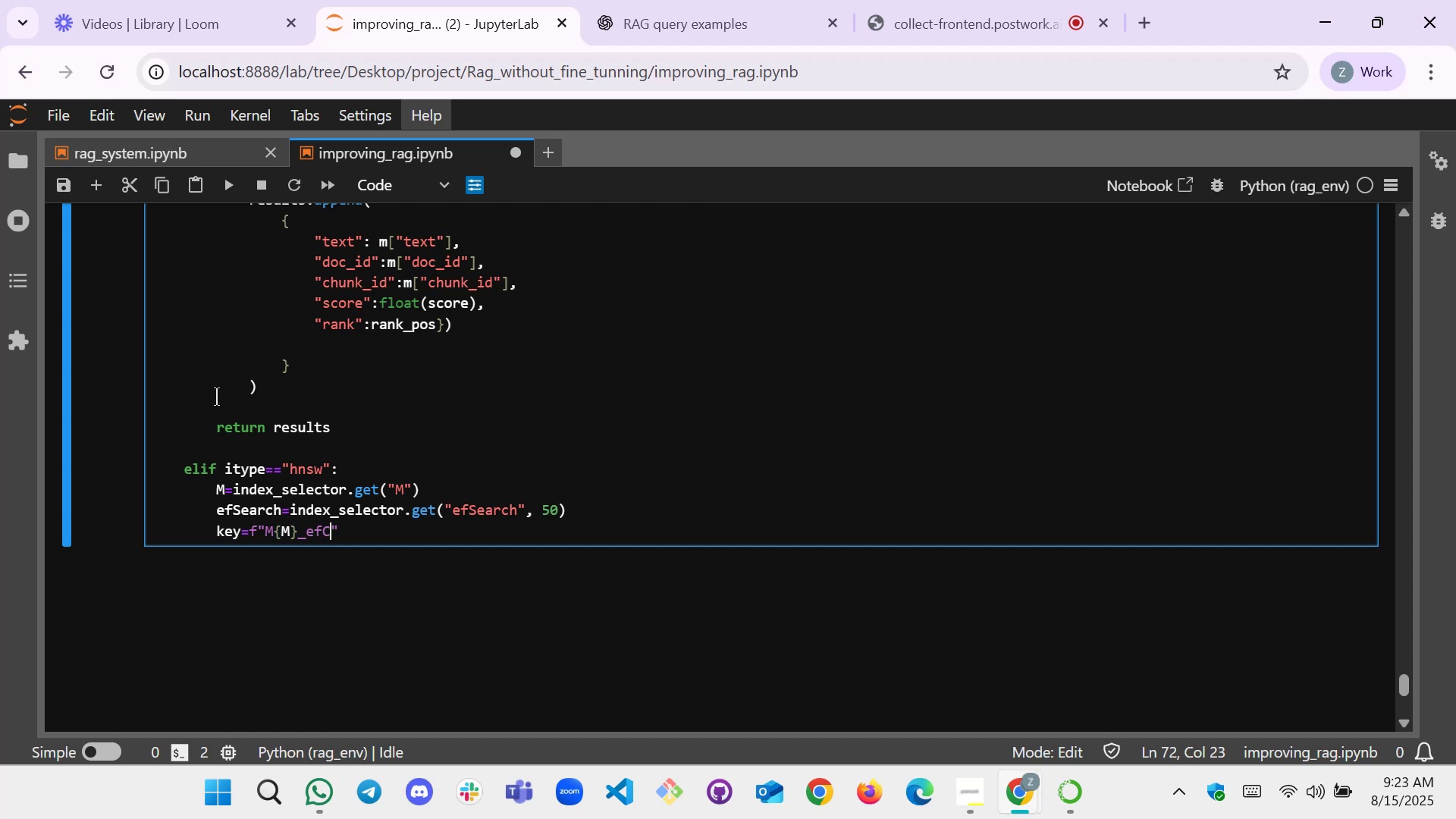 
wait(31.16)
 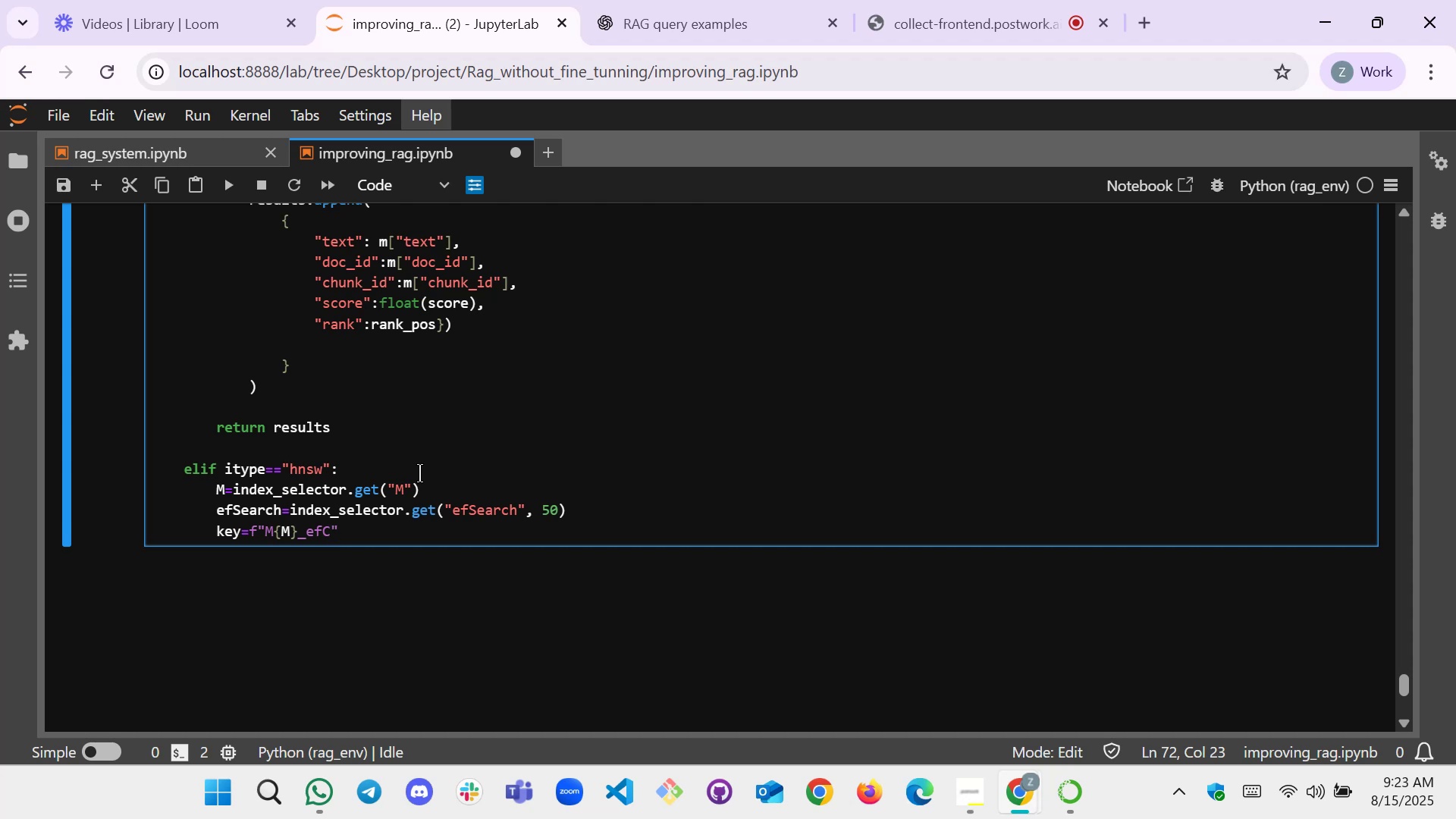 
key(Shift+BracketLeft)
 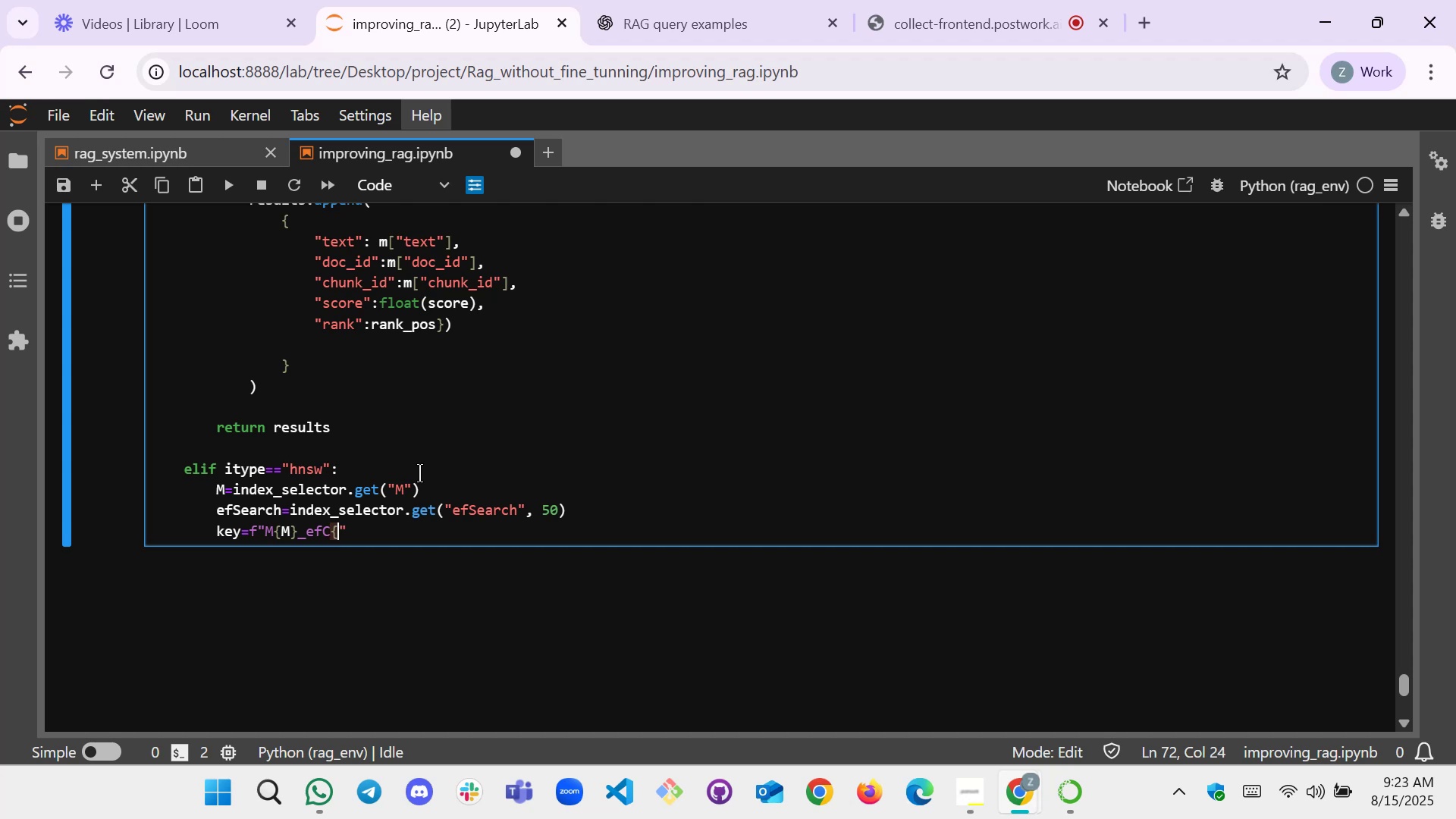 
key(Shift+BracketRight)
 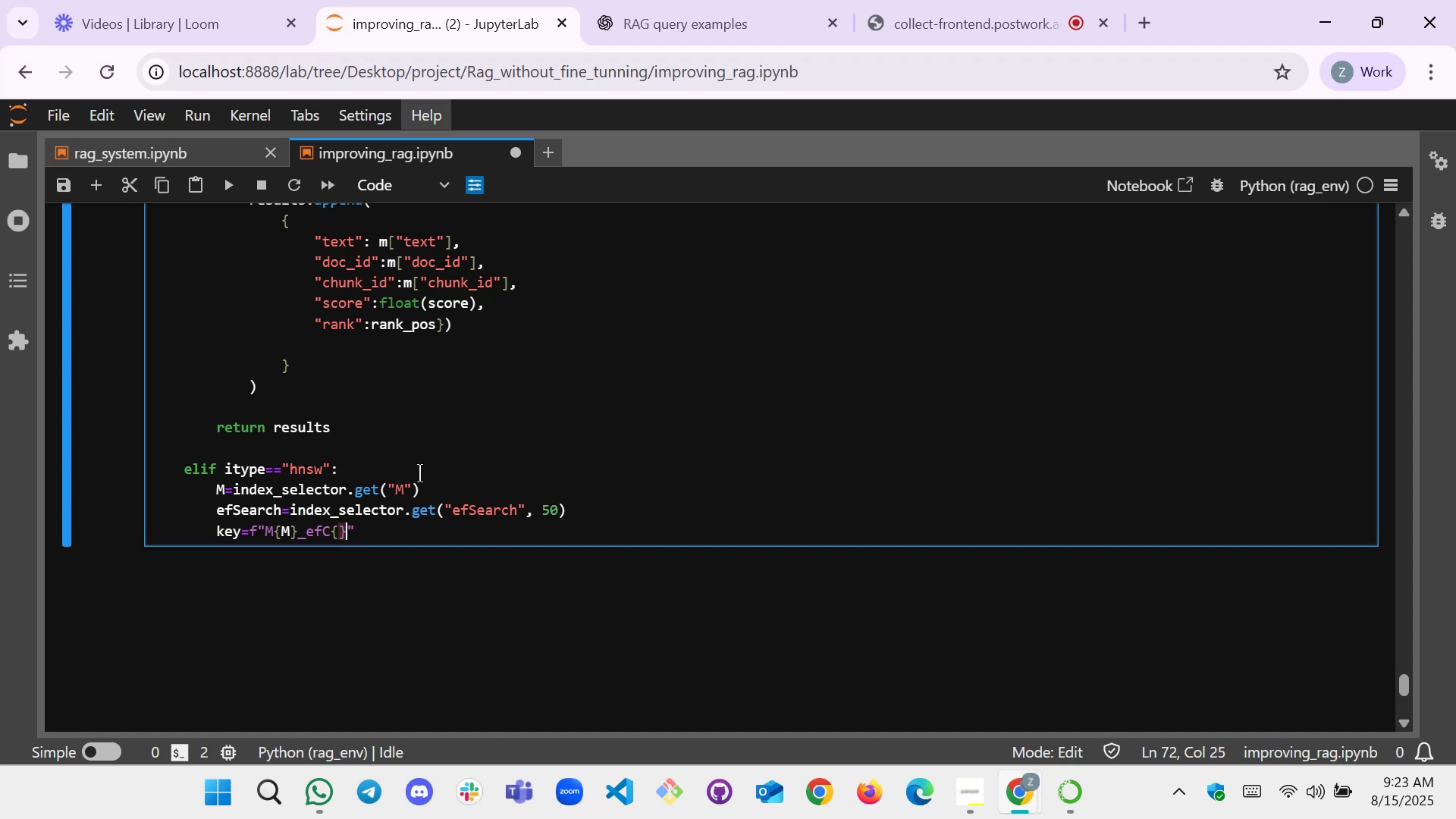 
key(ArrowLeft)
 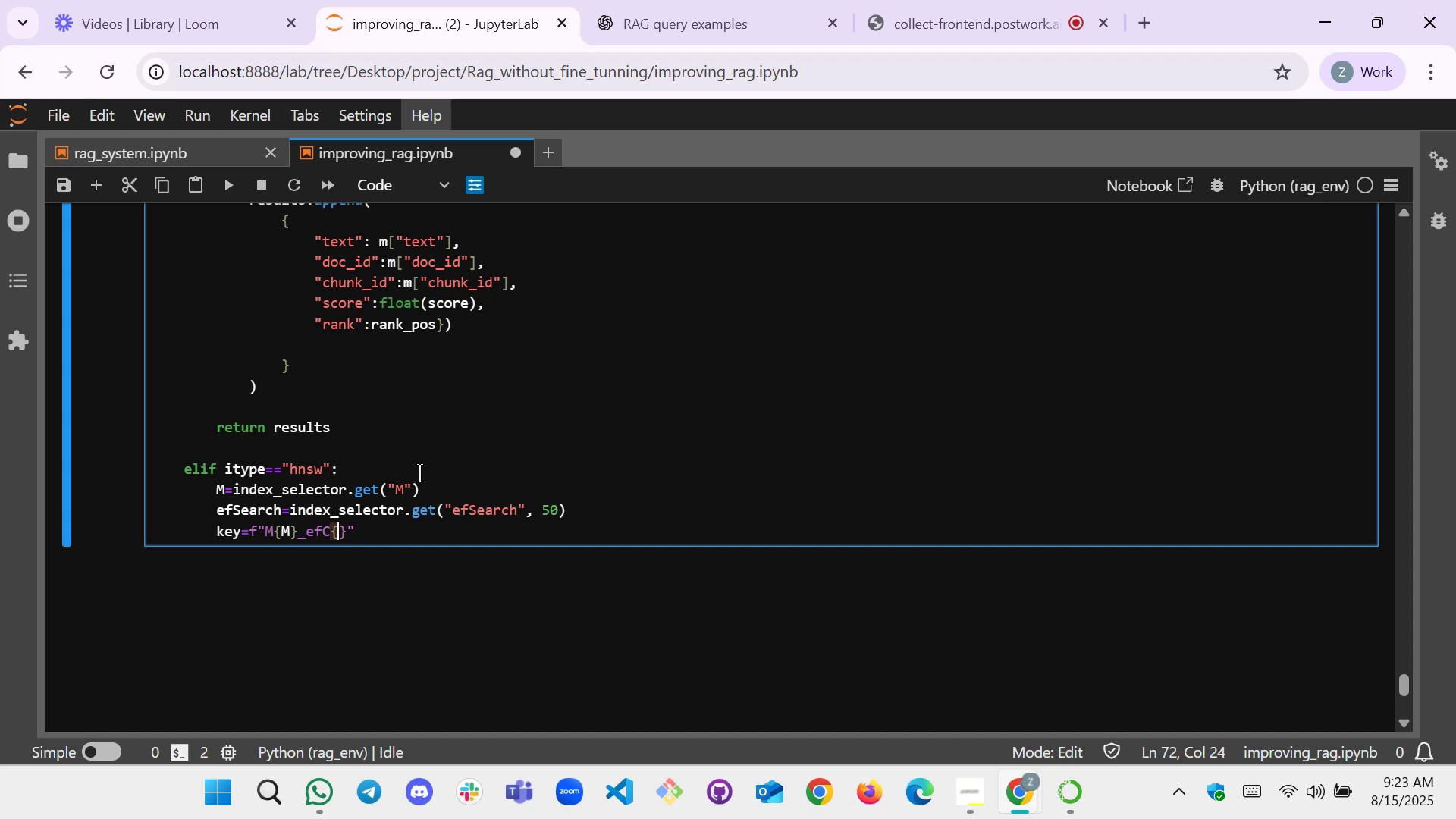 
type(in)
key(Tab)
 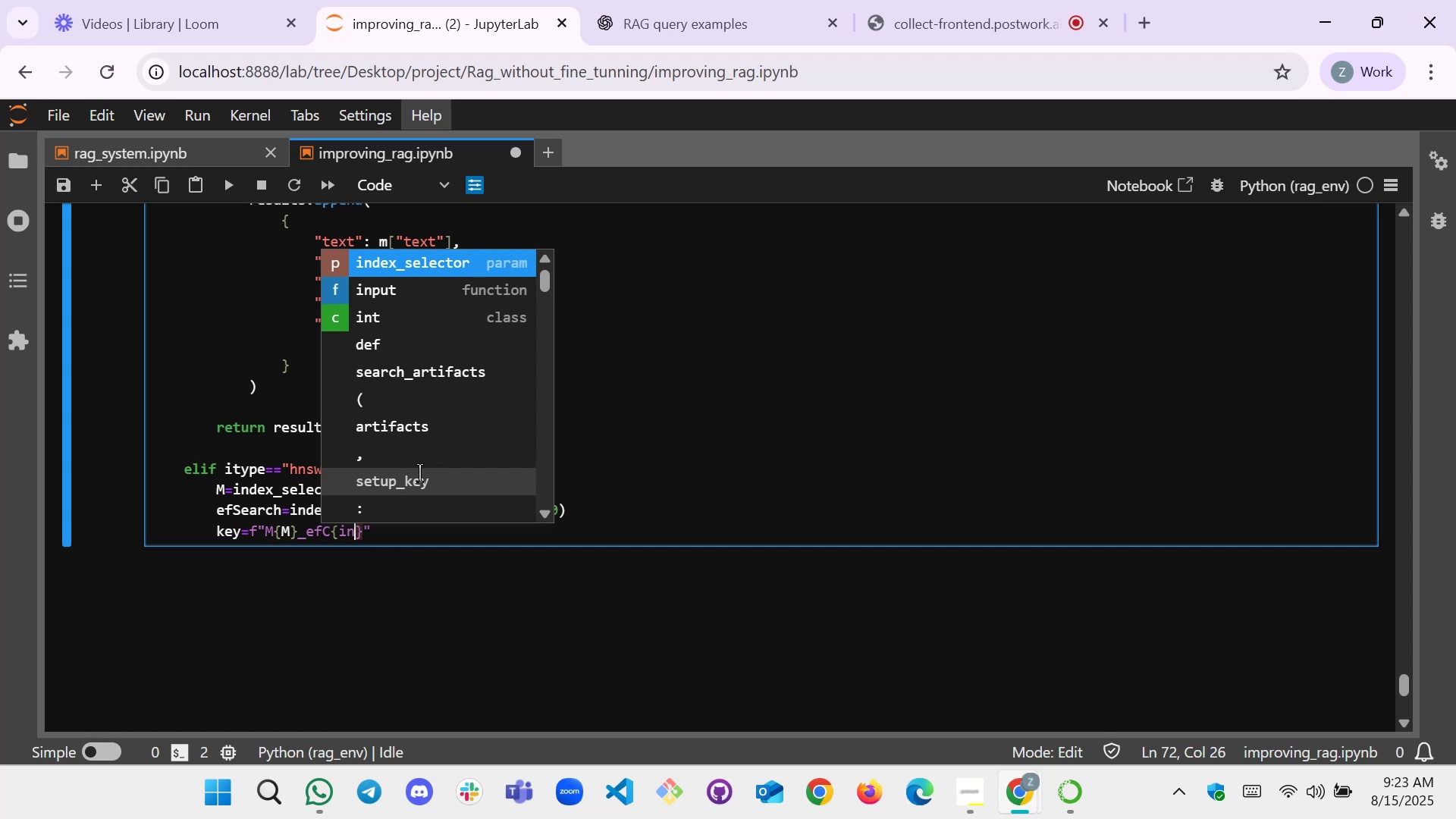 
key(Enter)
 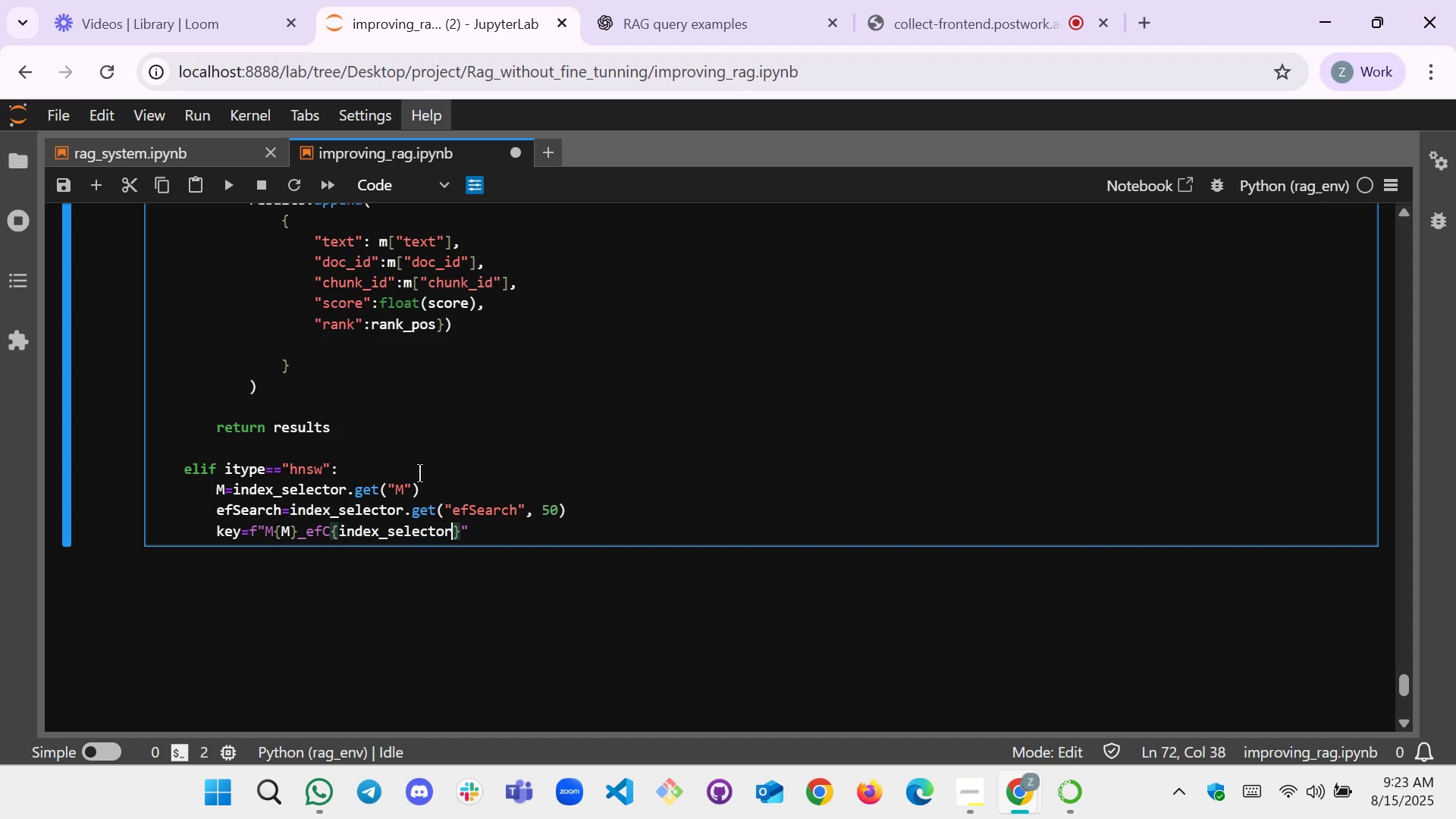 
type(.get())
 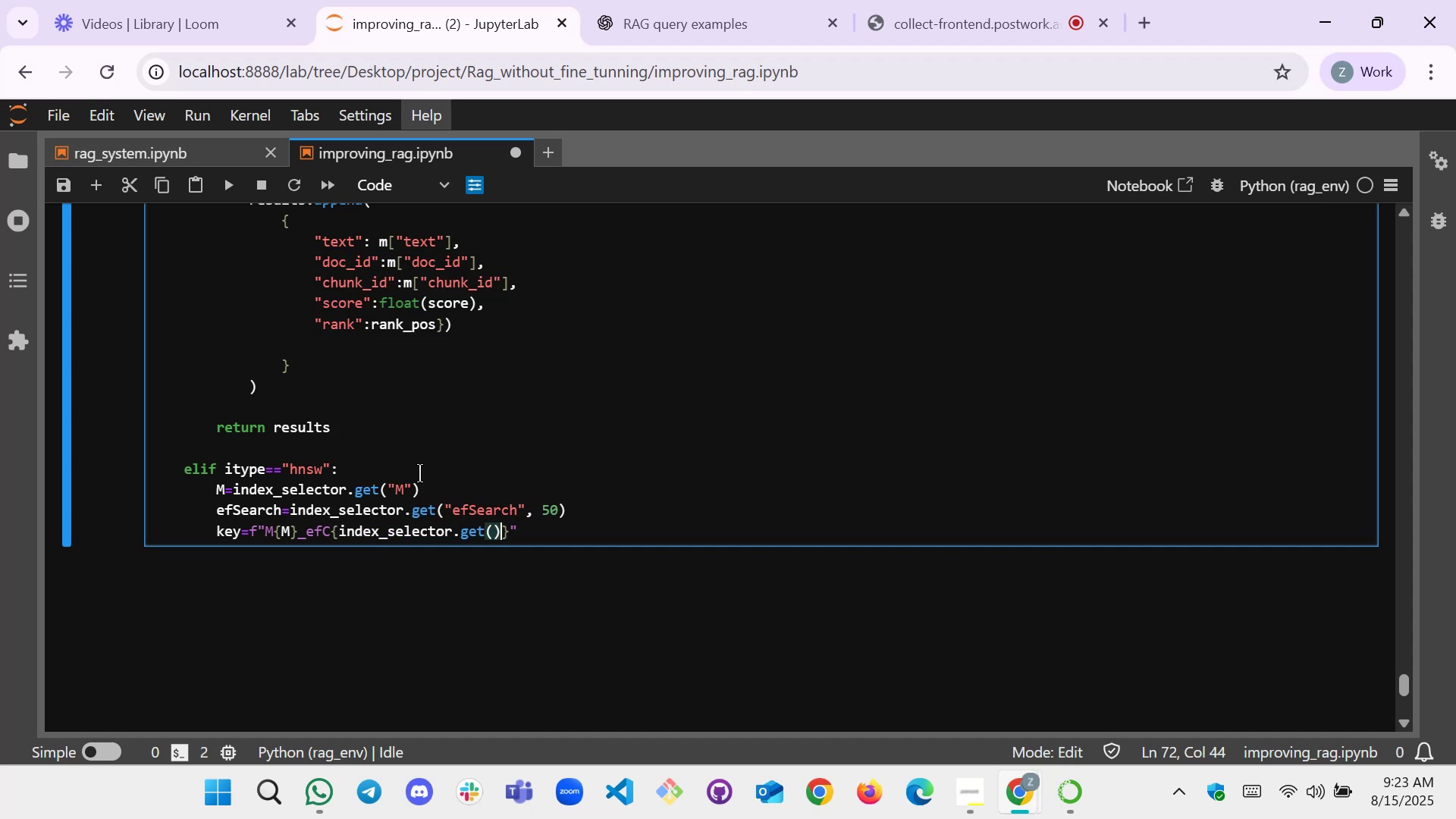 
 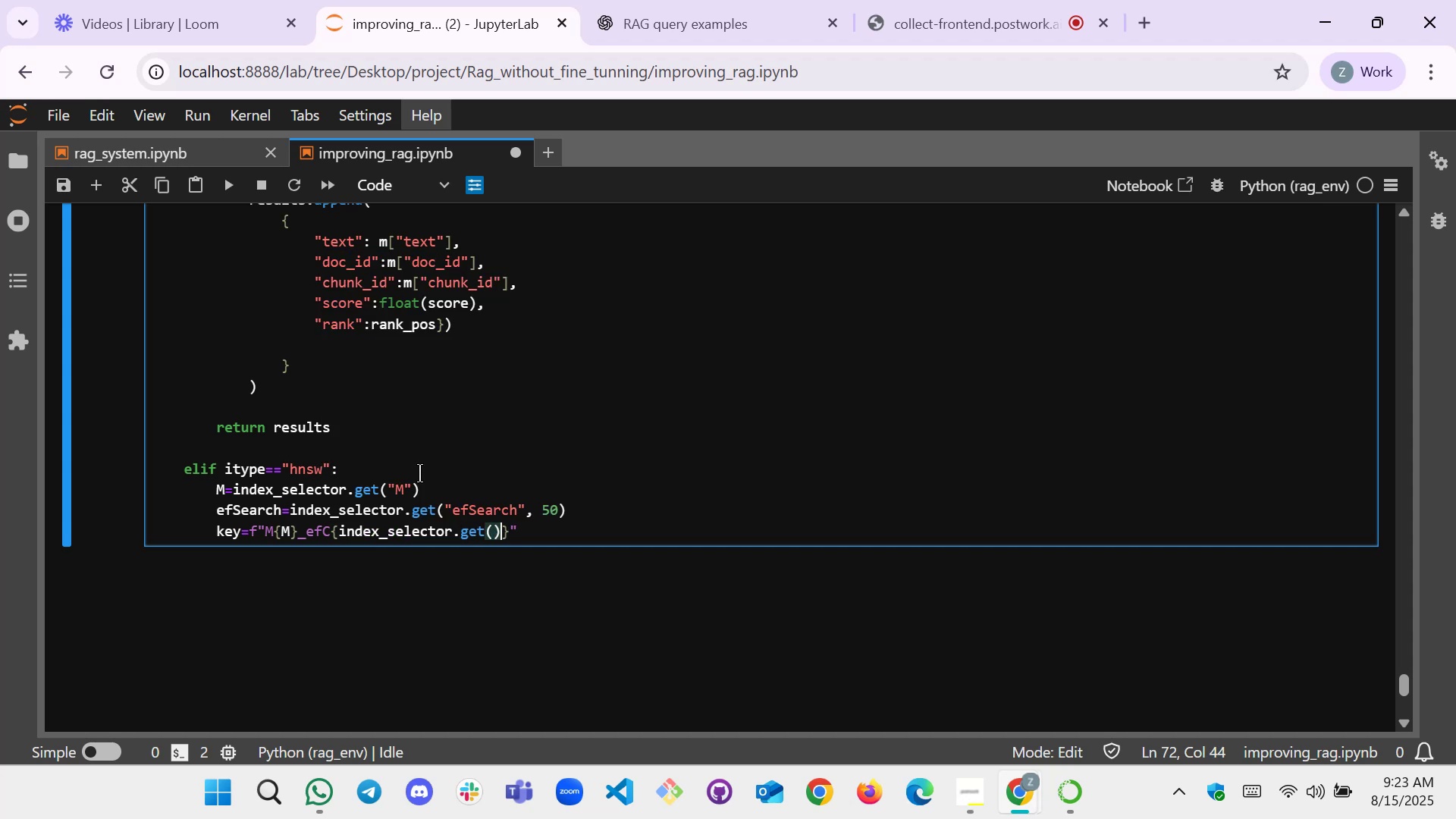 
key(ArrowLeft)
 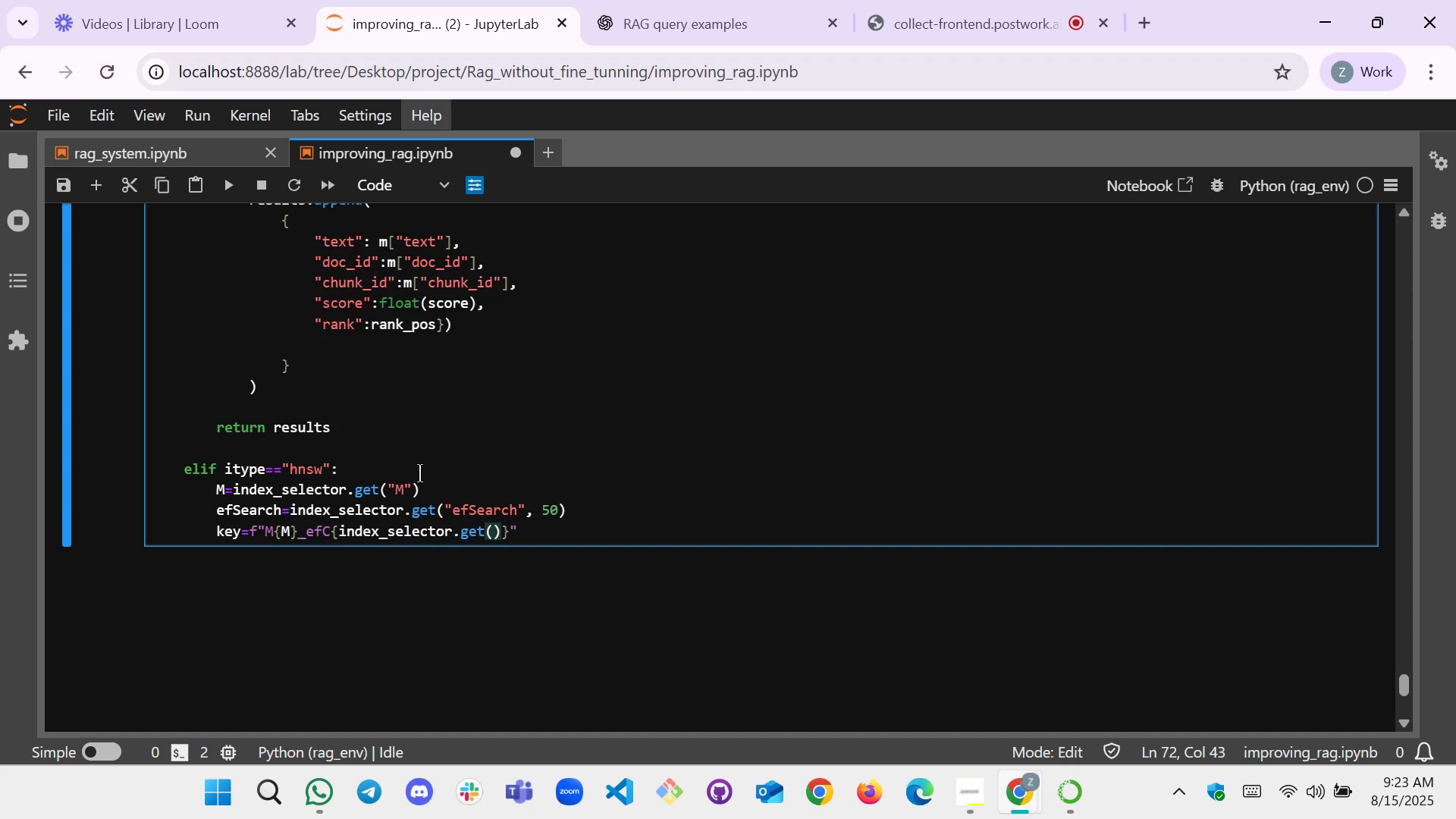 
key(Shift+Quote)
 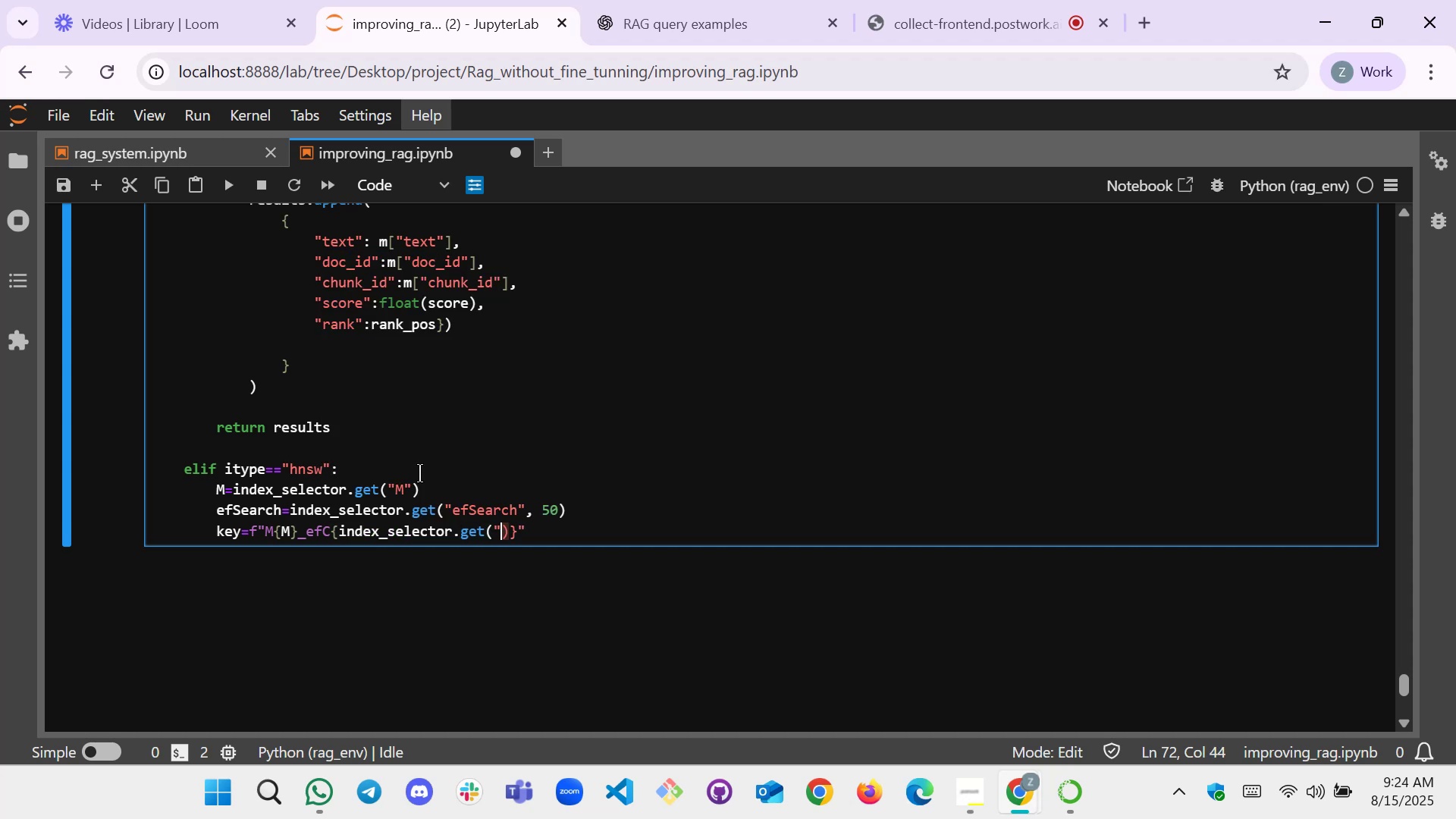 
key(Backspace)
 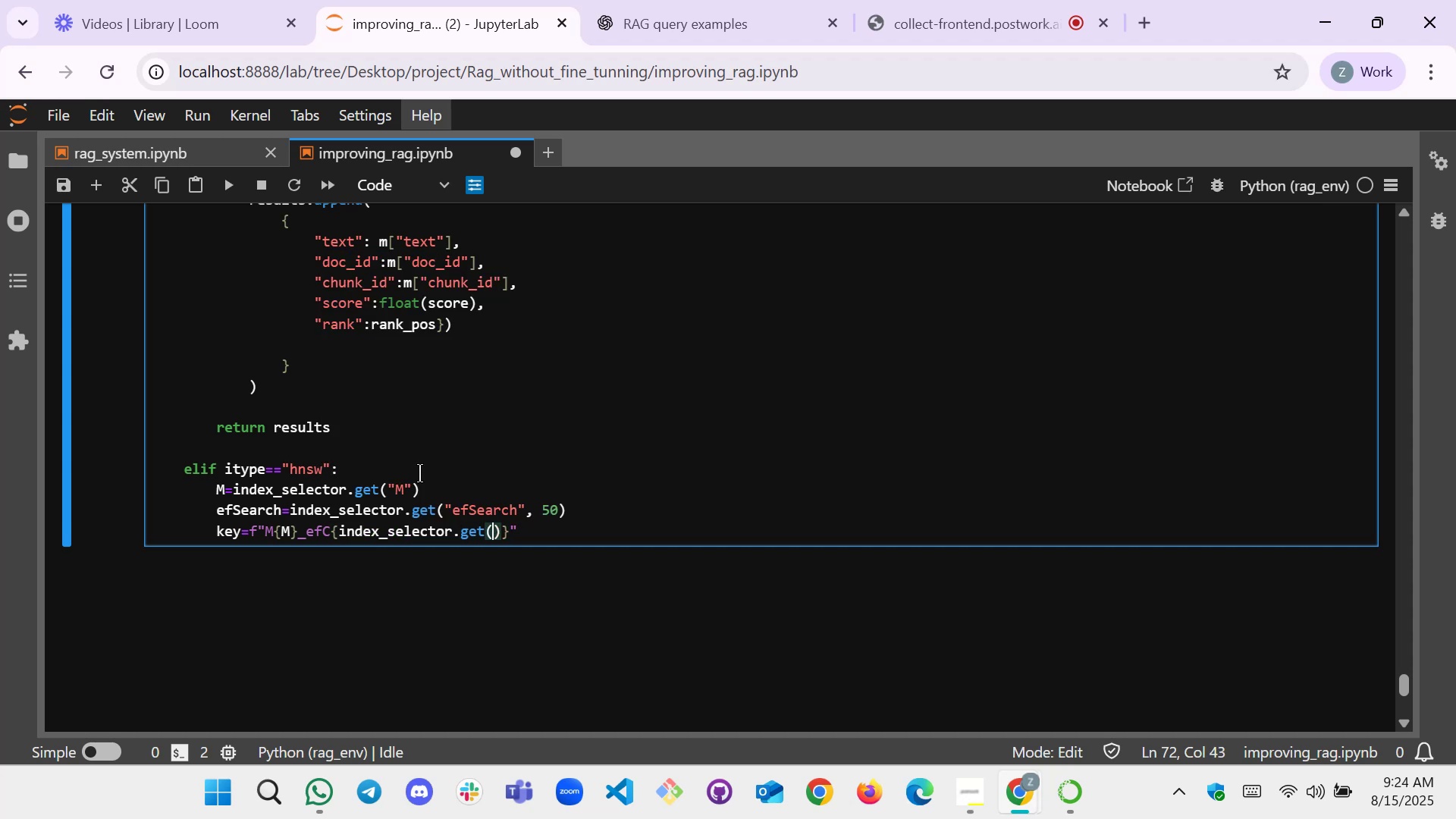 
key(Quote)
 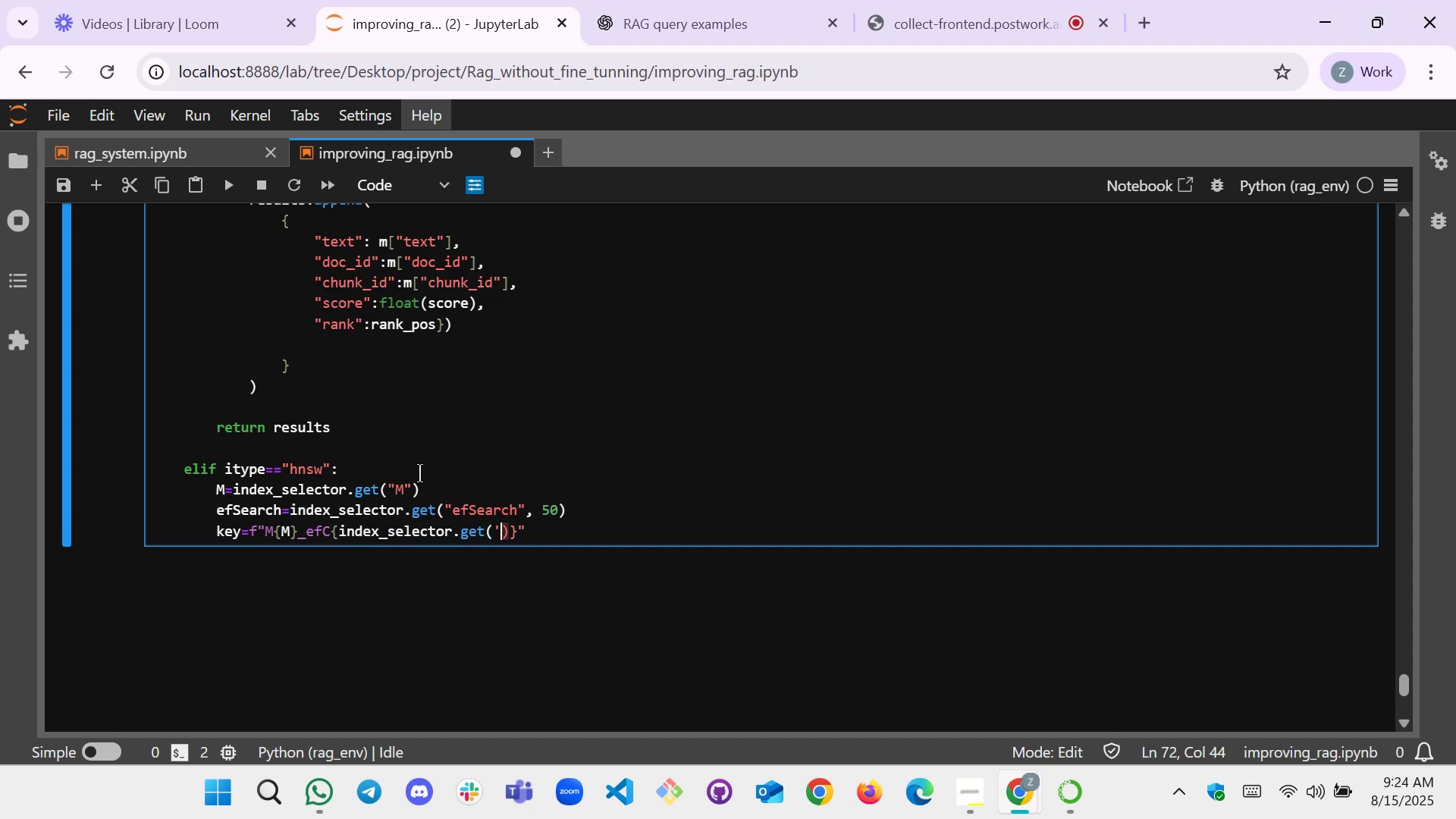 
key(Quote)
 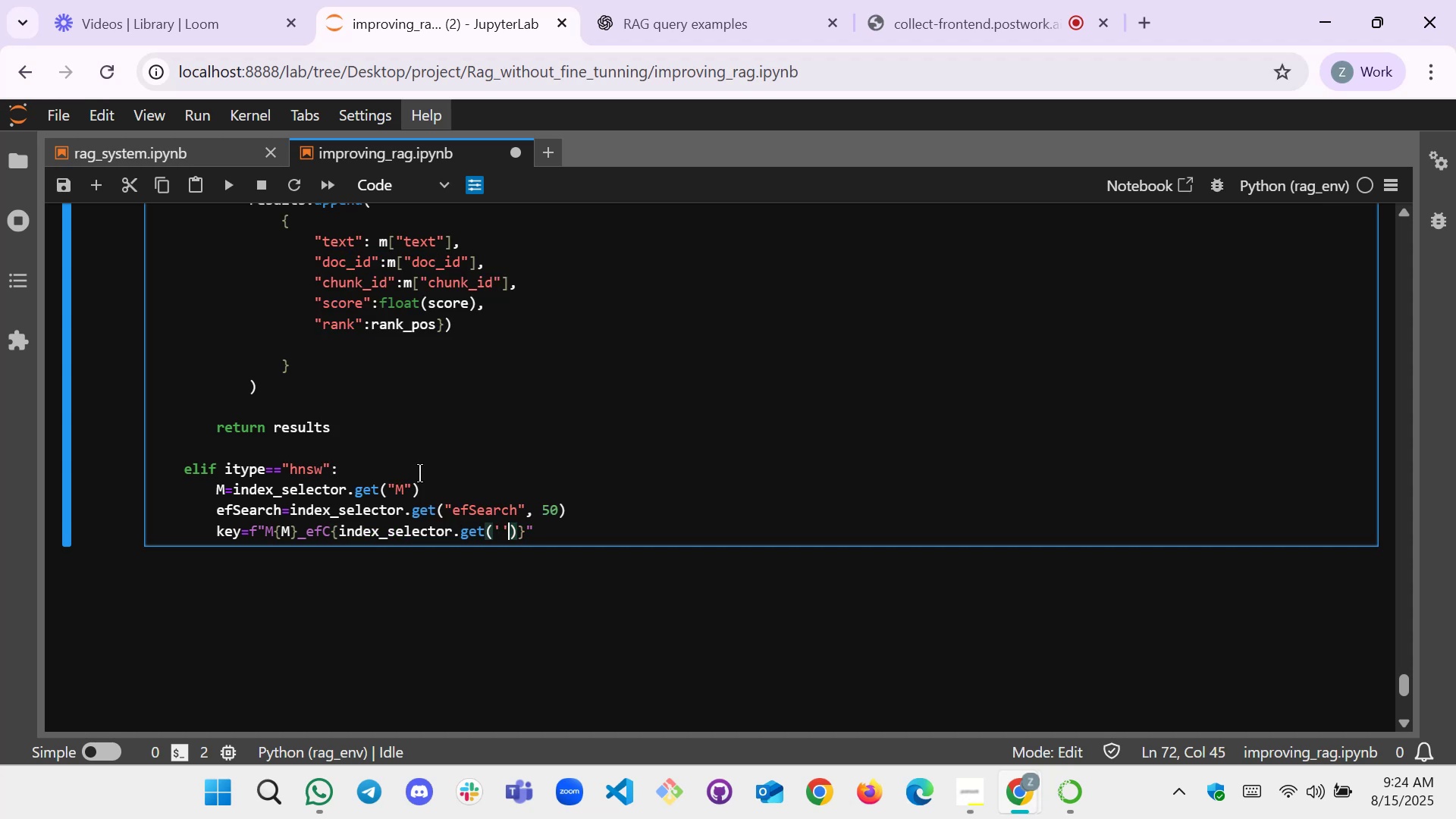 
key(ArrowLeft)
 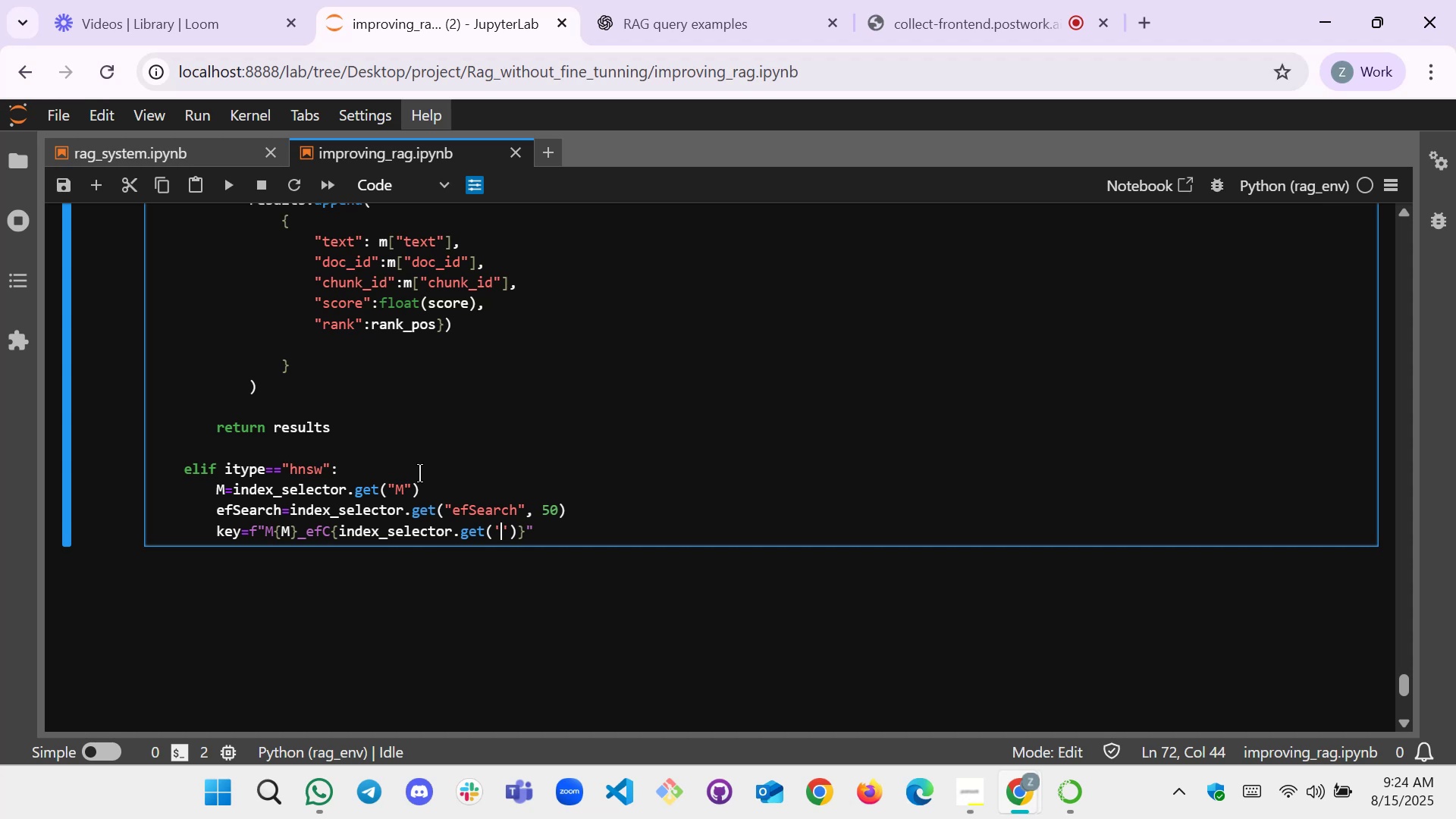 
wait(5.09)
 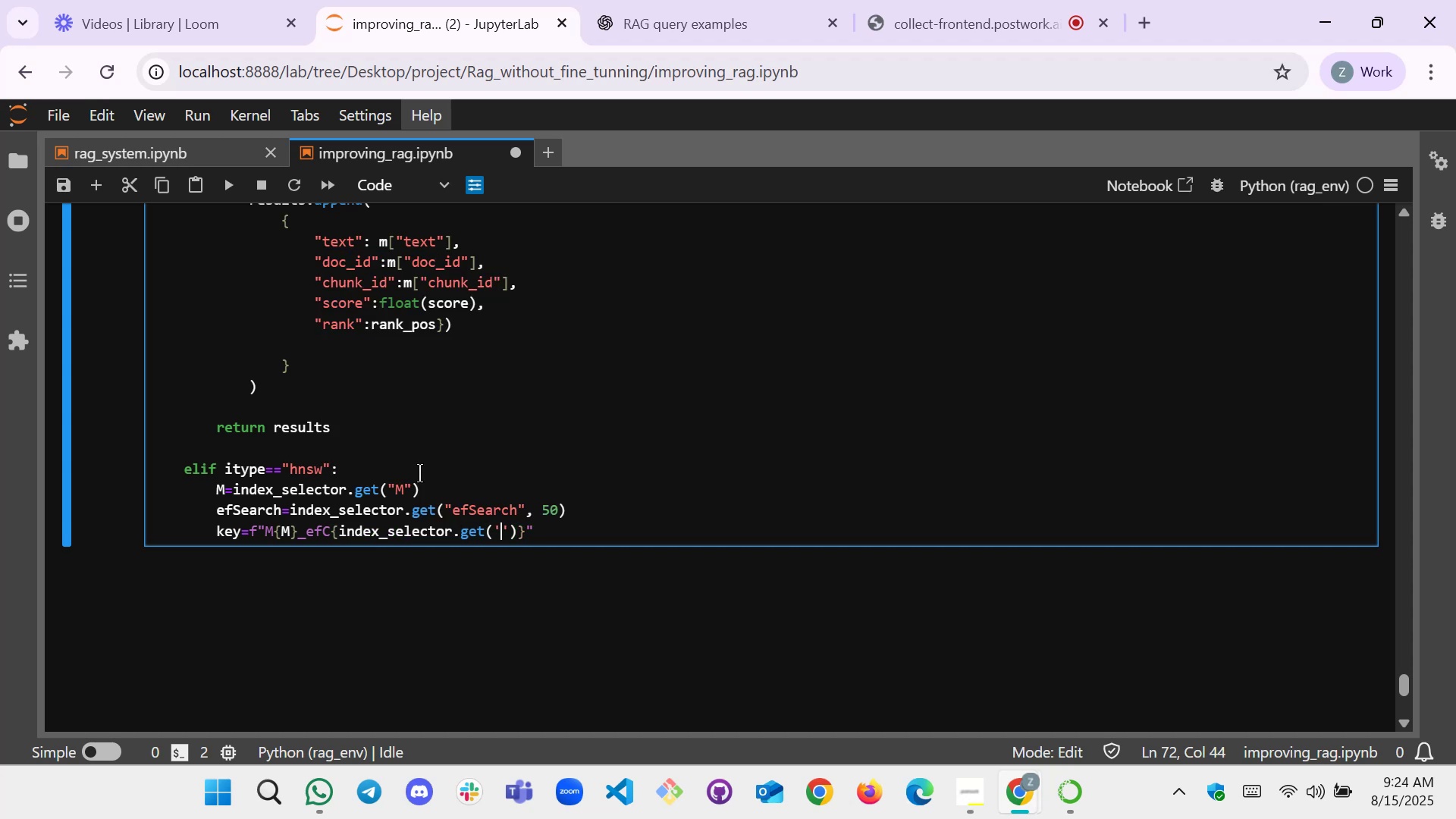 
type(efC)
key(Tab)
type(ont)
key(Backspace)
type(struntion')
key(Backspace)
type(','')
 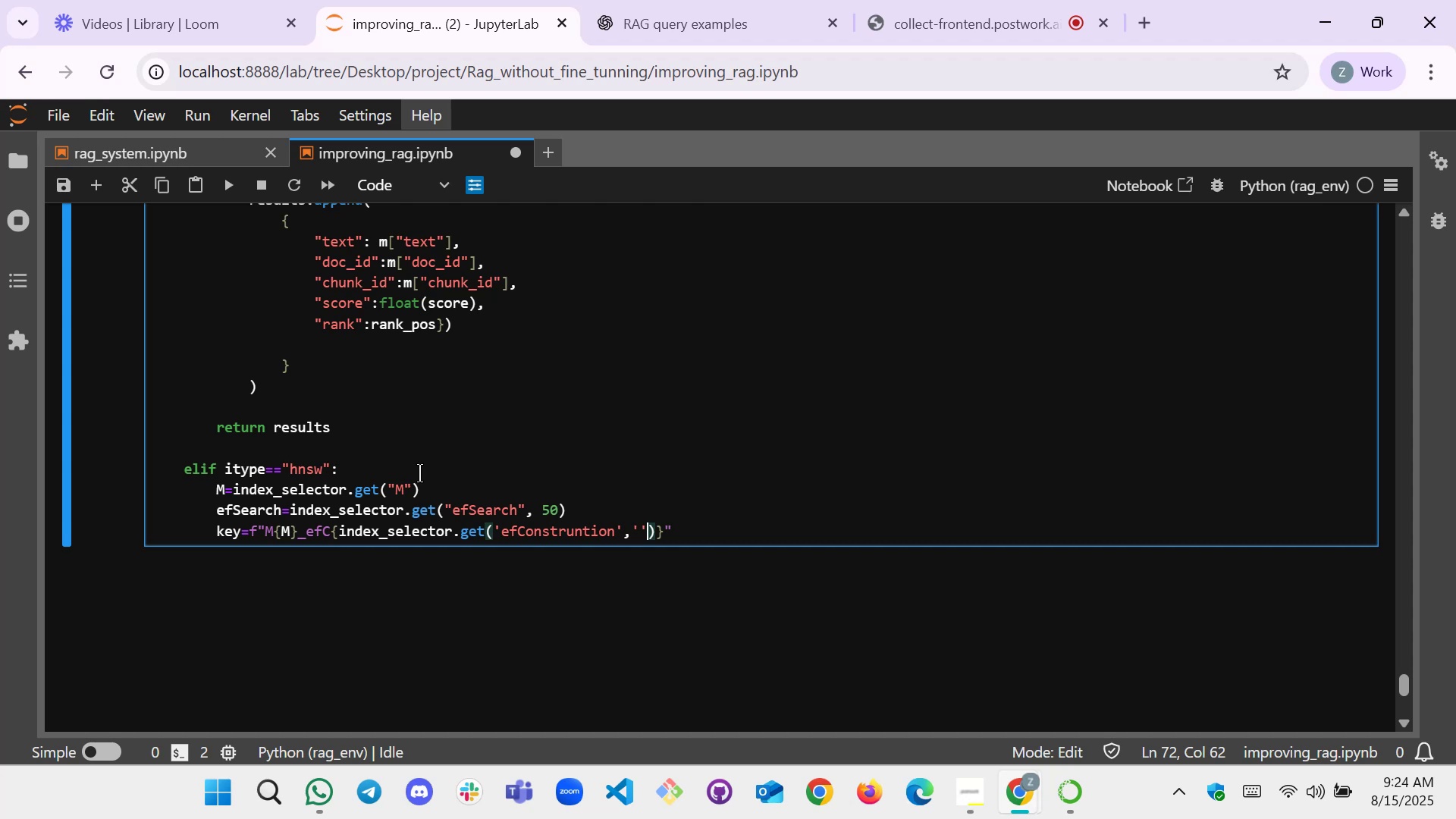 
key(ArrowLeft)
 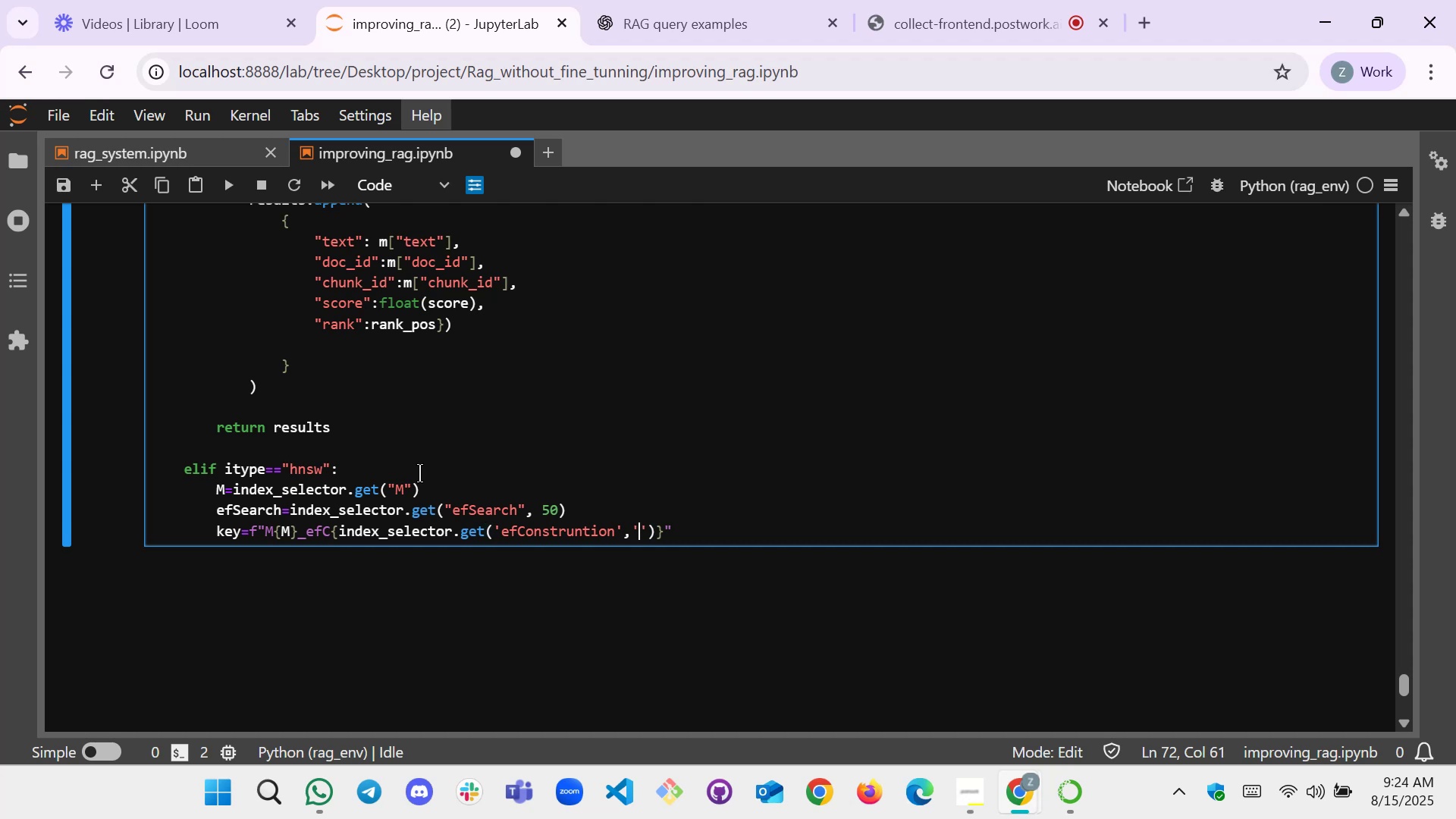 
key(ArrowLeft)
 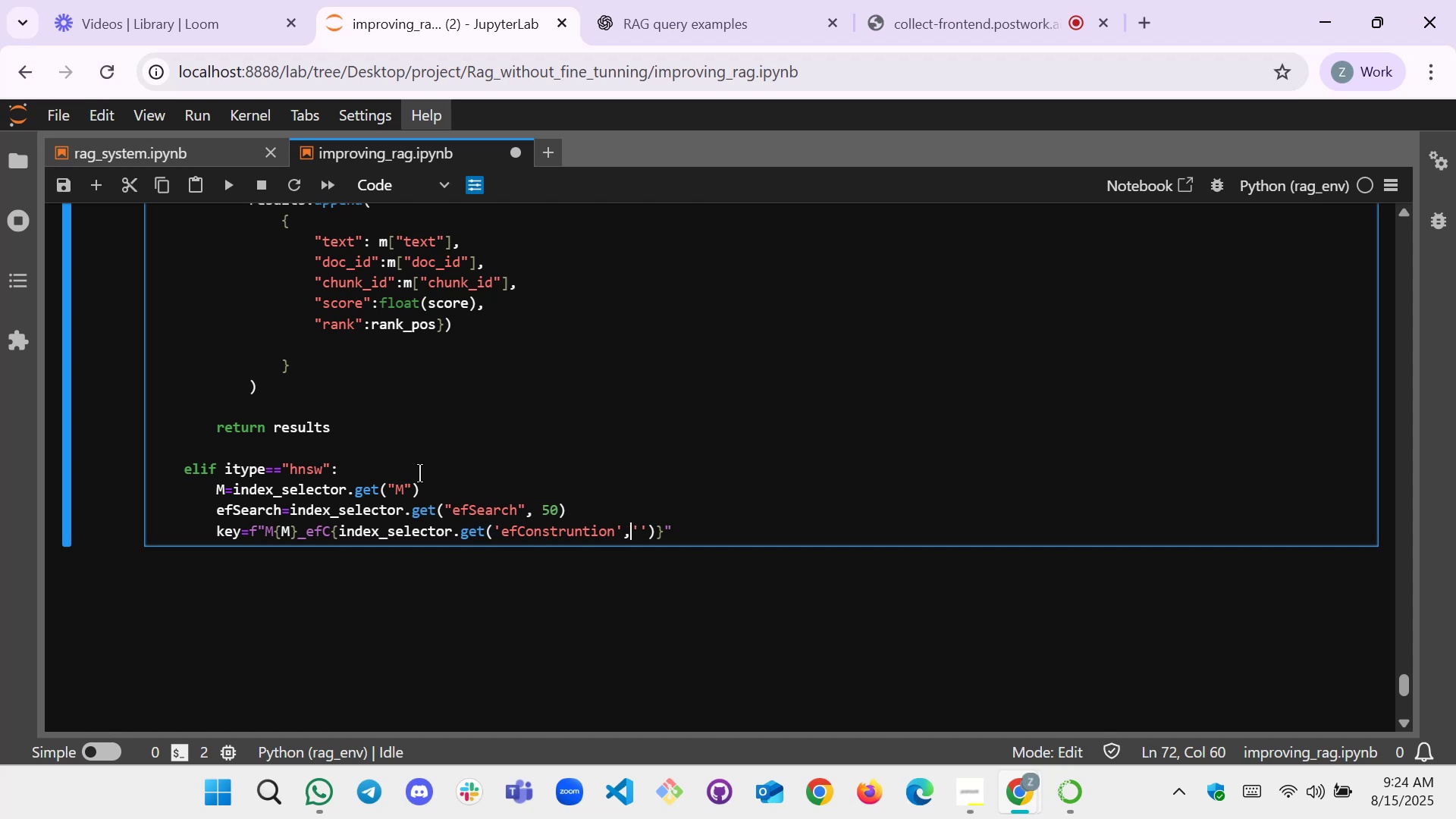 
key(Space)
 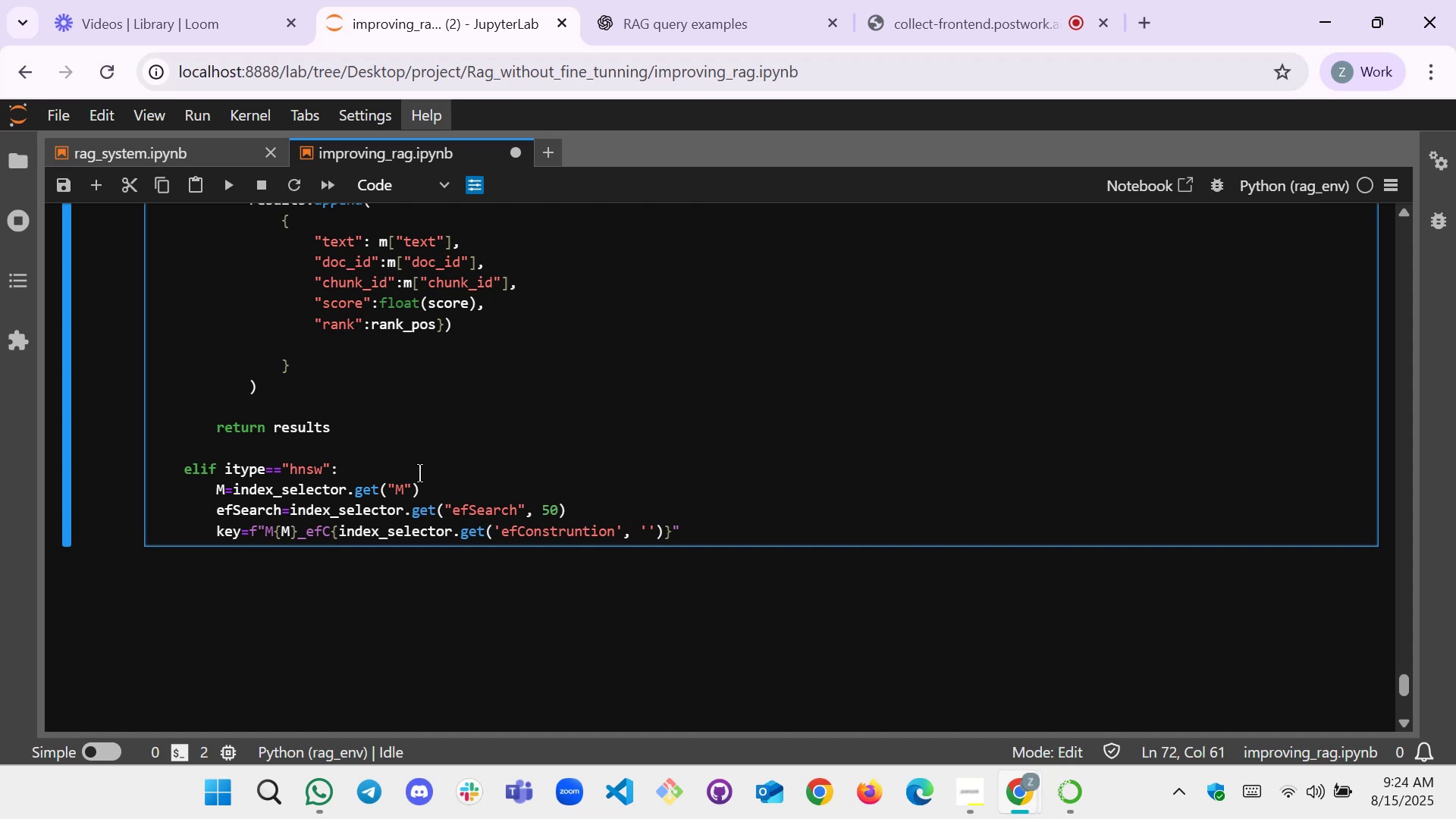 
key(ArrowRight)
 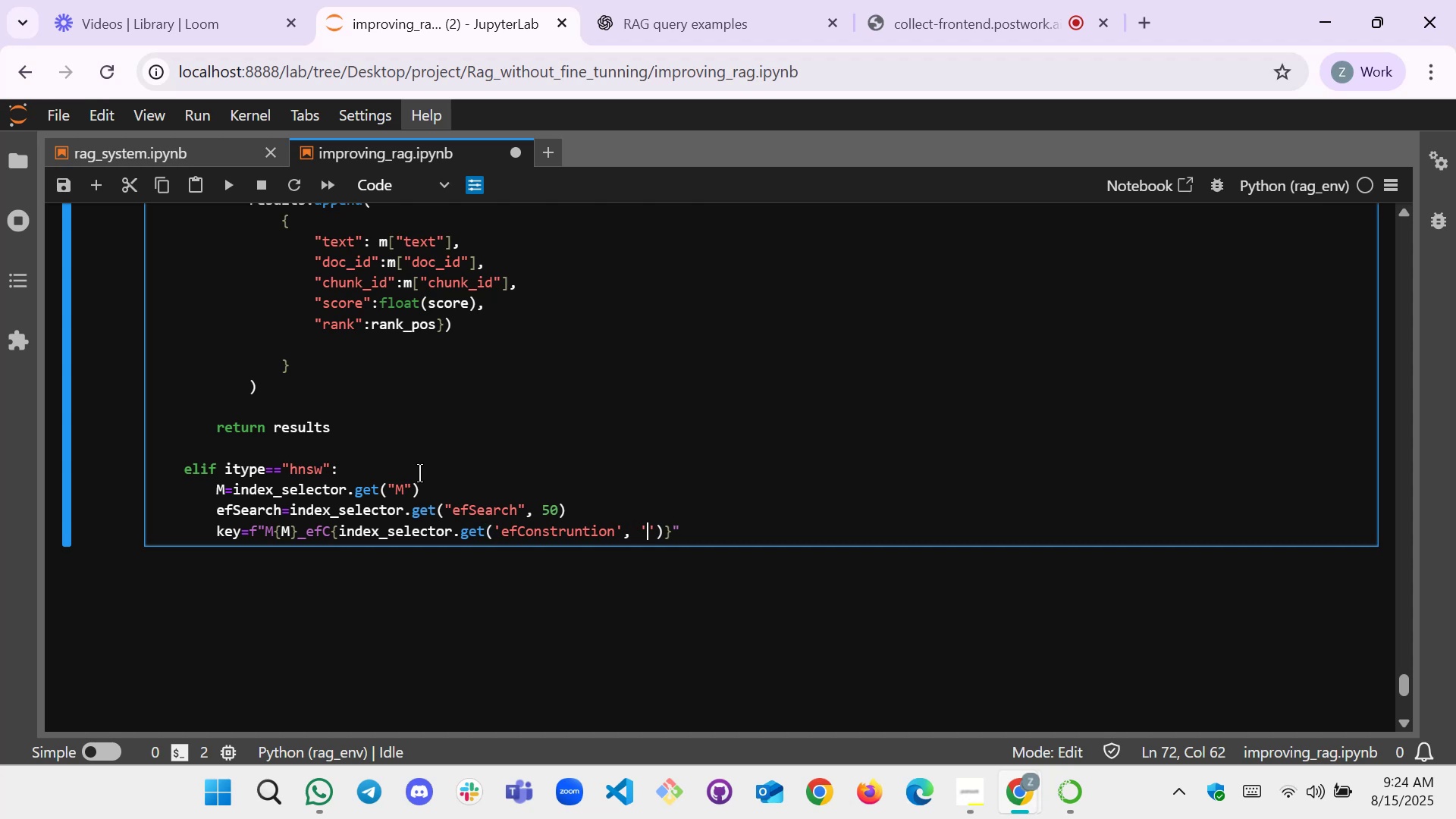 
key(ArrowRight)
 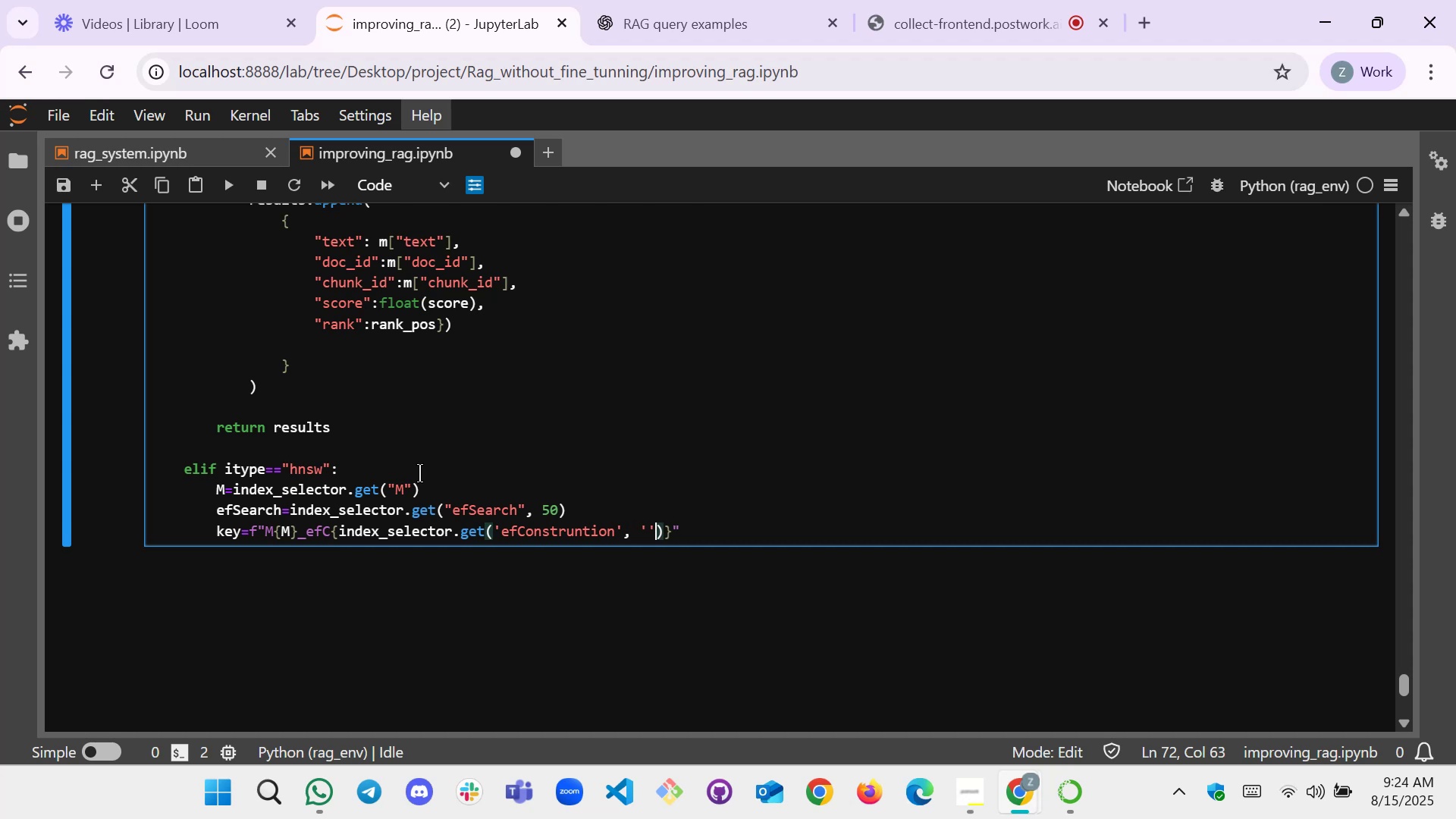 
key(ArrowRight)
 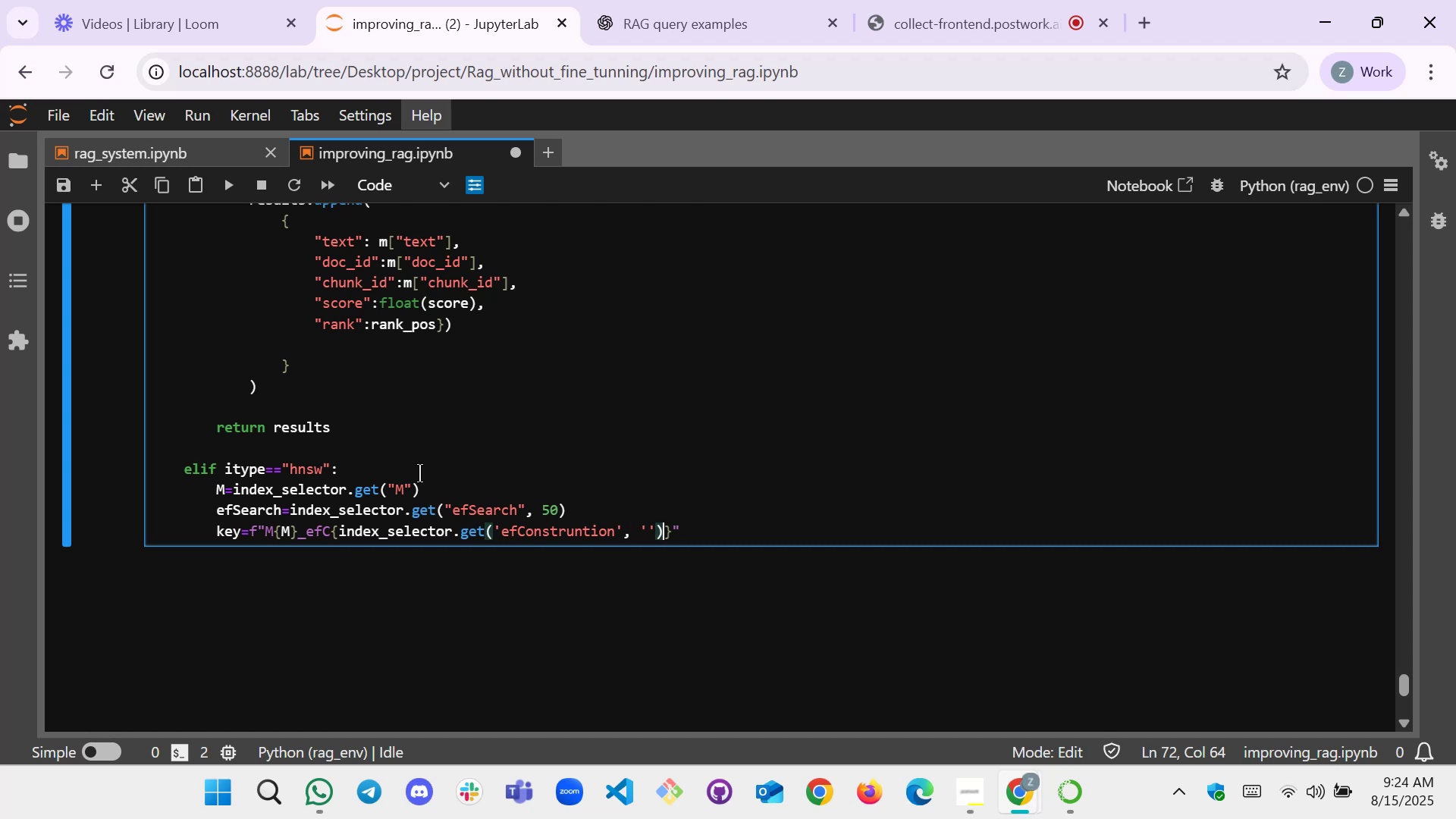 
key(ArrowRight)
 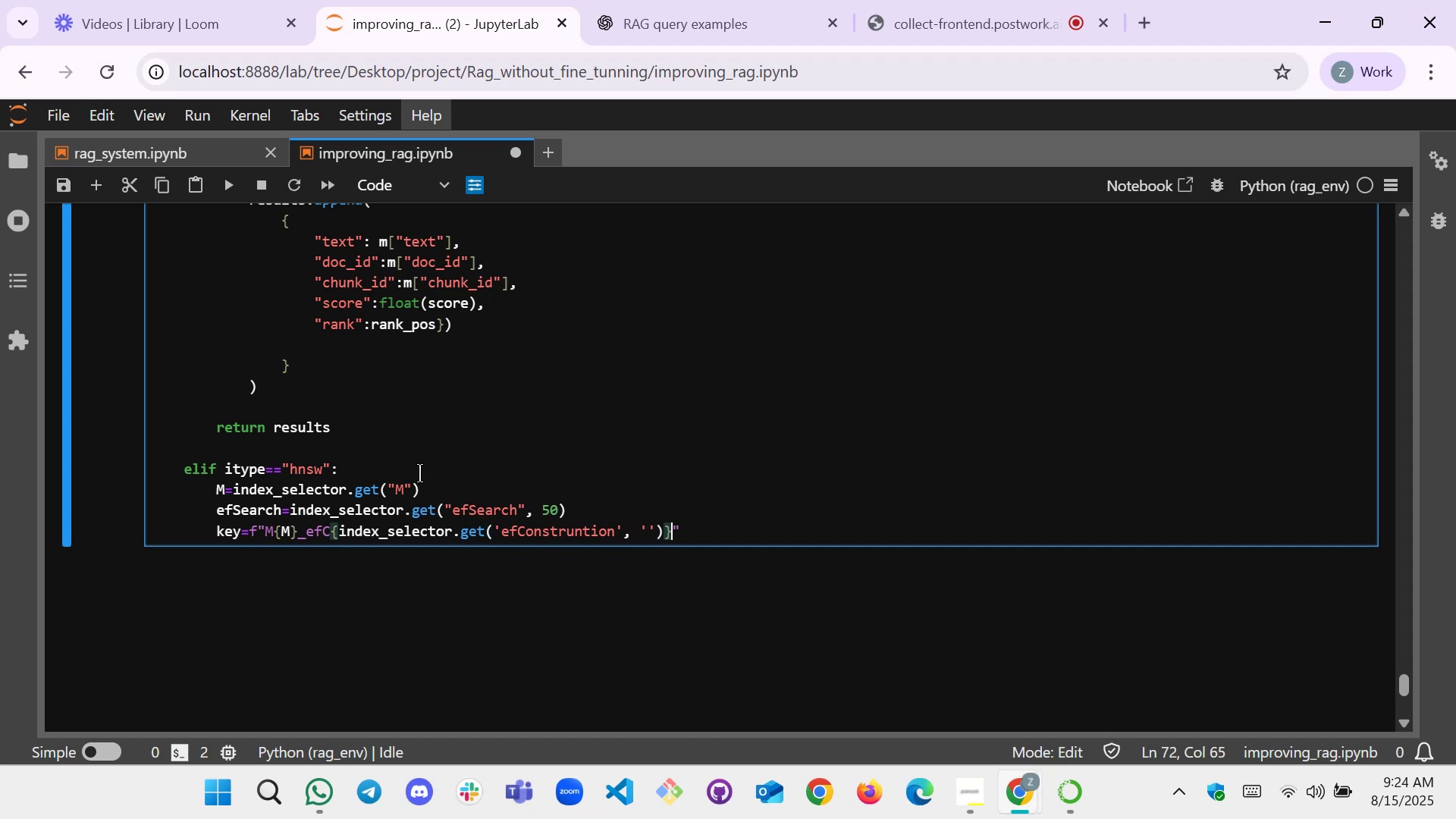 
key(ArrowRight)
 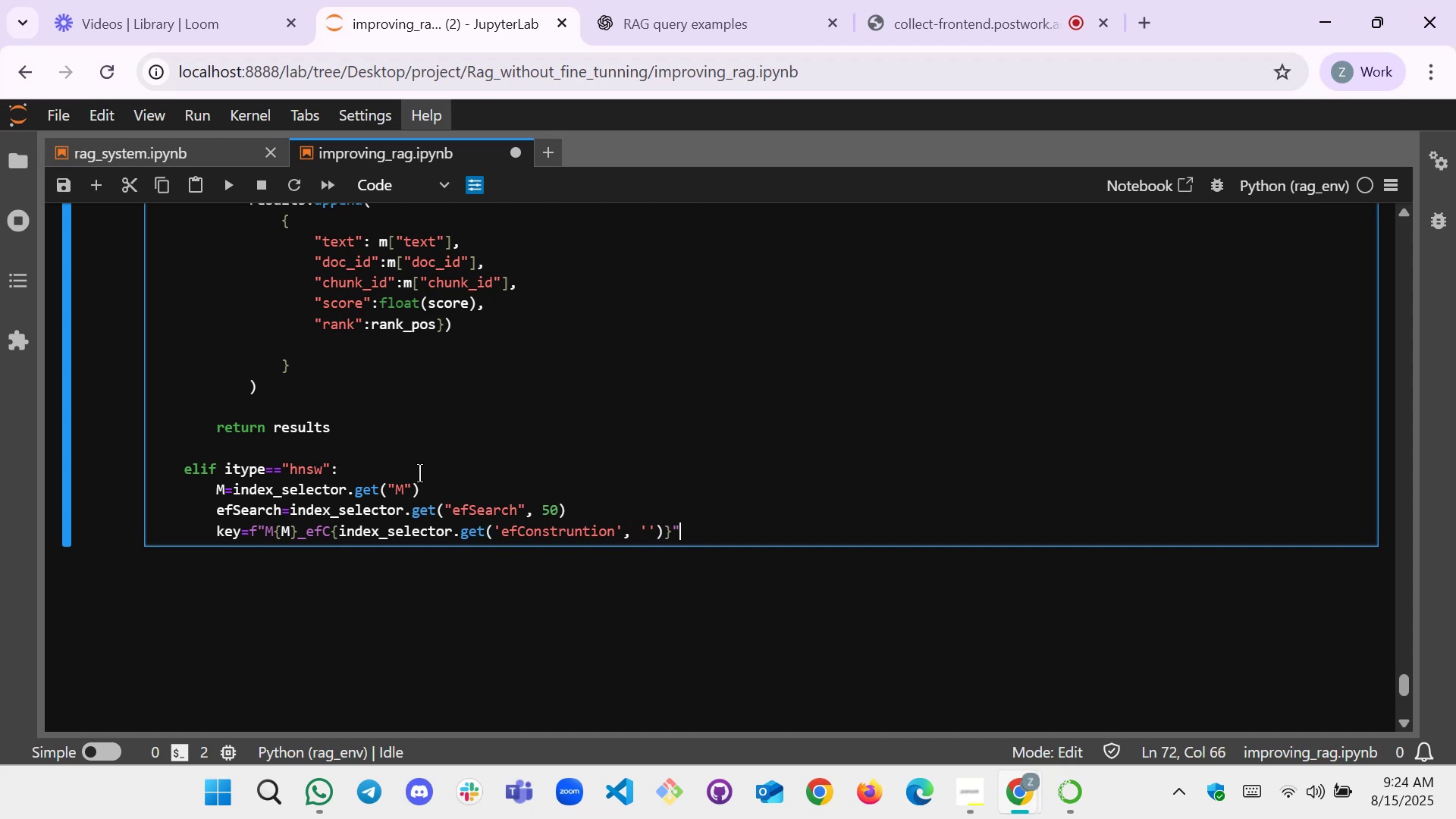 
key(Enter)
 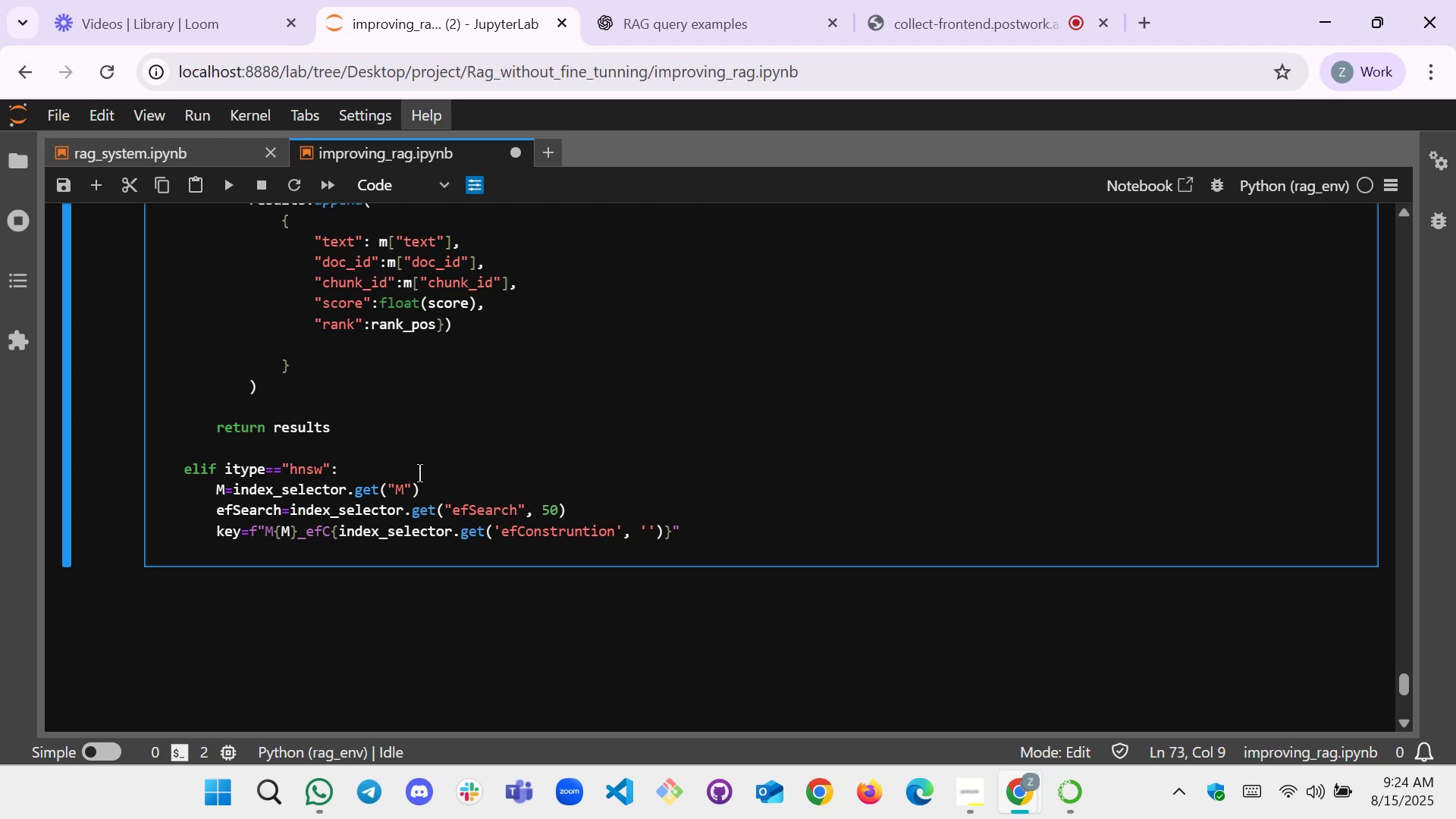 
type(idx_entry=entry[])
 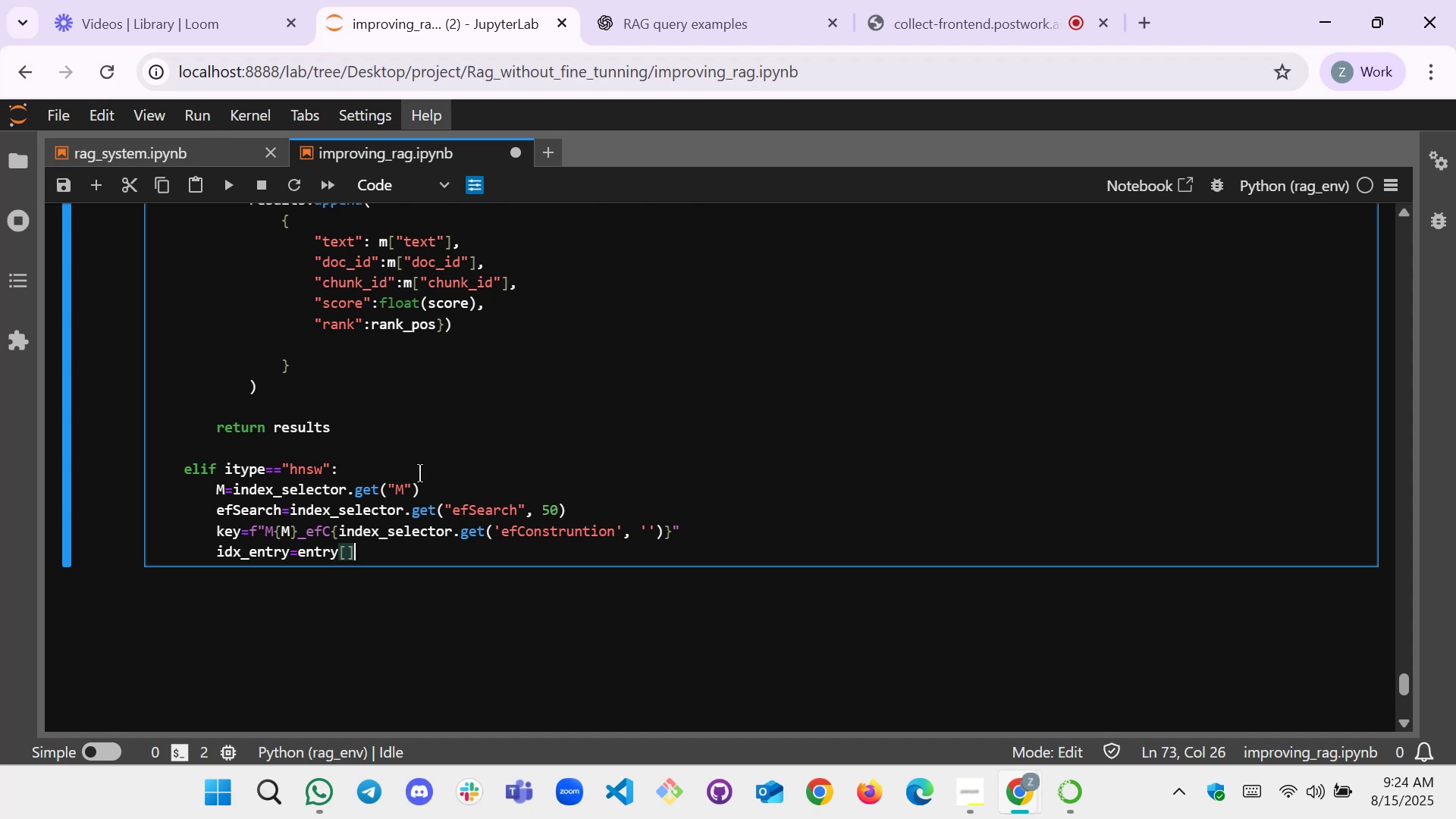 
key(ArrowLeft)
 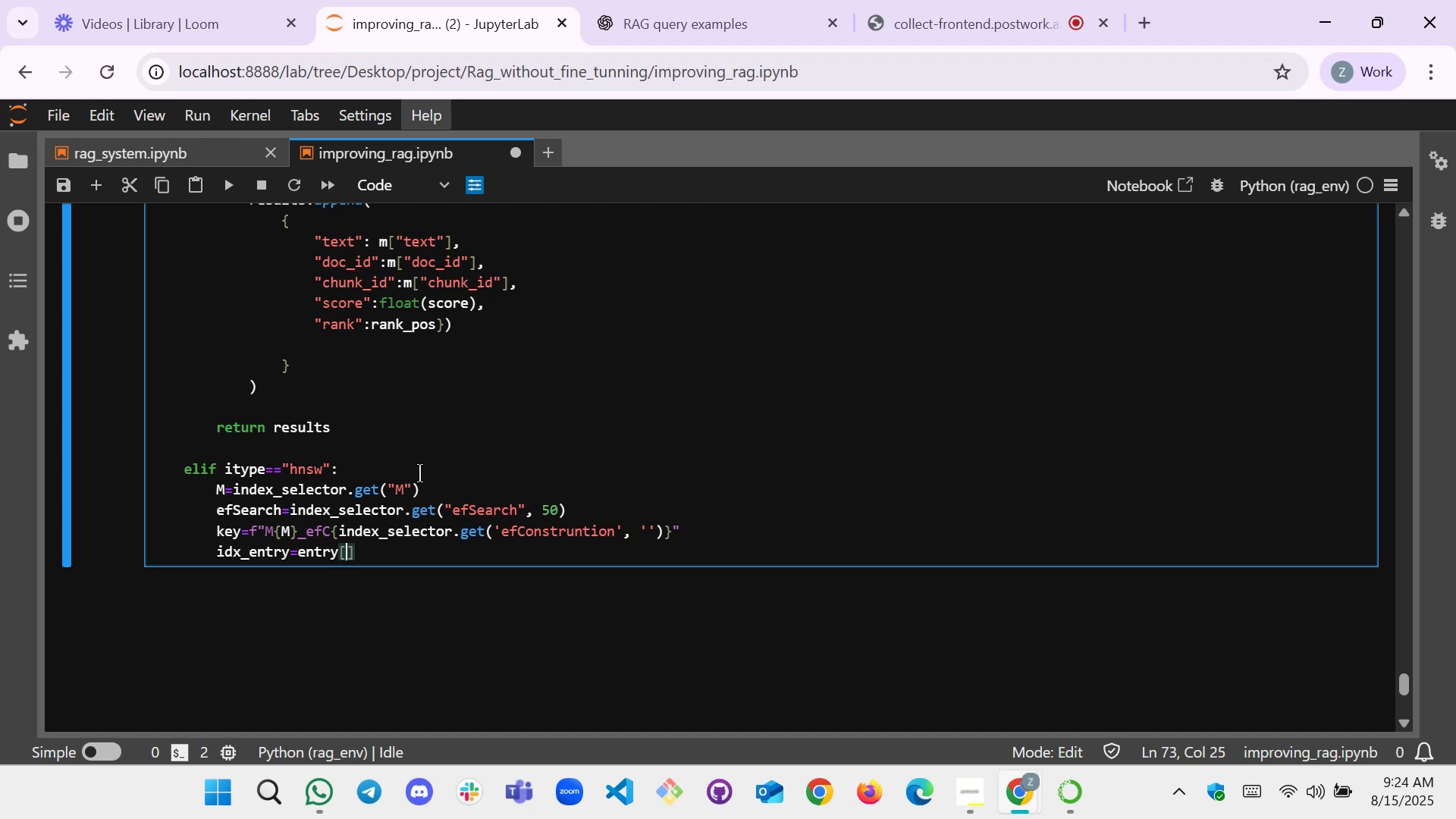 
key(Shift+Quote)
 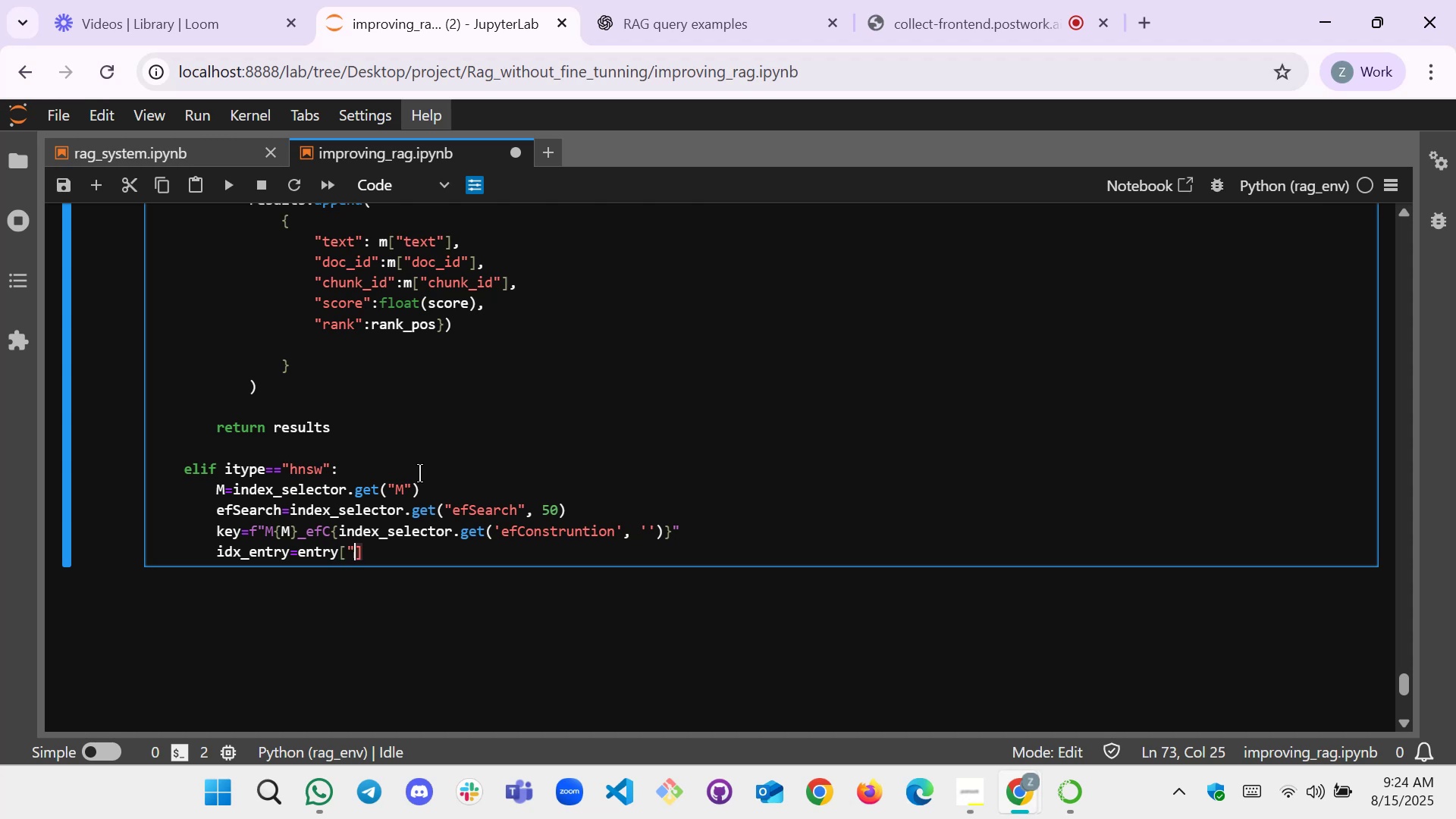 
key(Shift+Quote)
 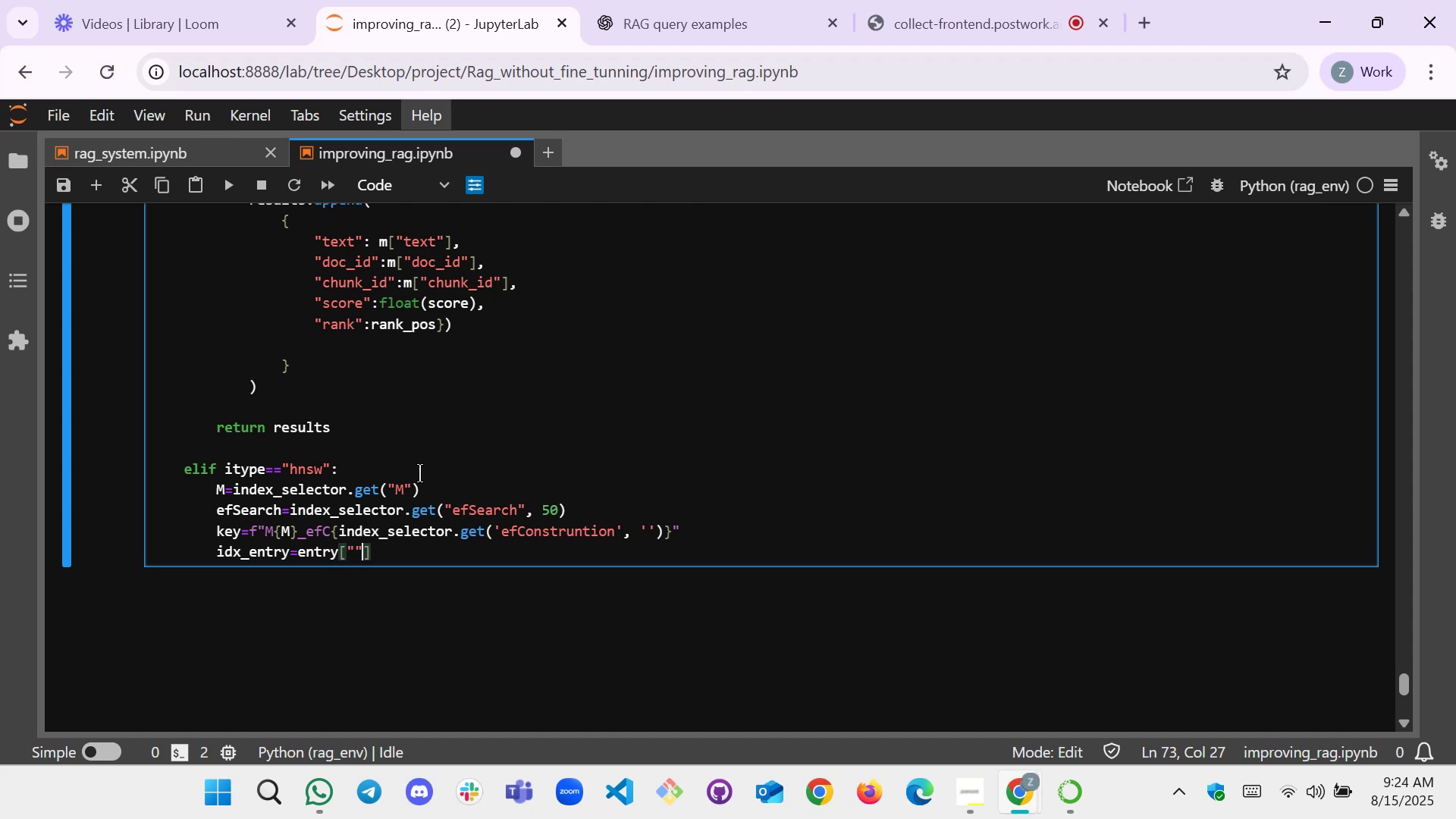 
key(ArrowLeft)
 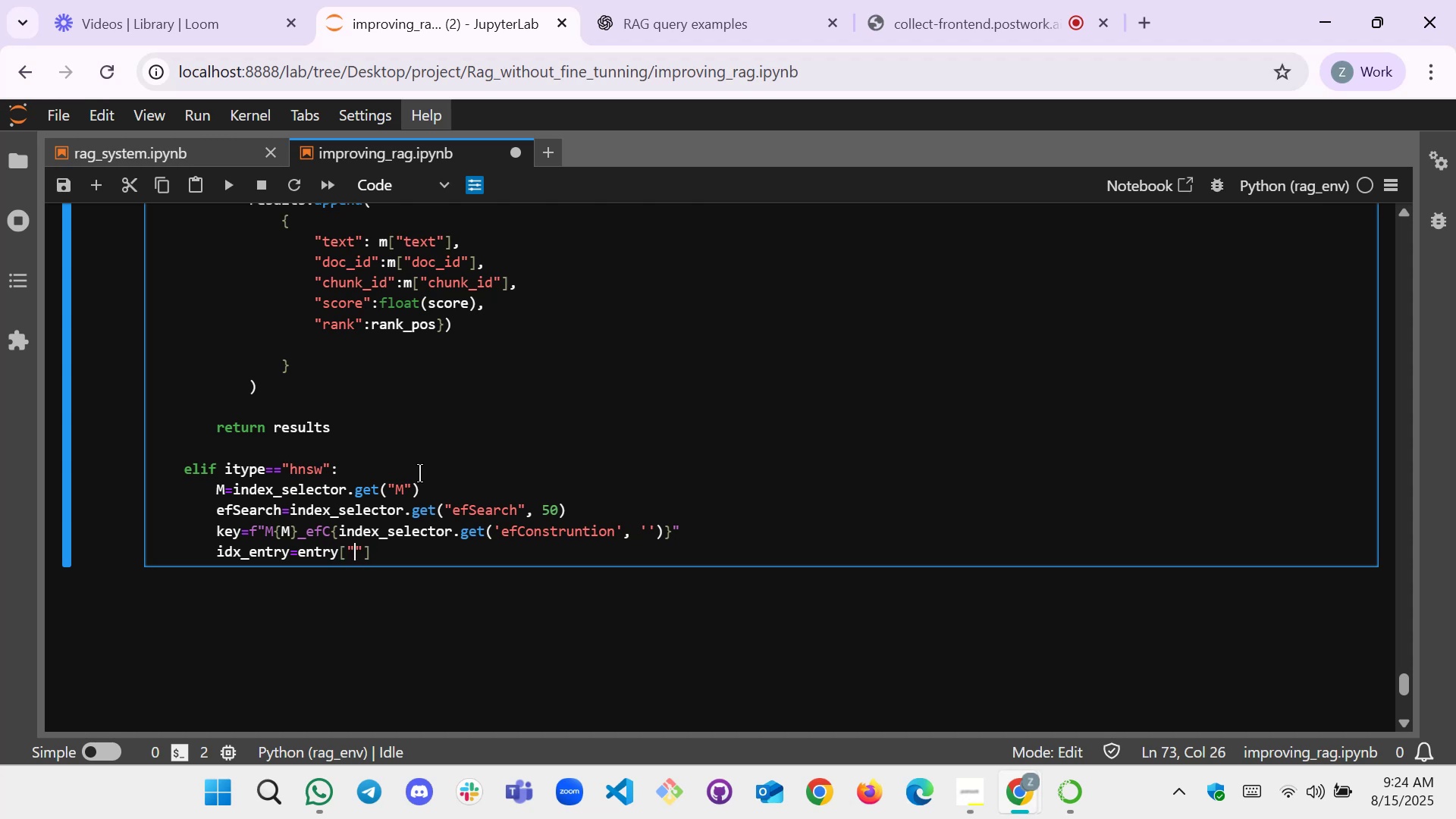 
type(e)
key(Backspace)
type(indices)
 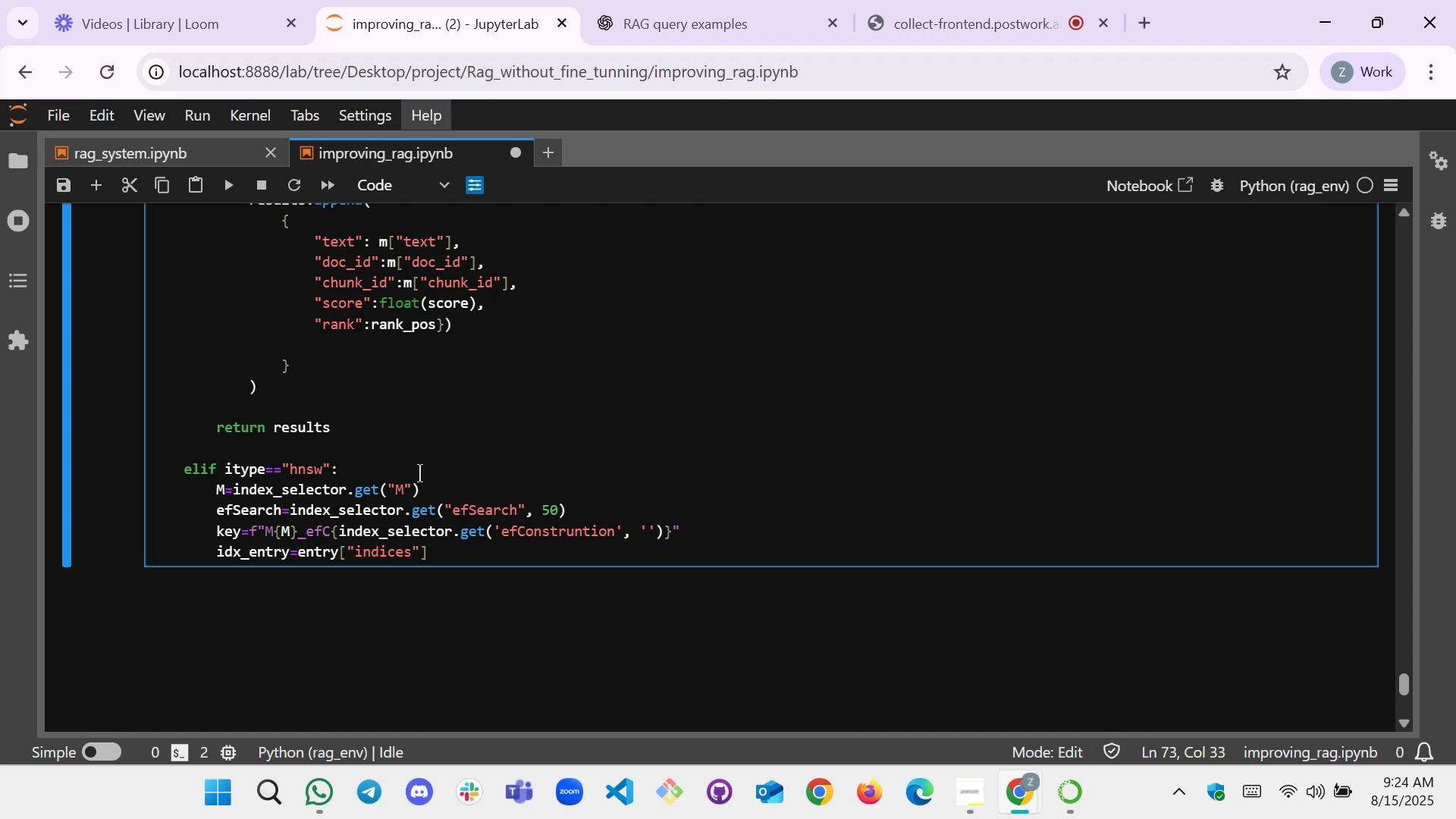 
key(ArrowRight)
 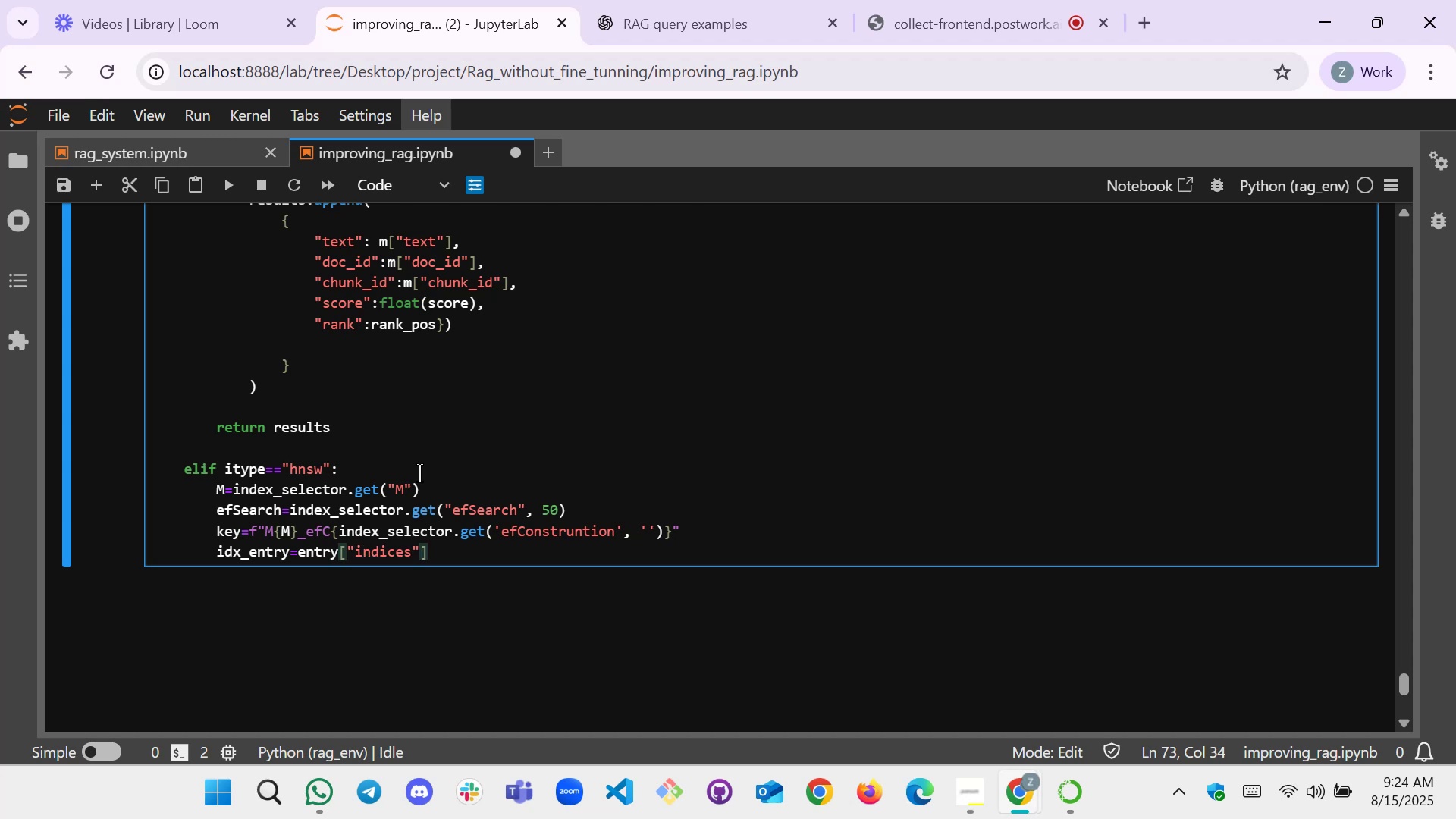 
key(ArrowRight)
 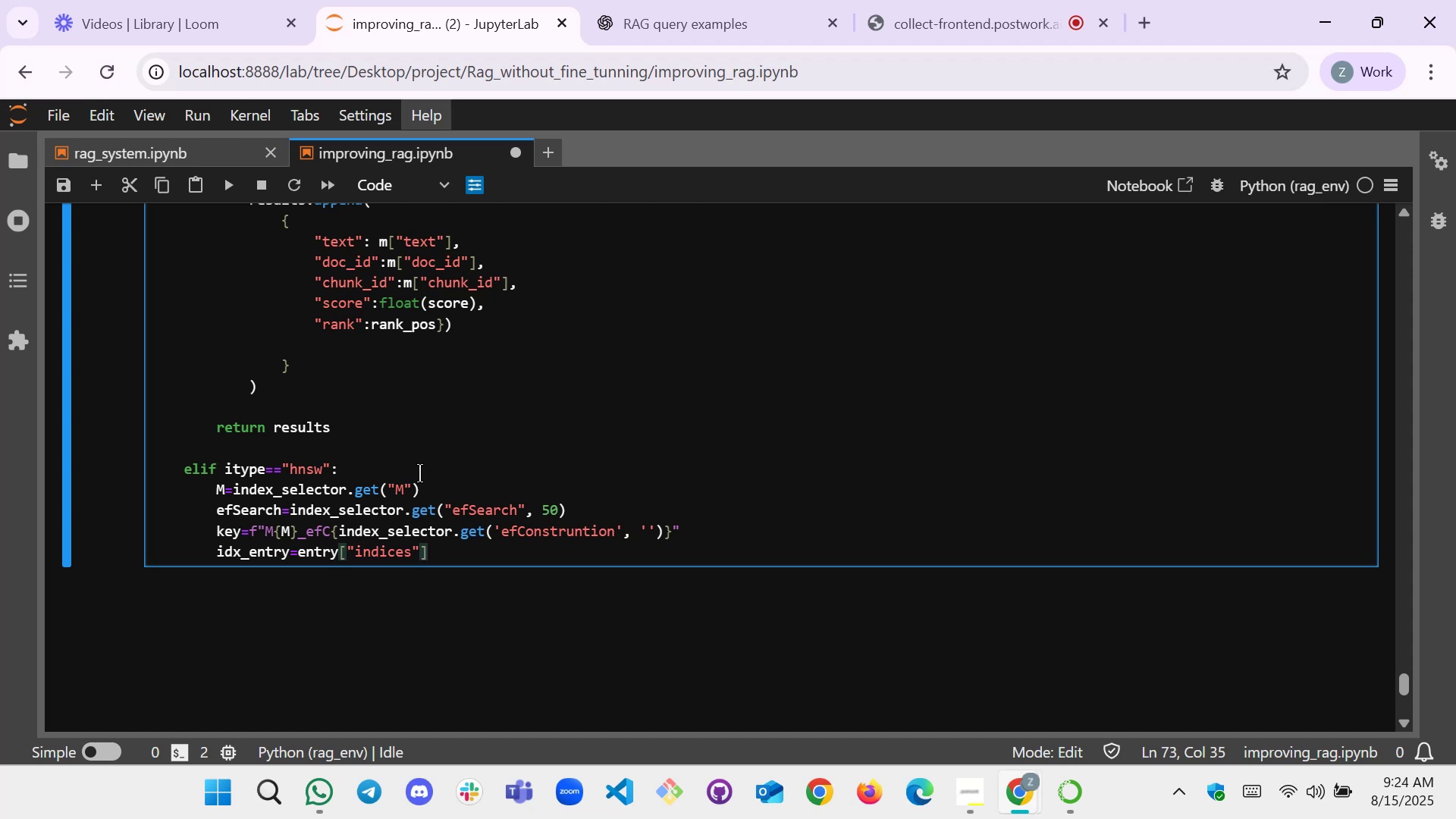 
type(.get(hnsw)
key(Backspace)
key(Backspace)
key(Backspace)
key(Backspace)
type(::)
key(Backspace)
key(Backspace)
type("")
 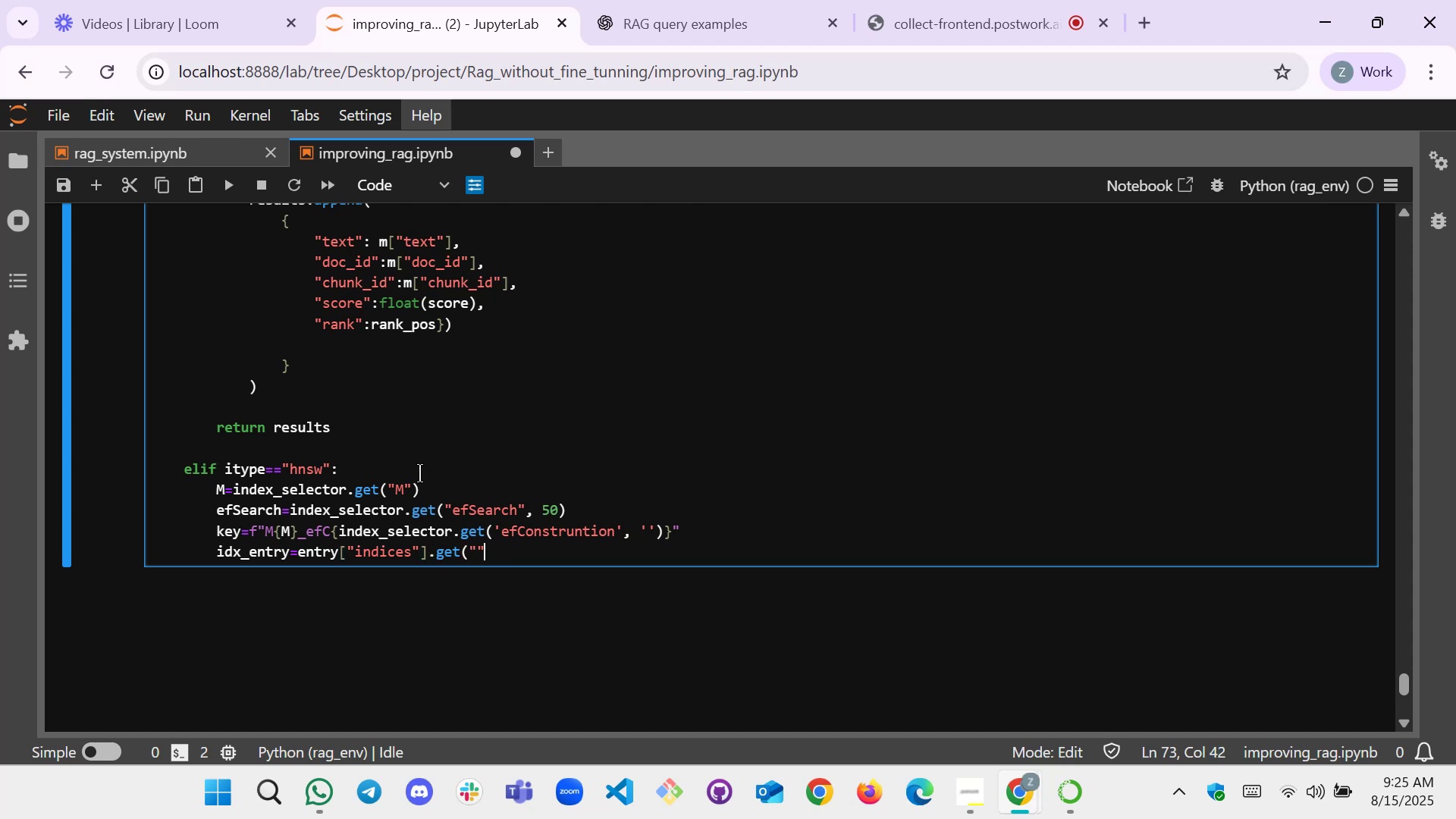 
 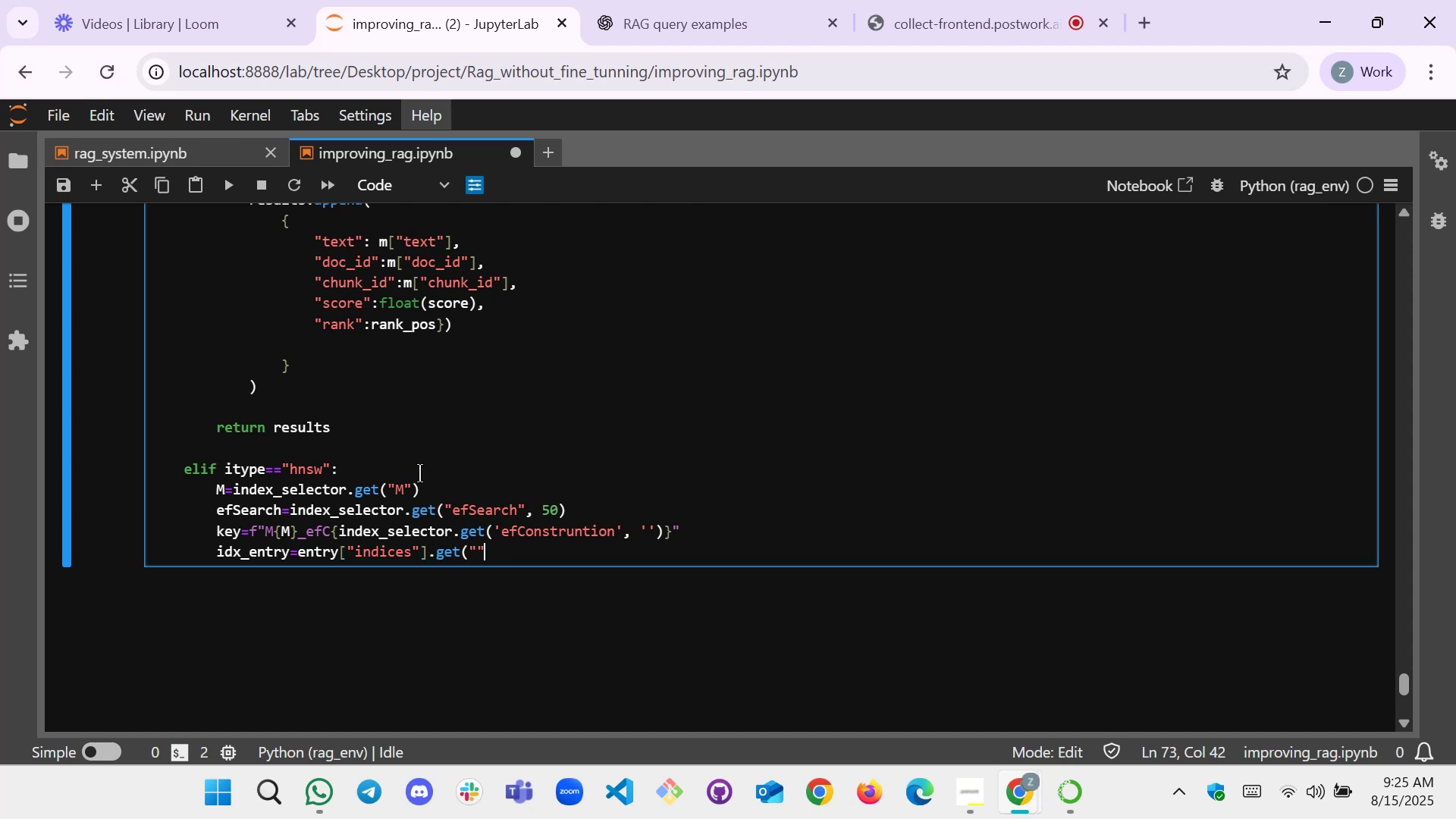 
key(ArrowLeft)
 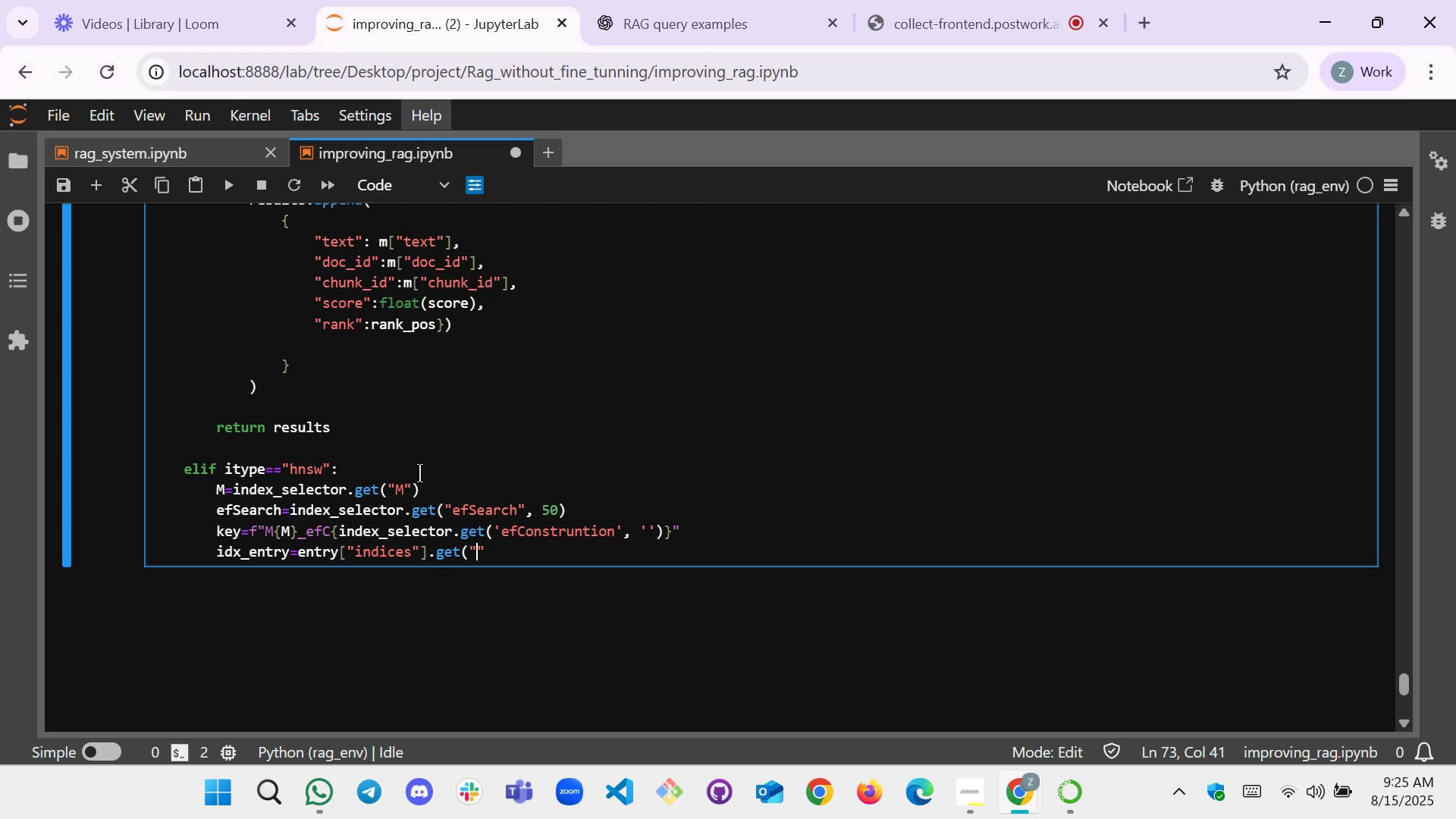 
type(hnsw)
 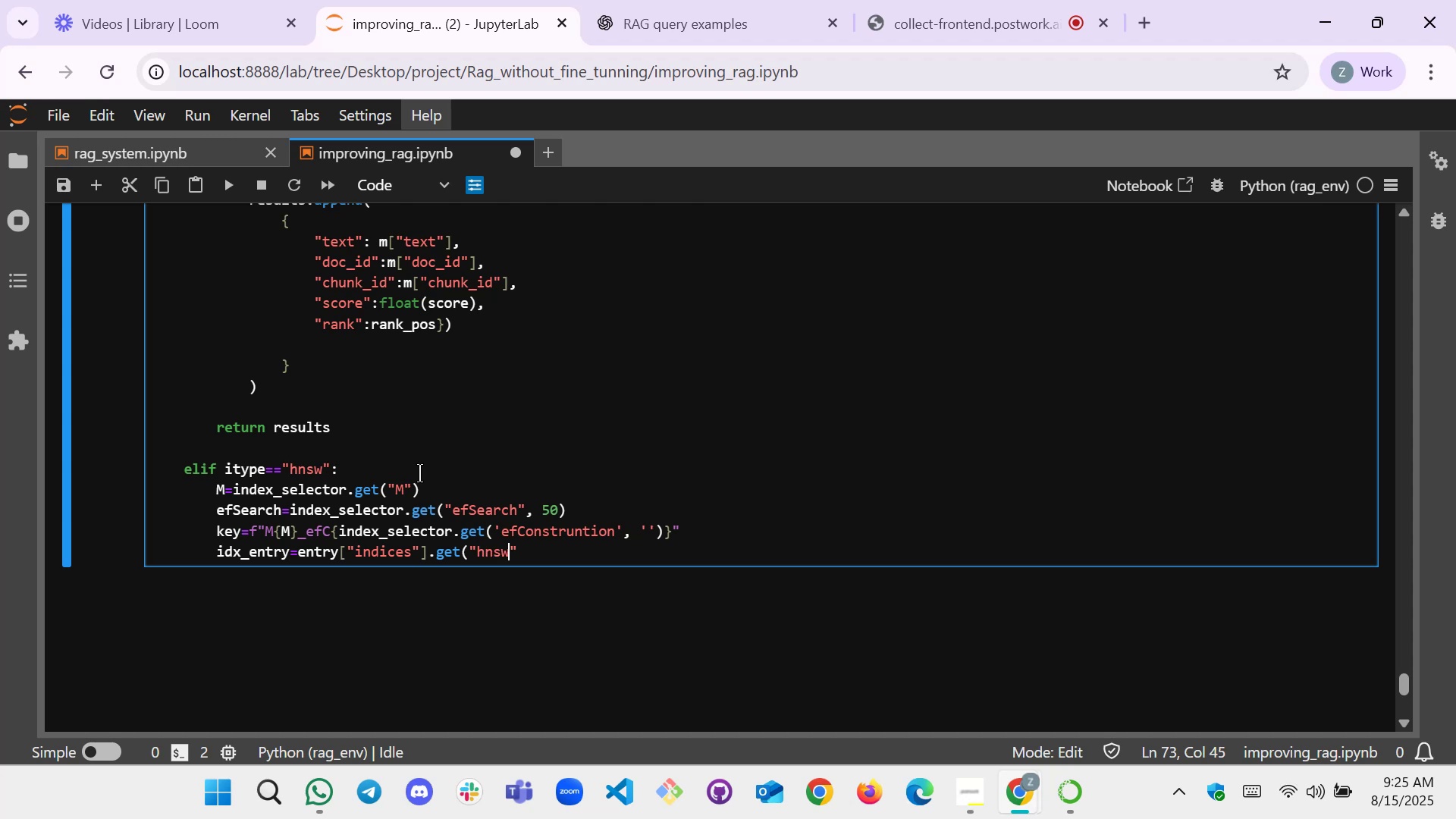 
key(ArrowRight)
 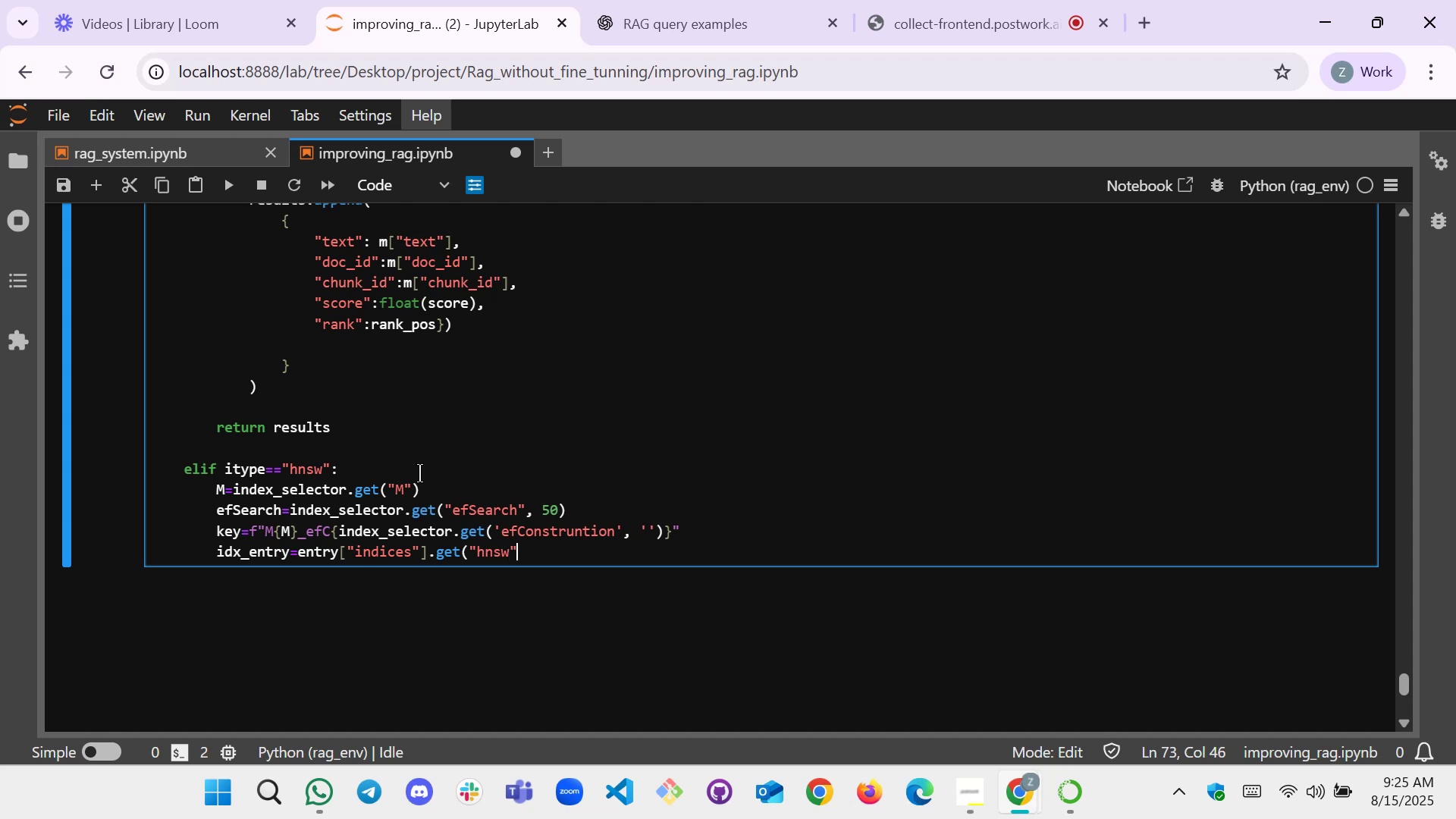 
key(Comma)
 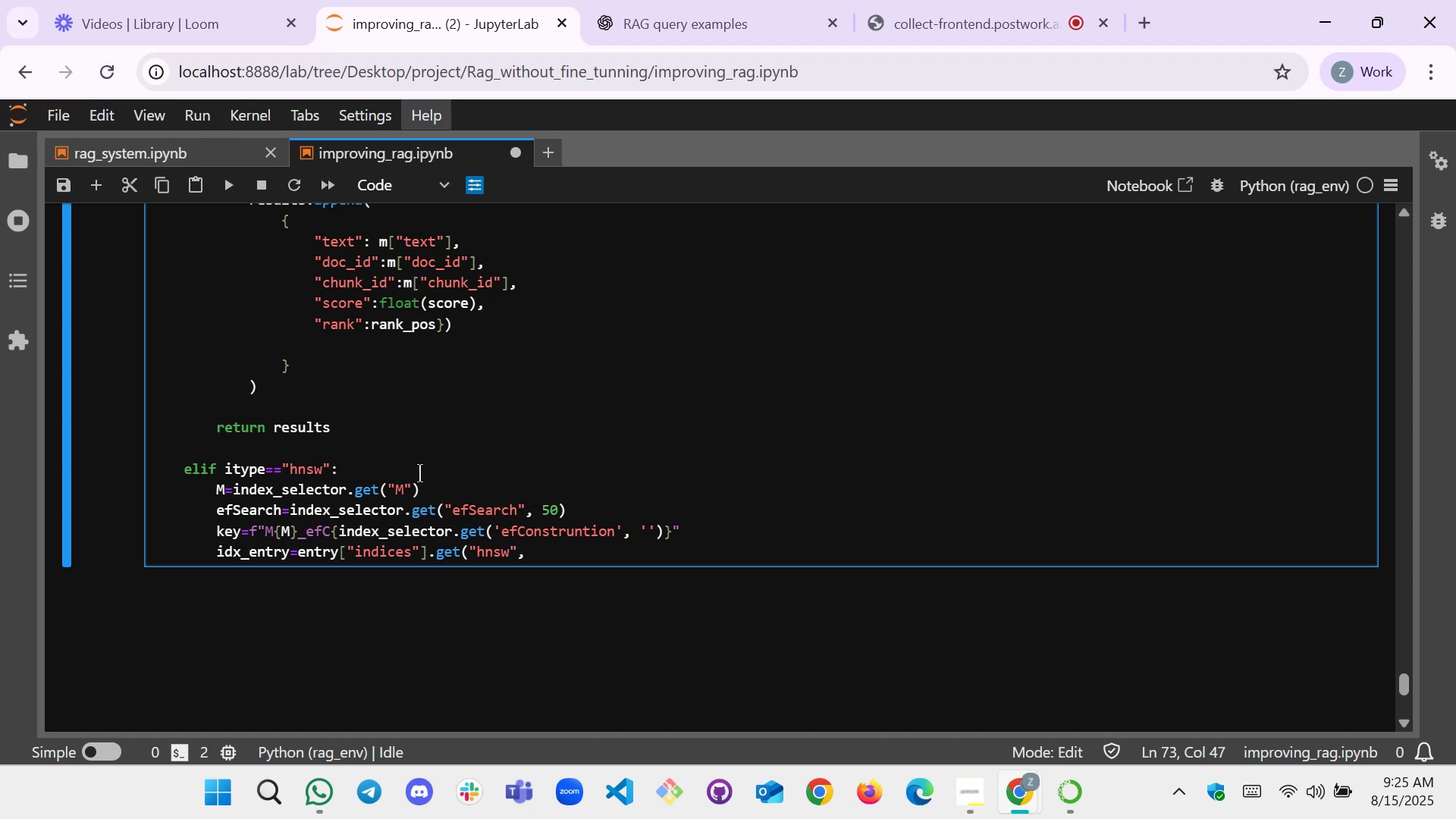 
wait(6.7)
 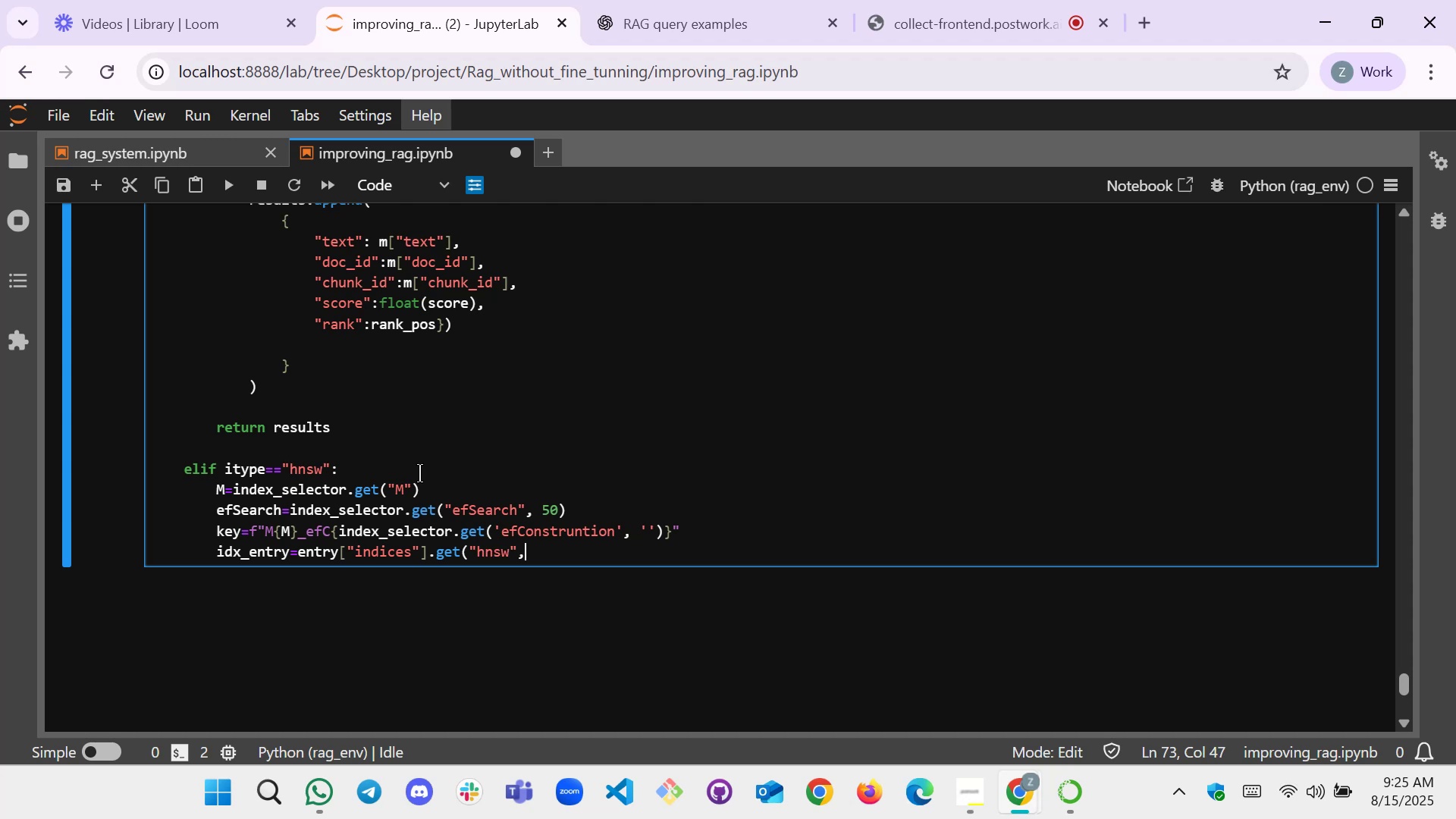 
type({}0)
key(Backspace)
type().get())
 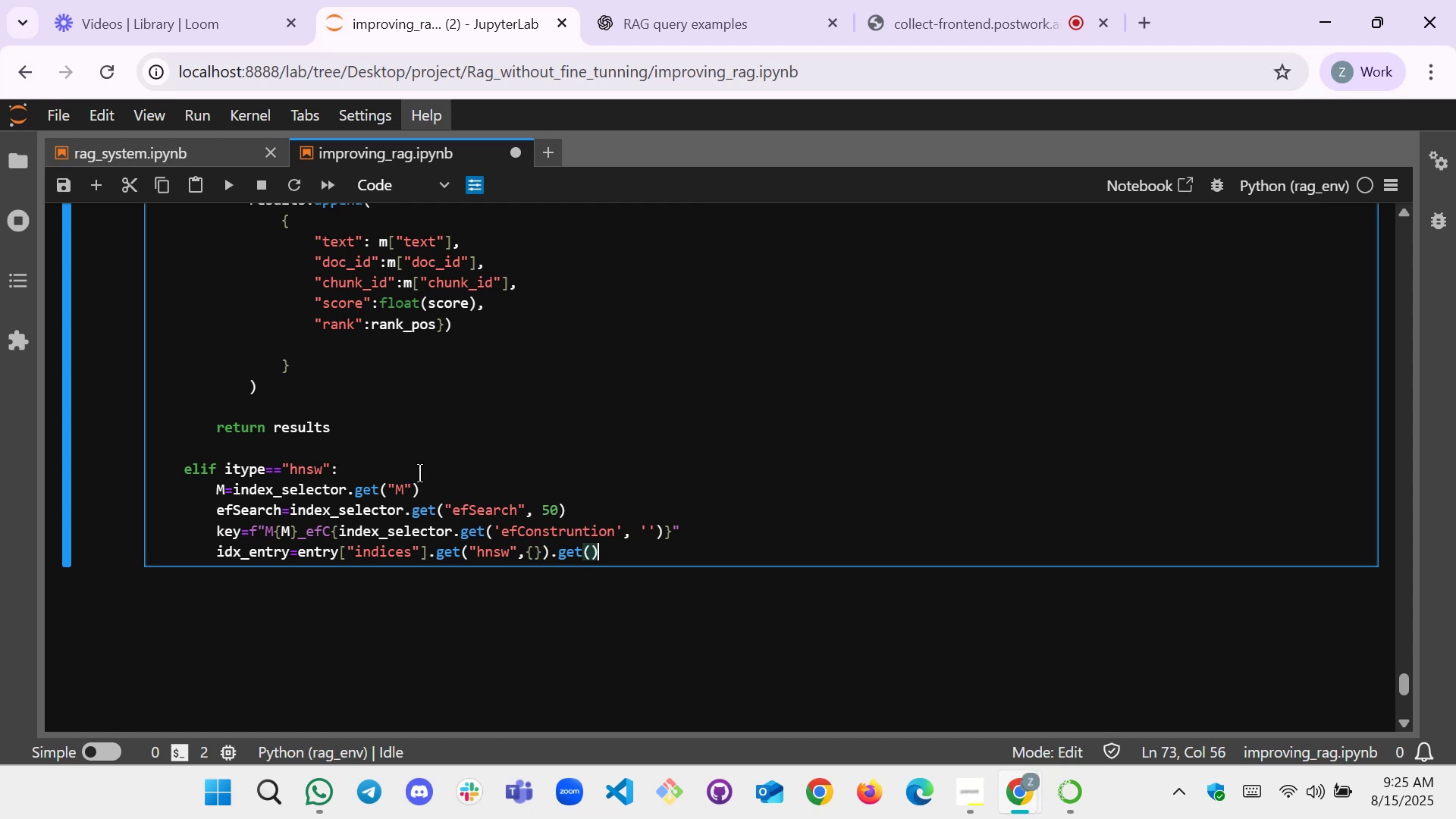 
key(ArrowLeft)
 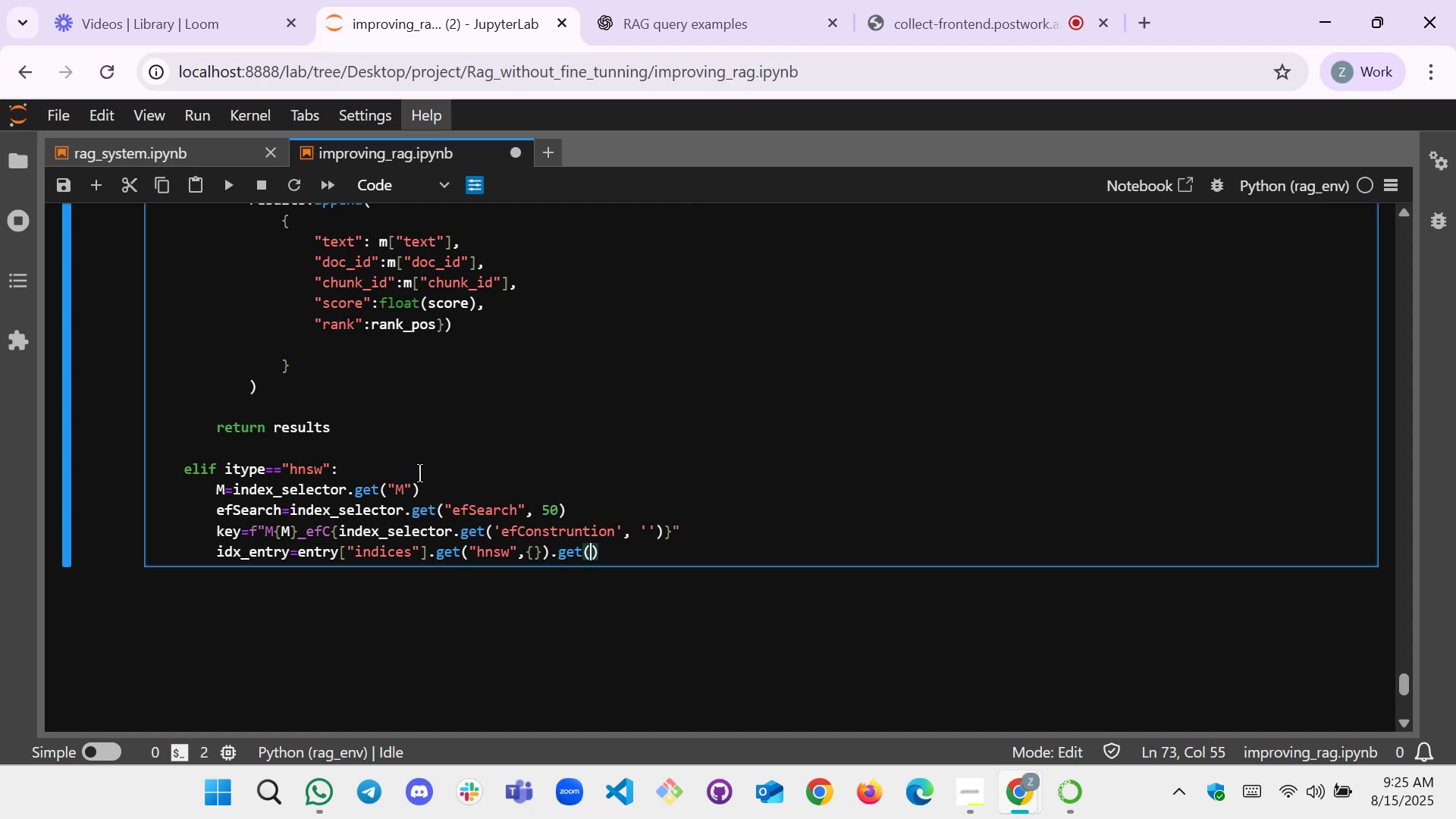 
type(key)
 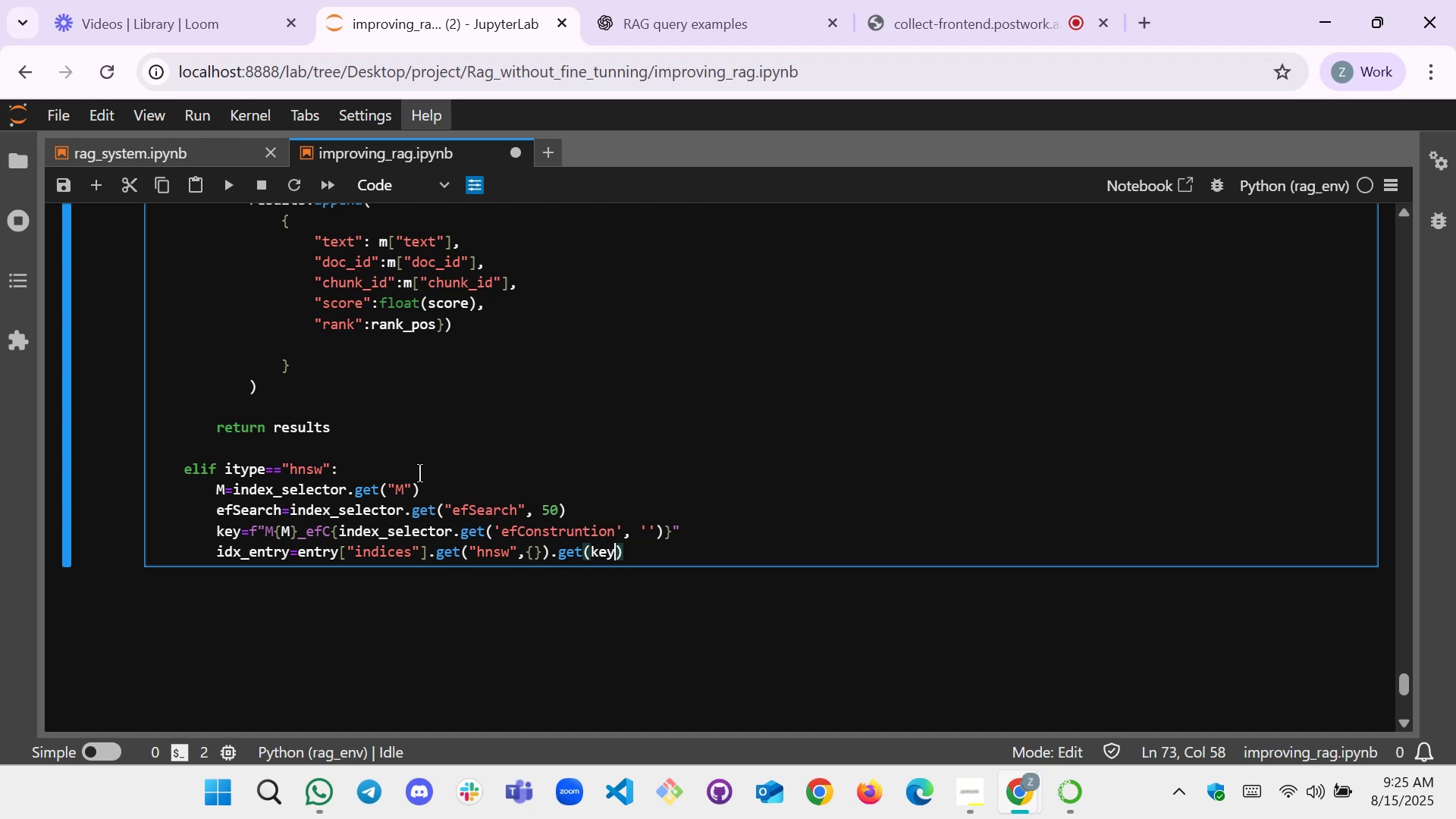 
key(ArrowRight)
 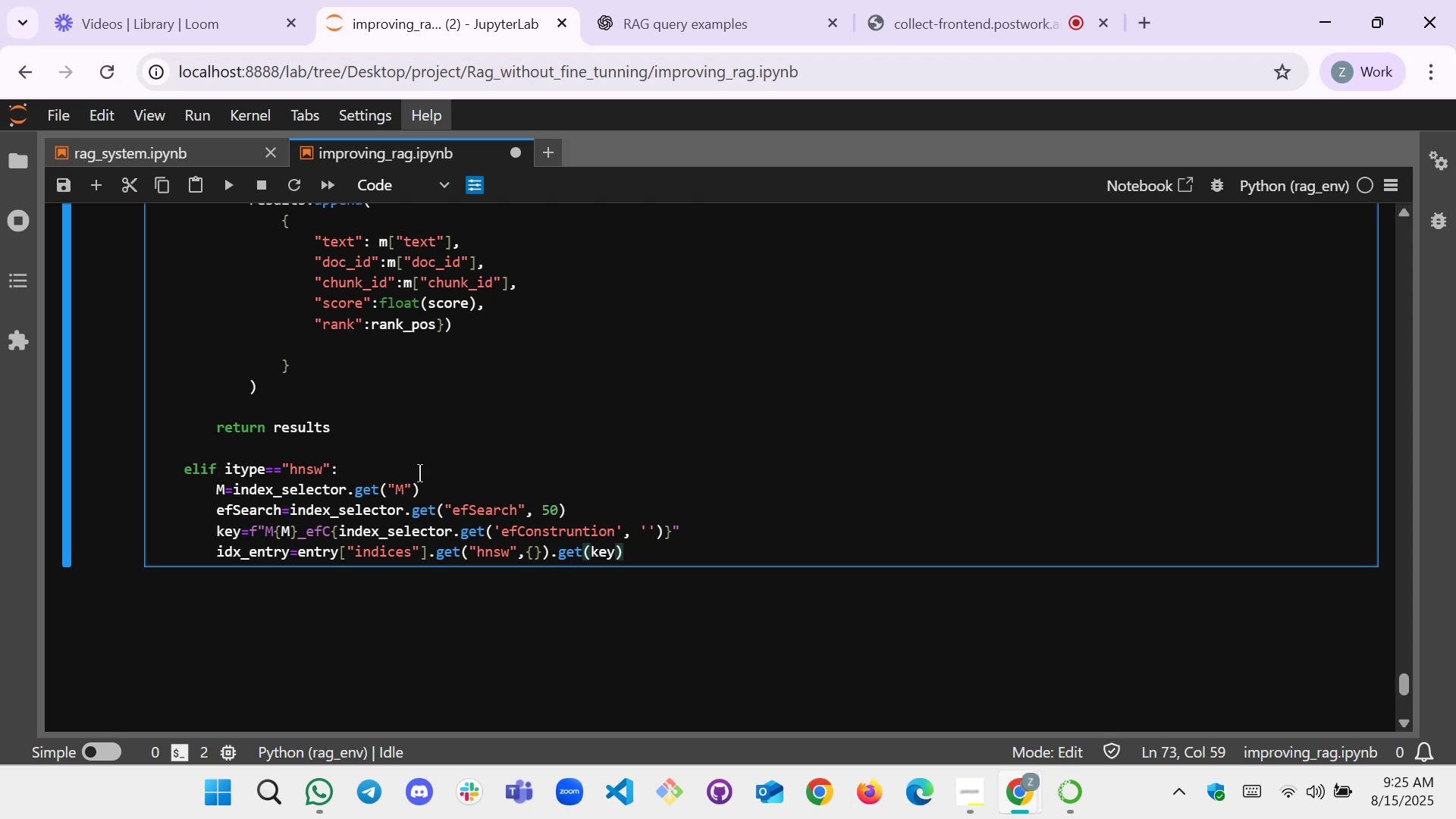 
key(Enter)
 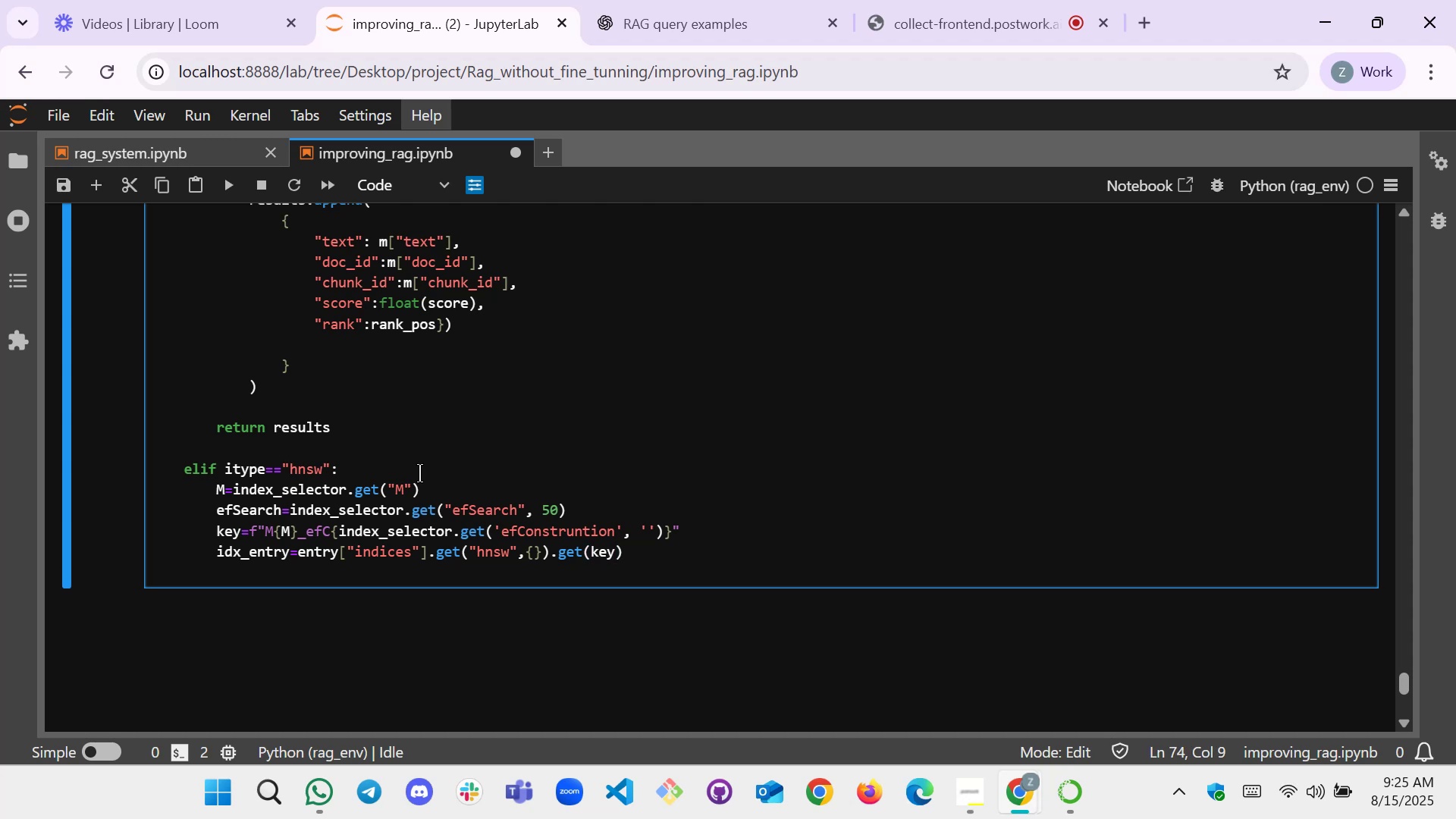 
wait(9.46)
 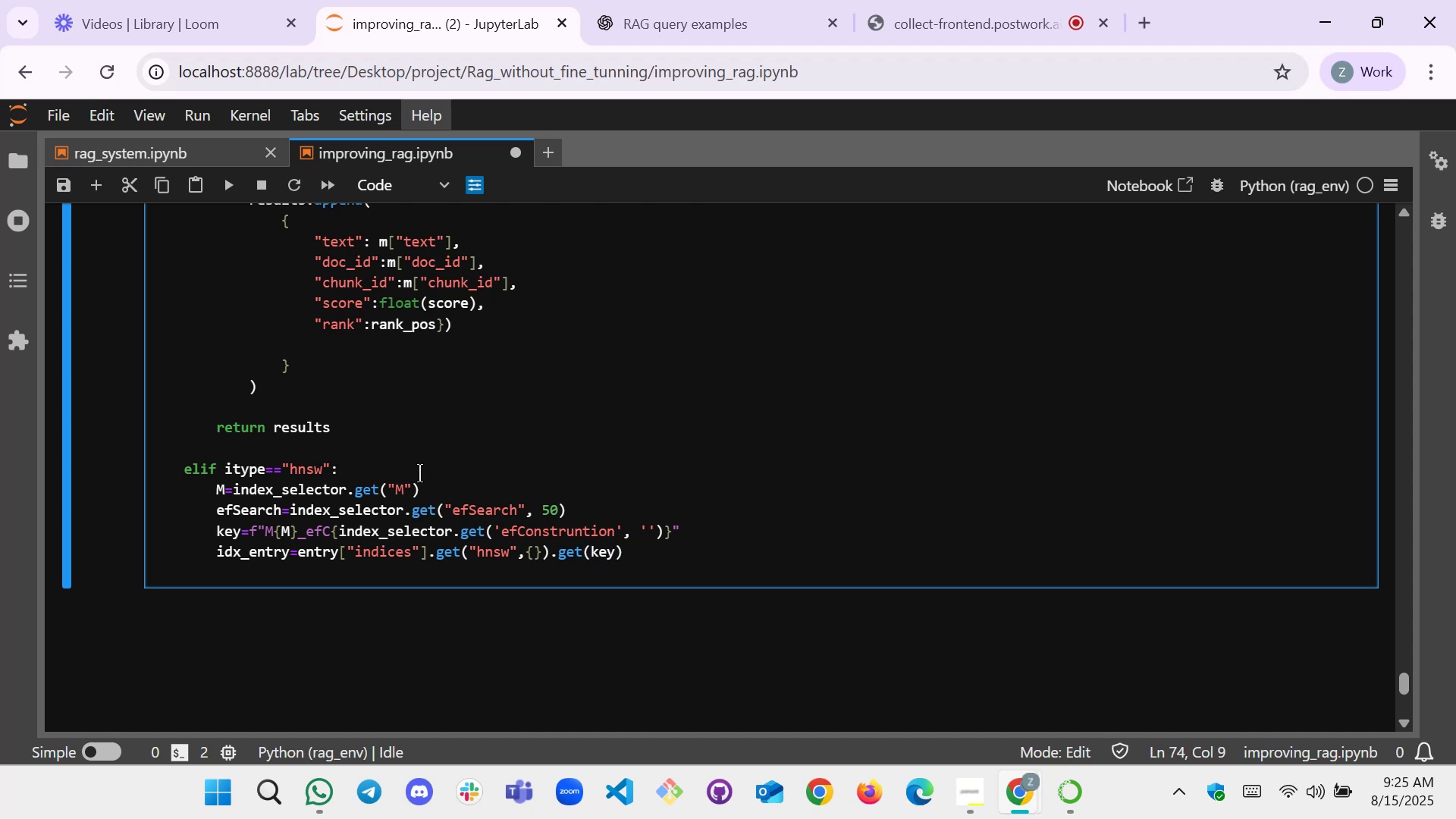 
left_click([687, 0])
 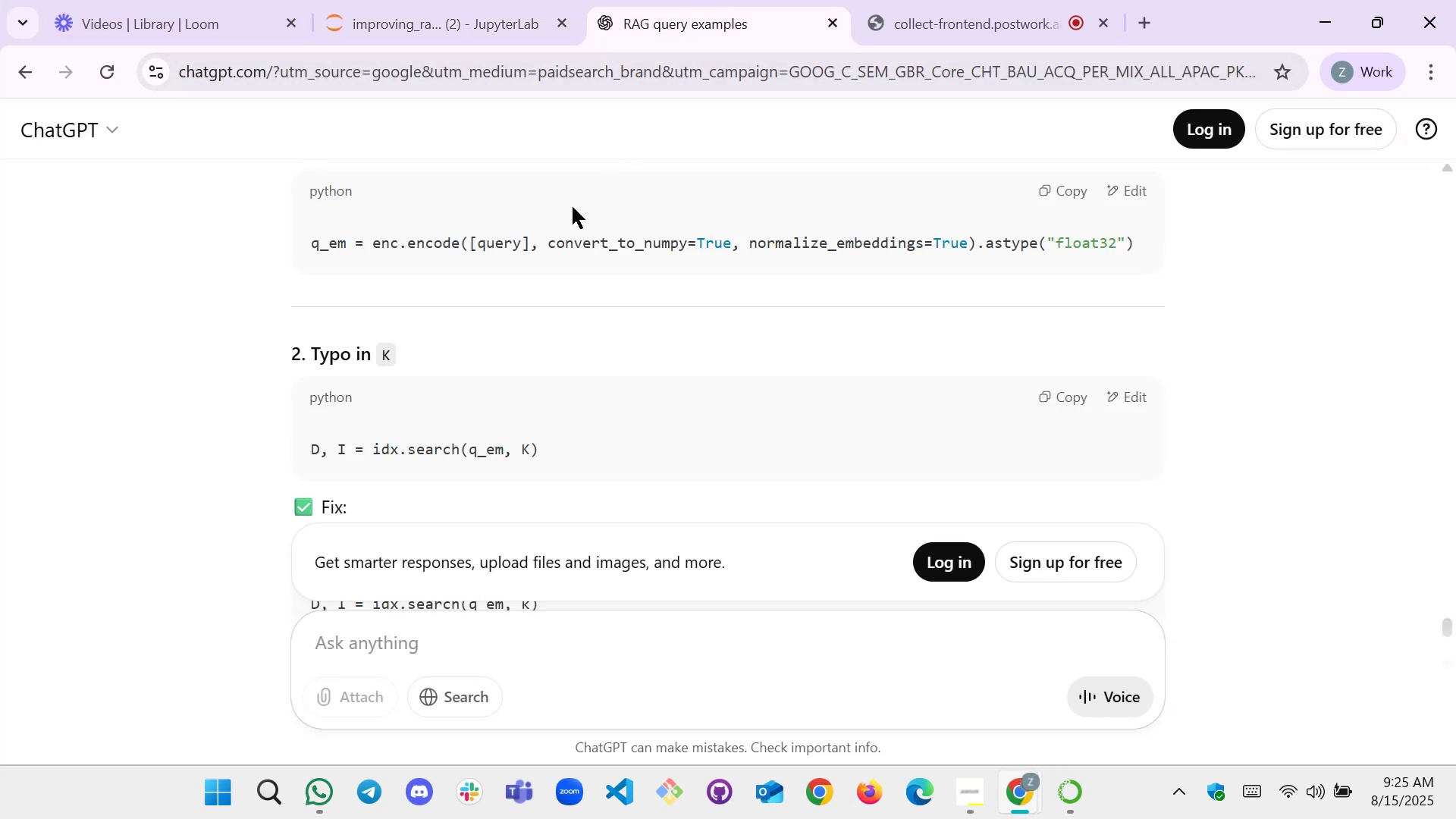 
scroll: coordinate [552, 227], scroll_direction: down, amount: 24.0
 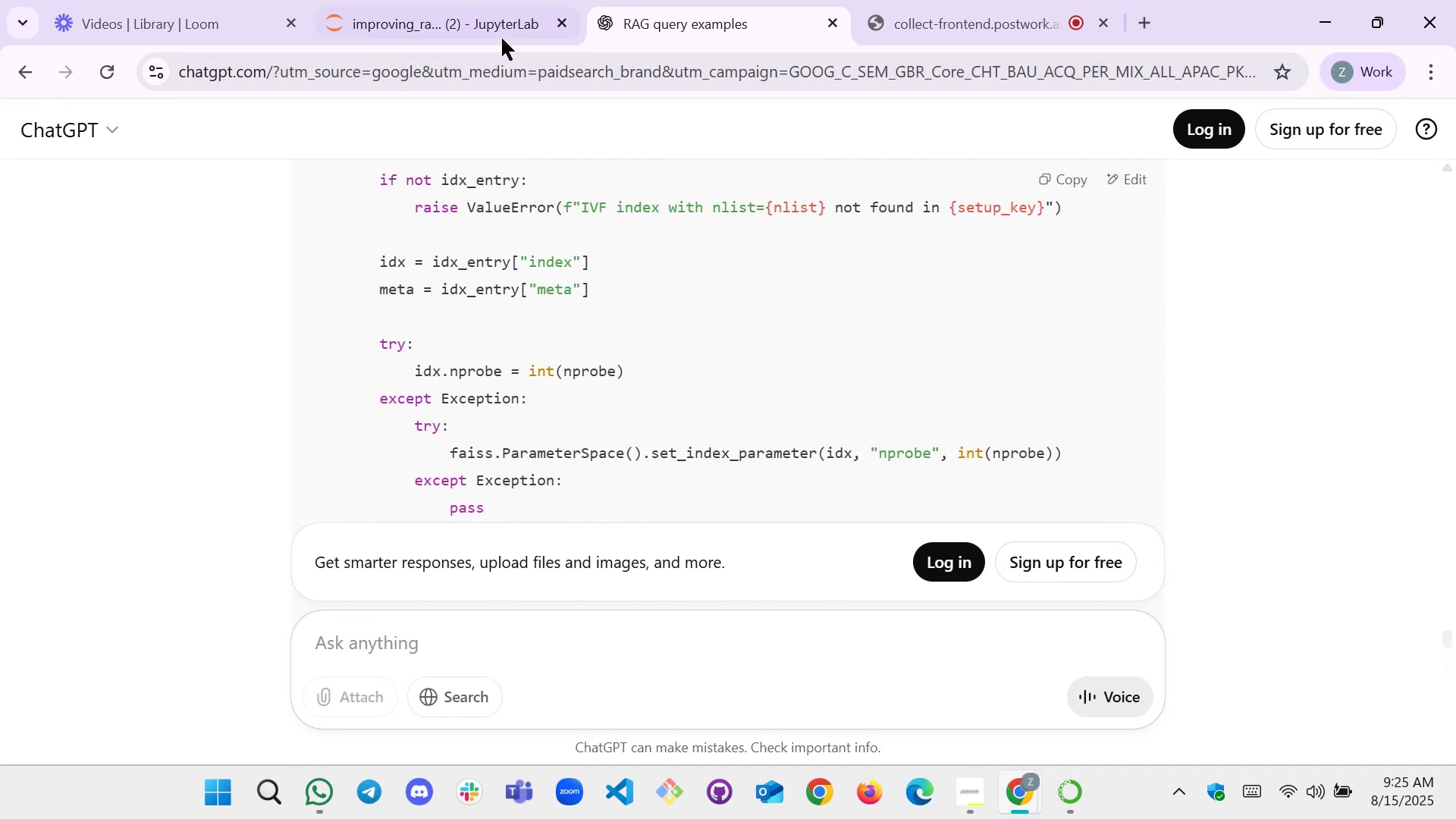 
left_click([484, 23])
 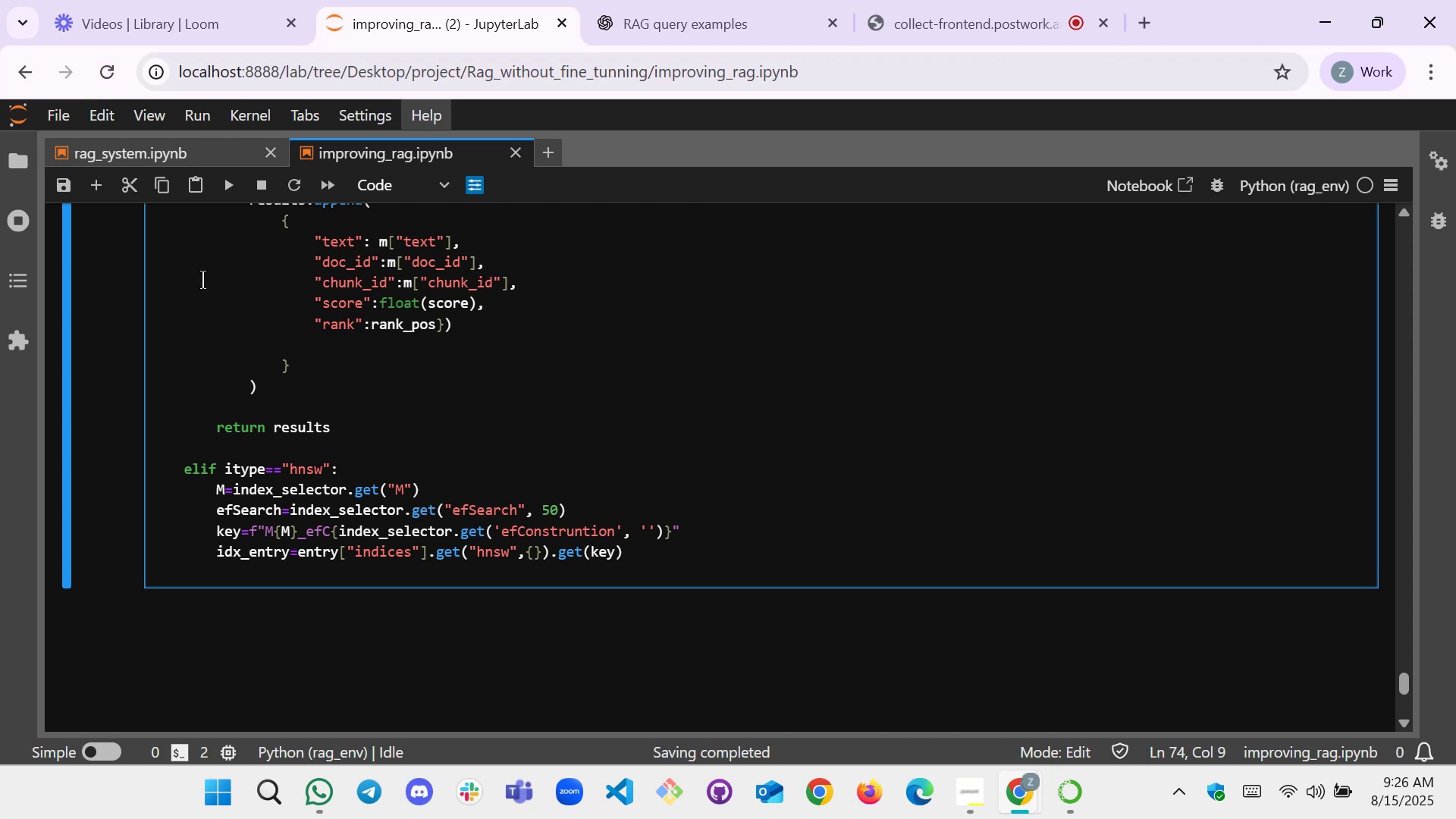 
wait(21.67)
 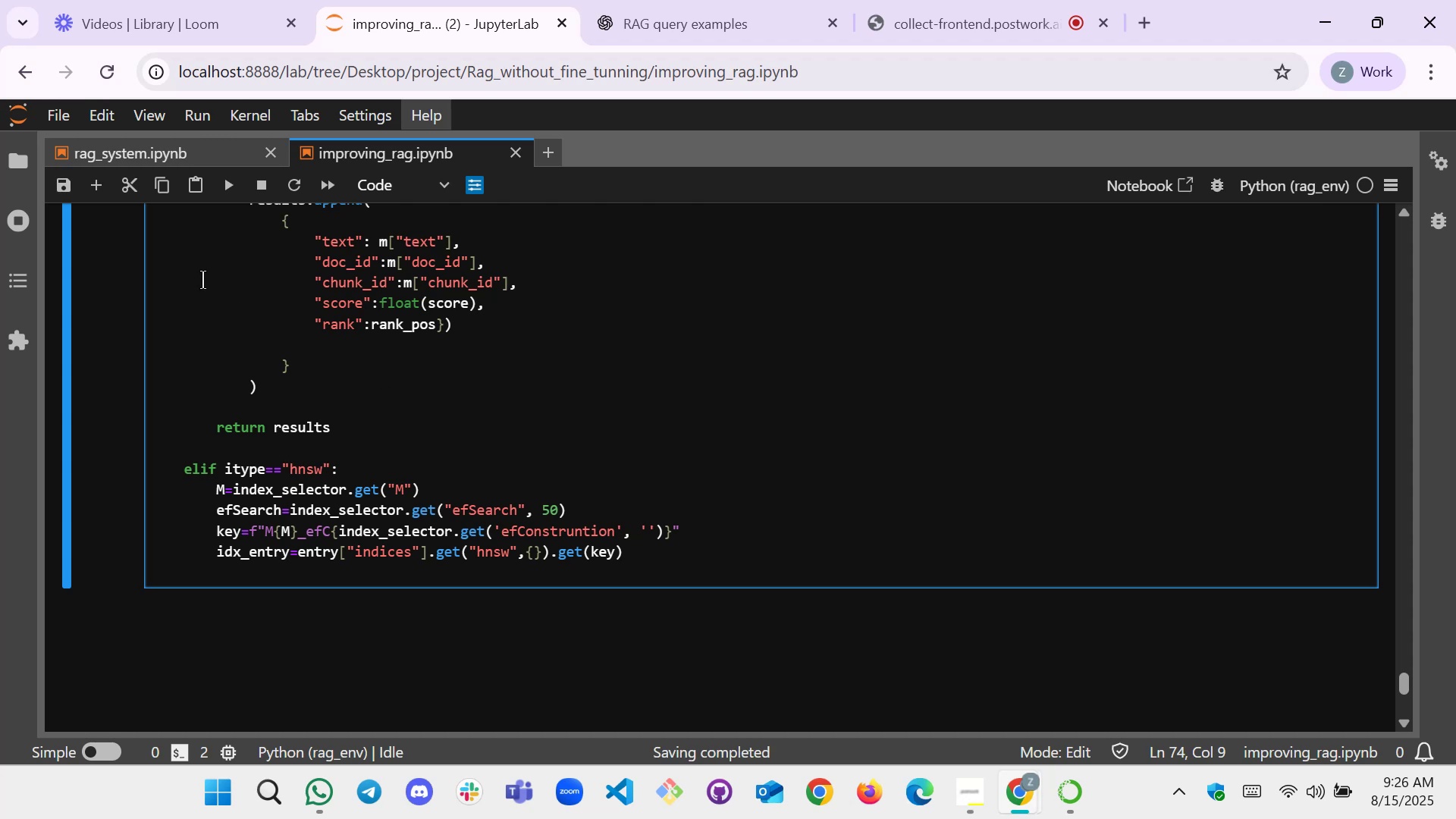 
scroll: coordinate [624, 401], scroll_direction: none, amount: 0.0
 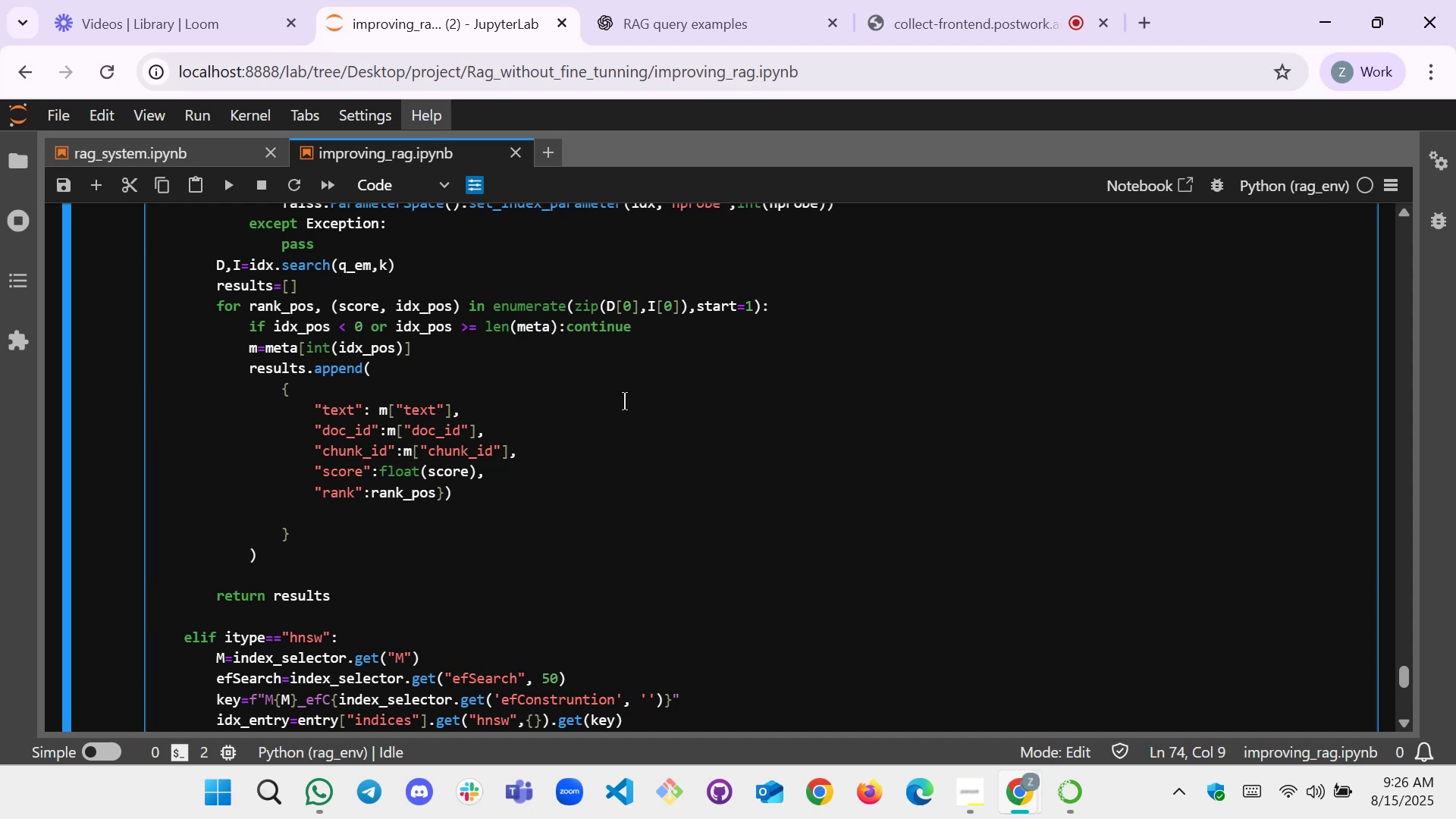 
scroll: coordinate [624, 401], scroll_direction: down, amount: 2.0
 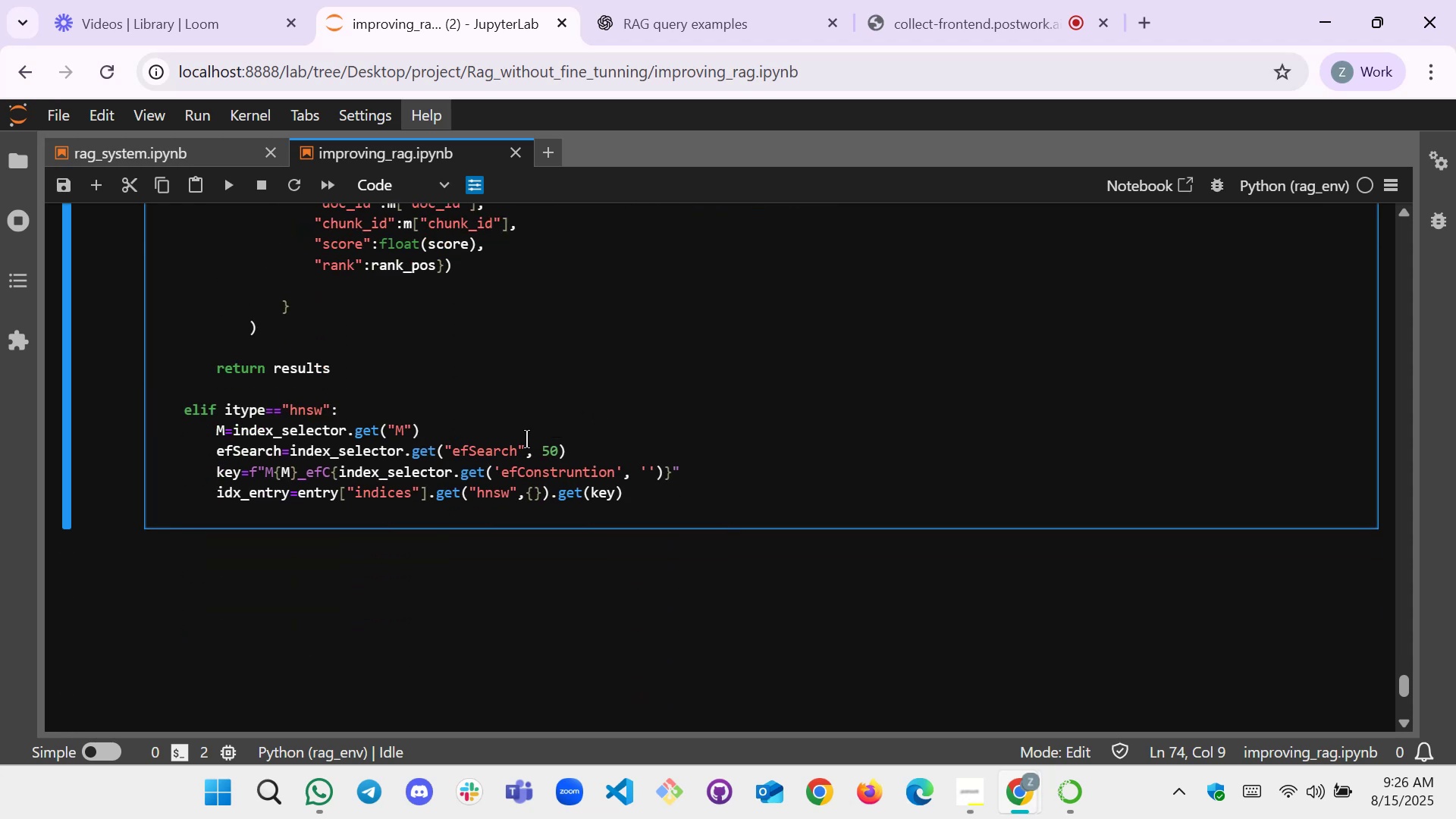 
scroll: coordinate [435, 453], scroll_direction: up, amount: 12.0
 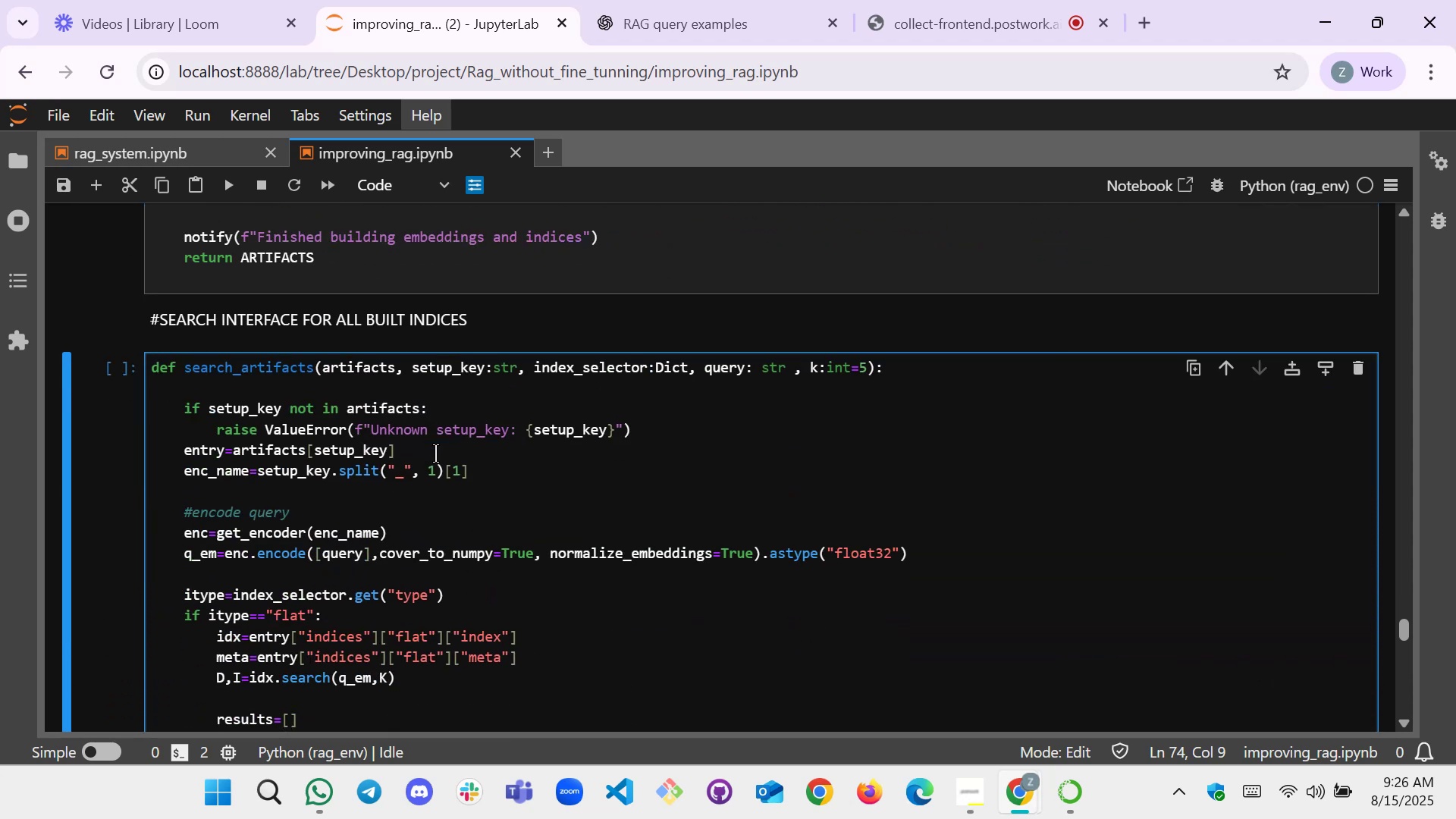 
scroll: coordinate [435, 453], scroll_direction: down, amount: 2.0
 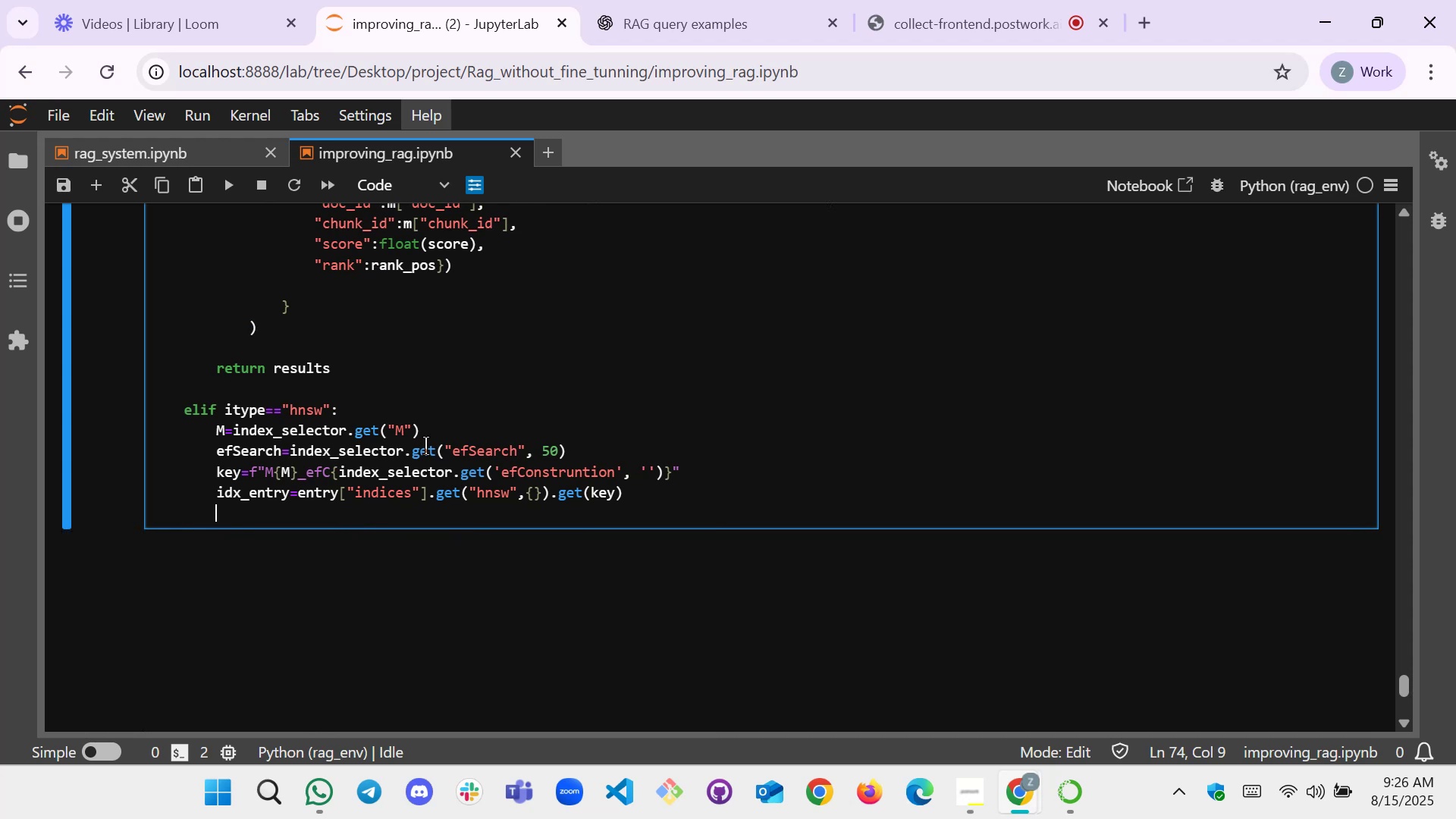 
type(if not idx_)
key(Tab)
 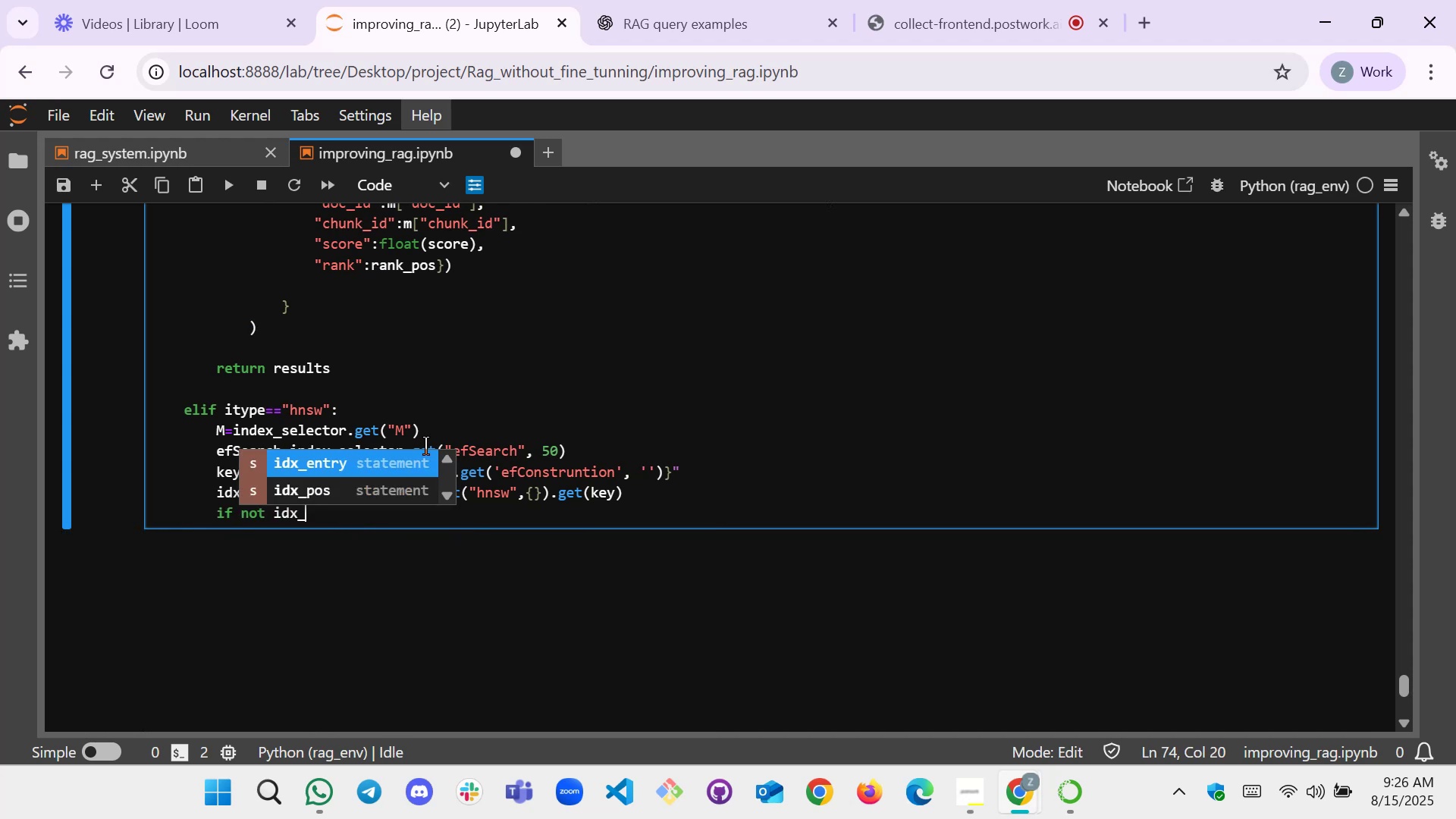 
key(Enter)
 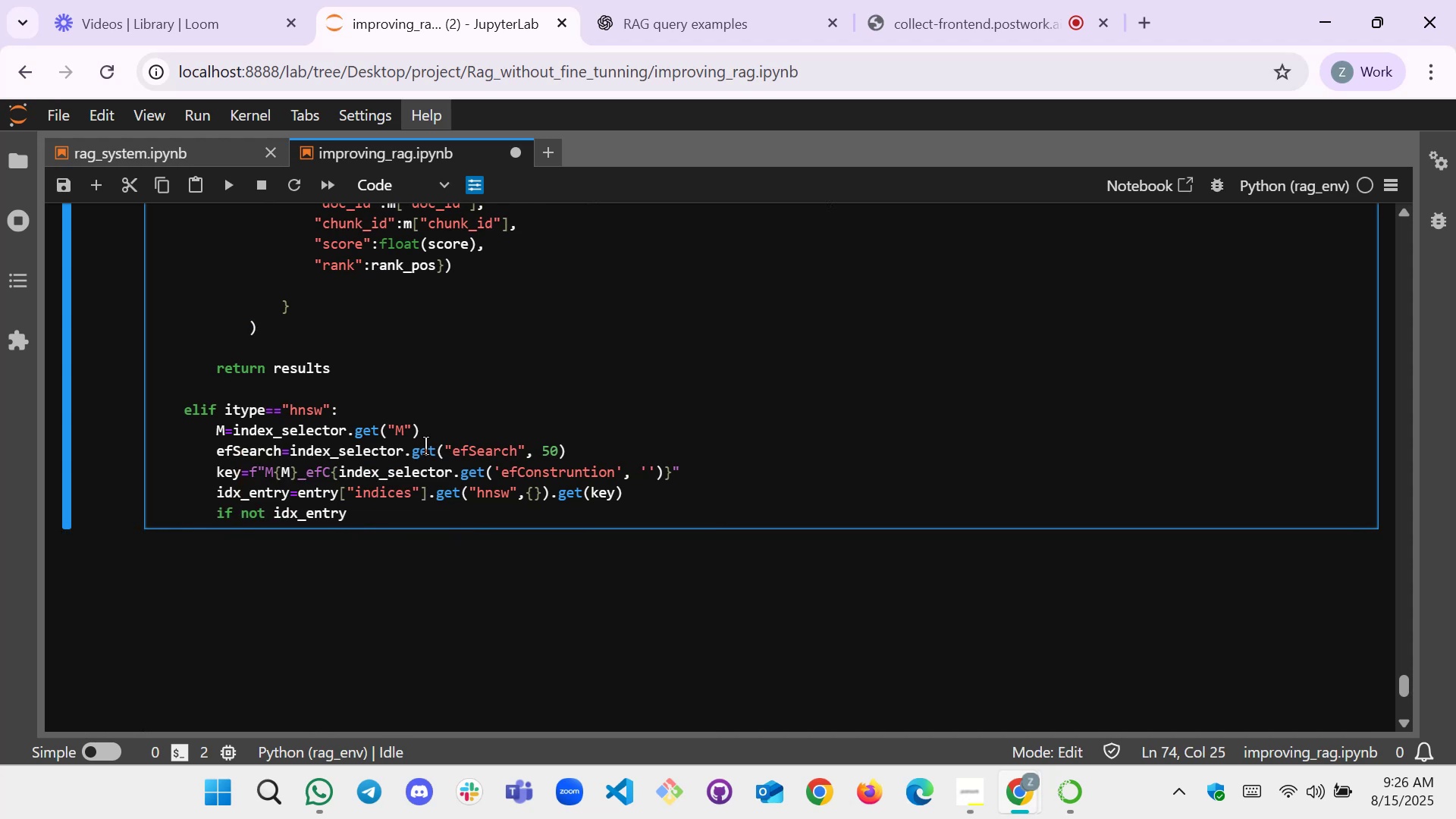 
key(Shift+Semicolon)
 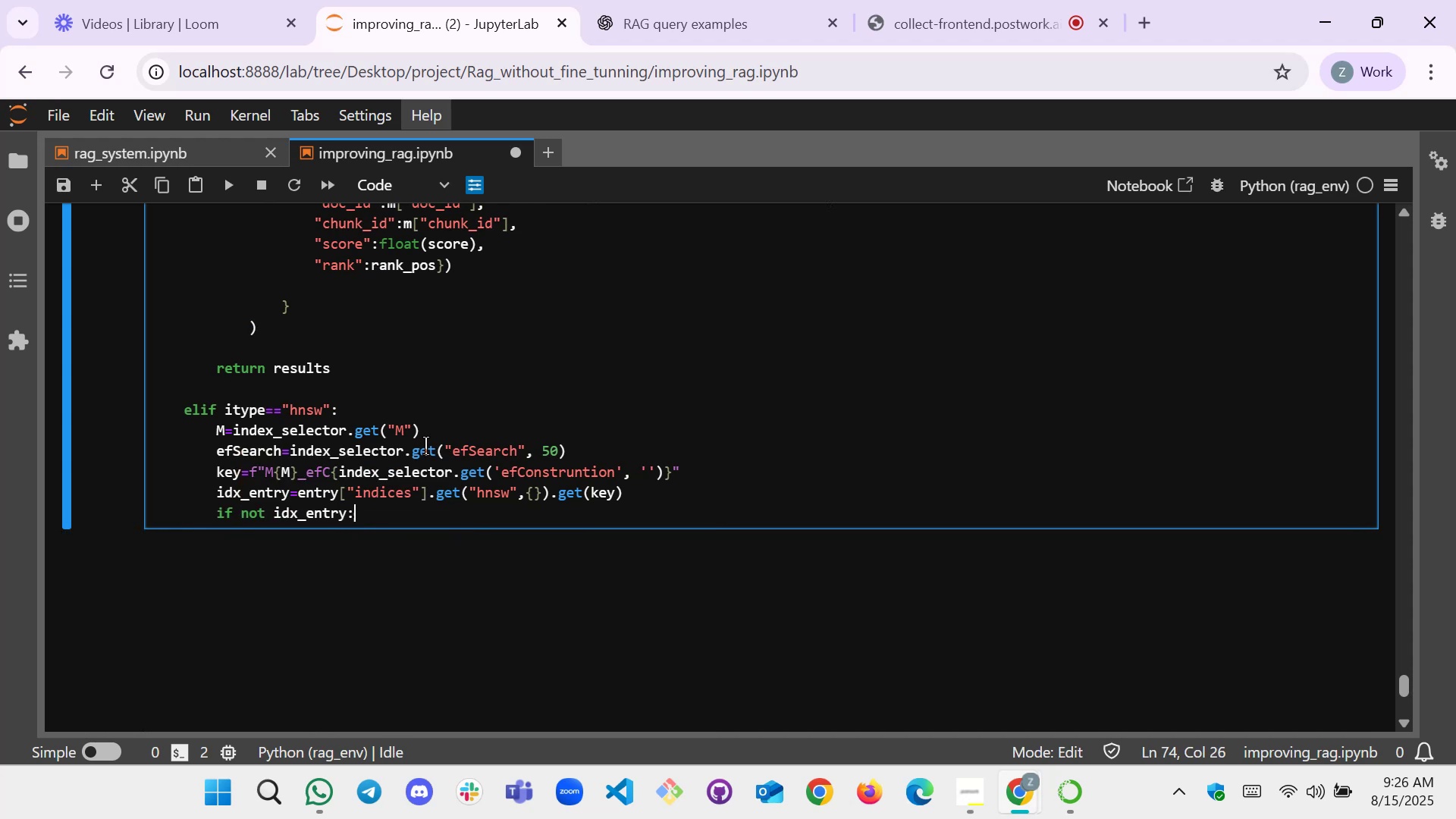 
key(Enter)
 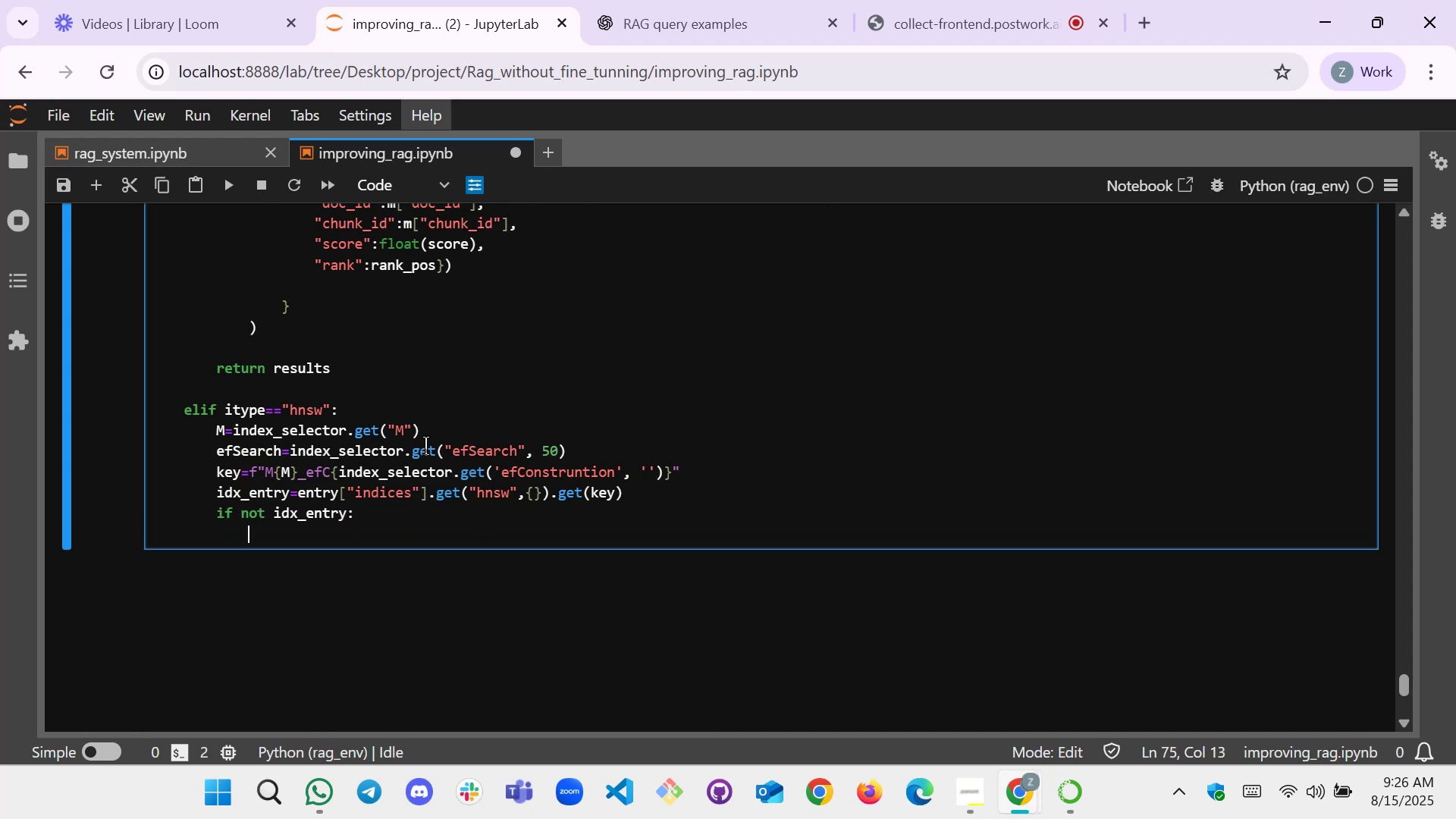 
type(raise V)
key(Tab)
 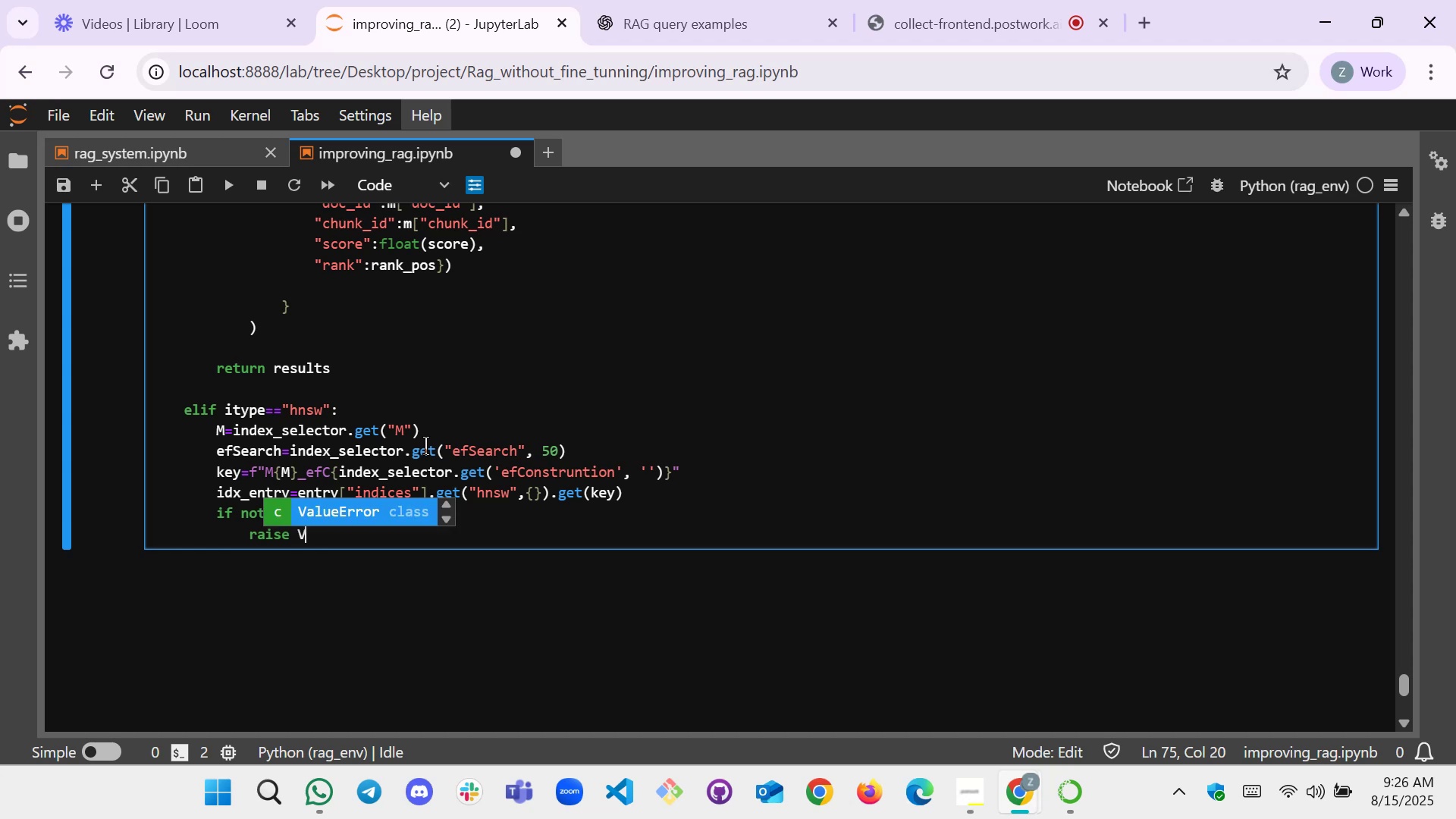 
key(Enter)
 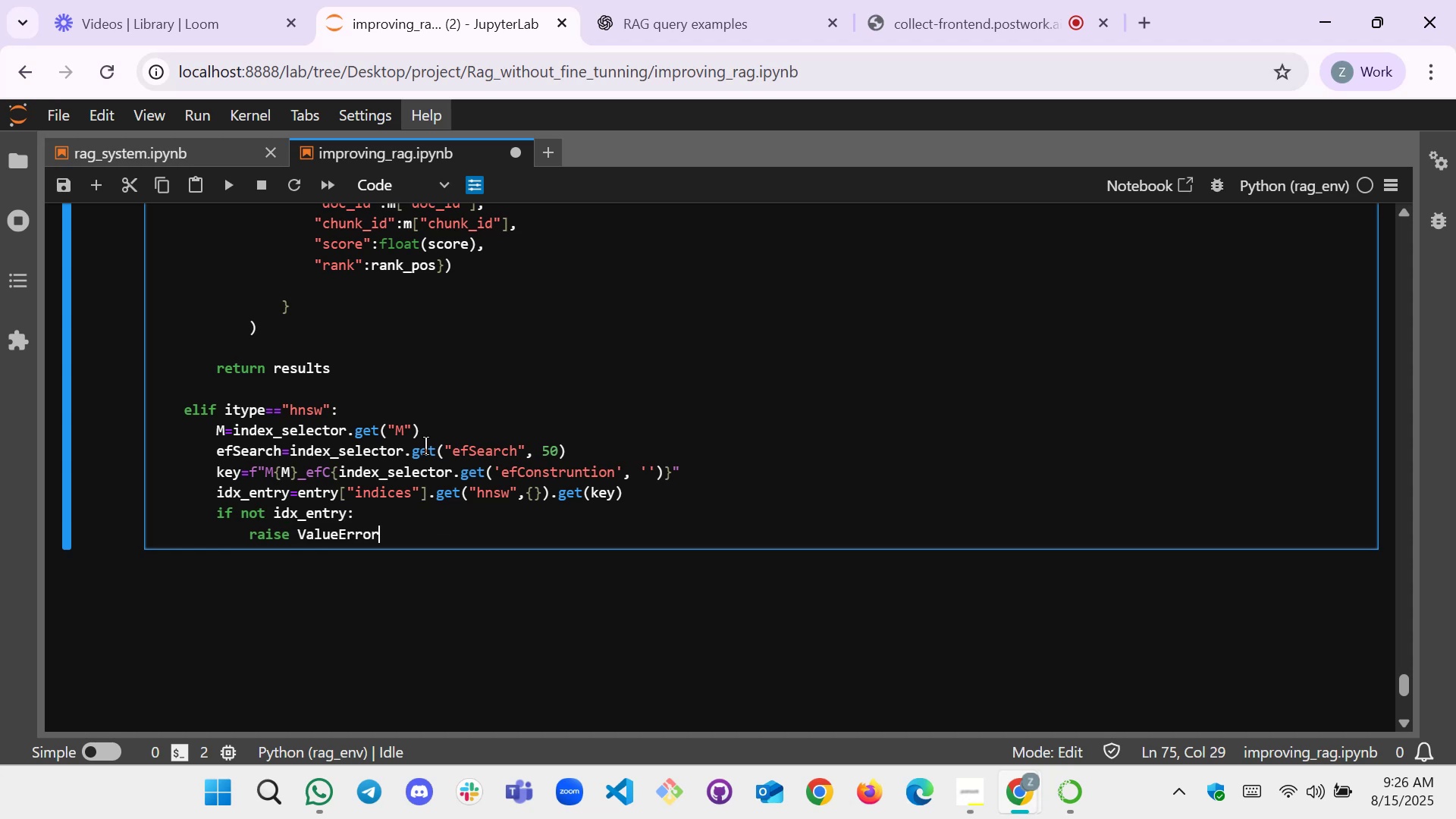 
type(If)
key(Backspace)
type(()
key(Backspace)
key(Backspace)
type(("f)
key(Backspace)
key(Backspace)
type(f""))
 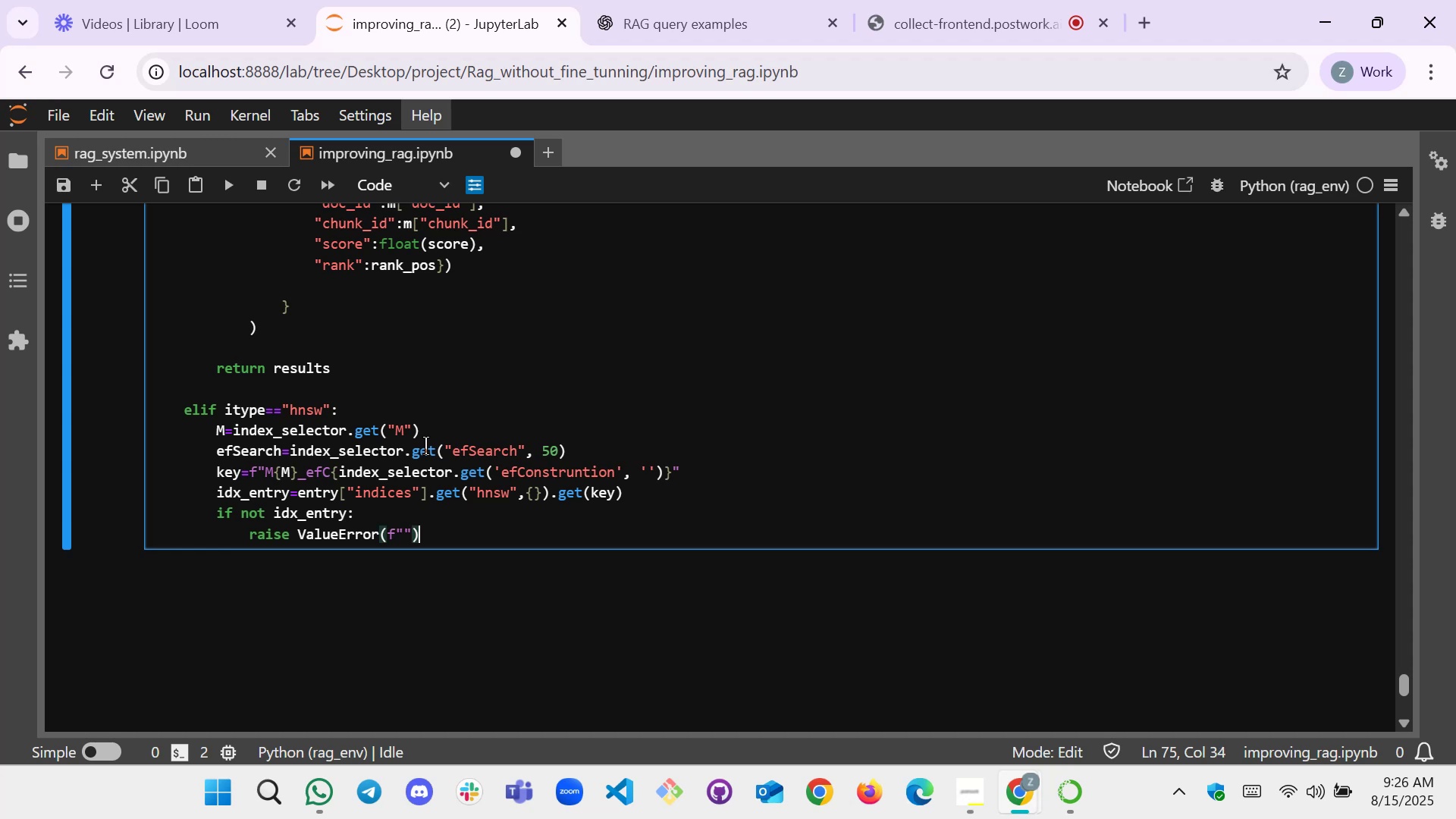 
key(ArrowLeft)
 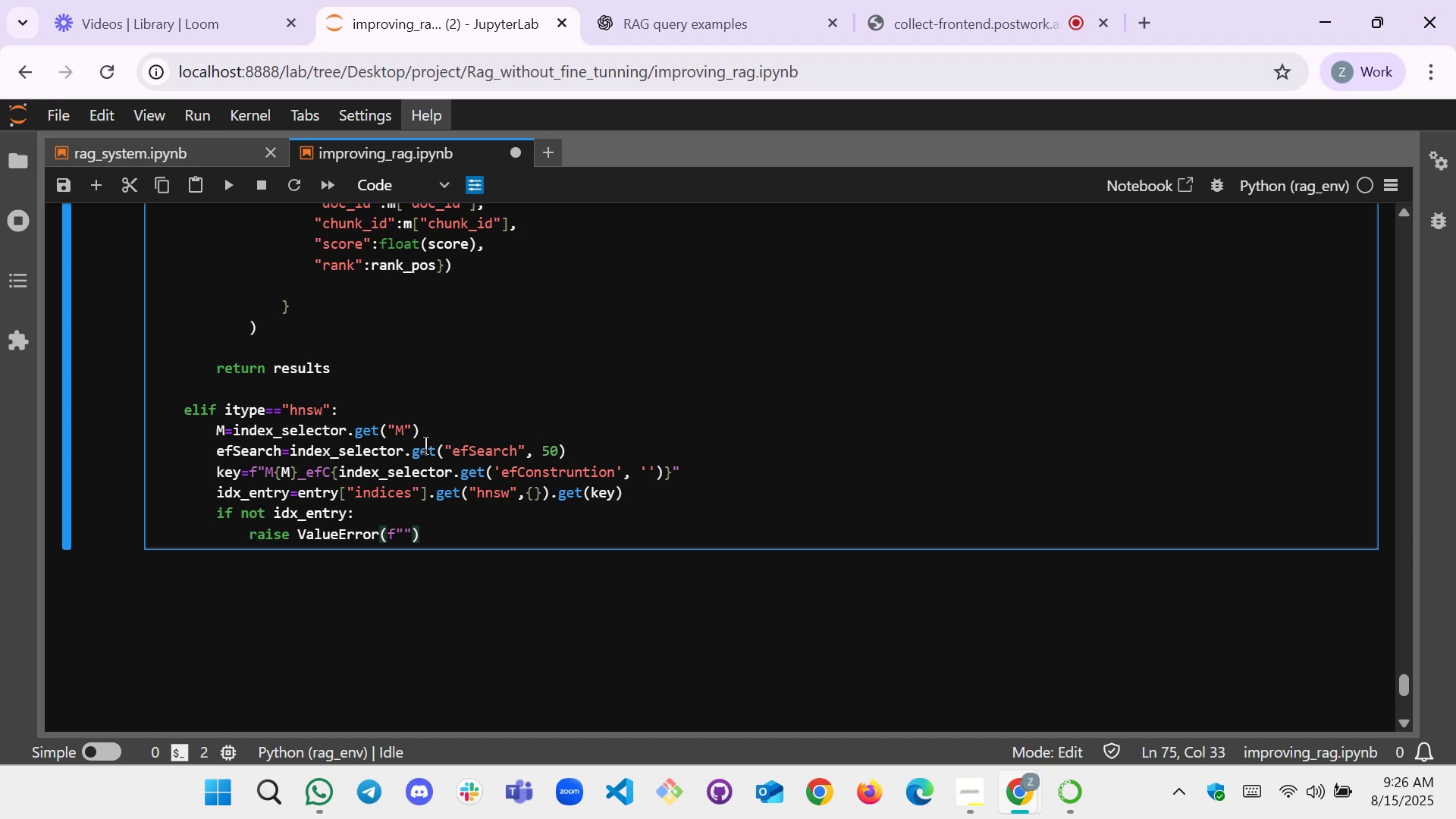 
key(ArrowLeft)
 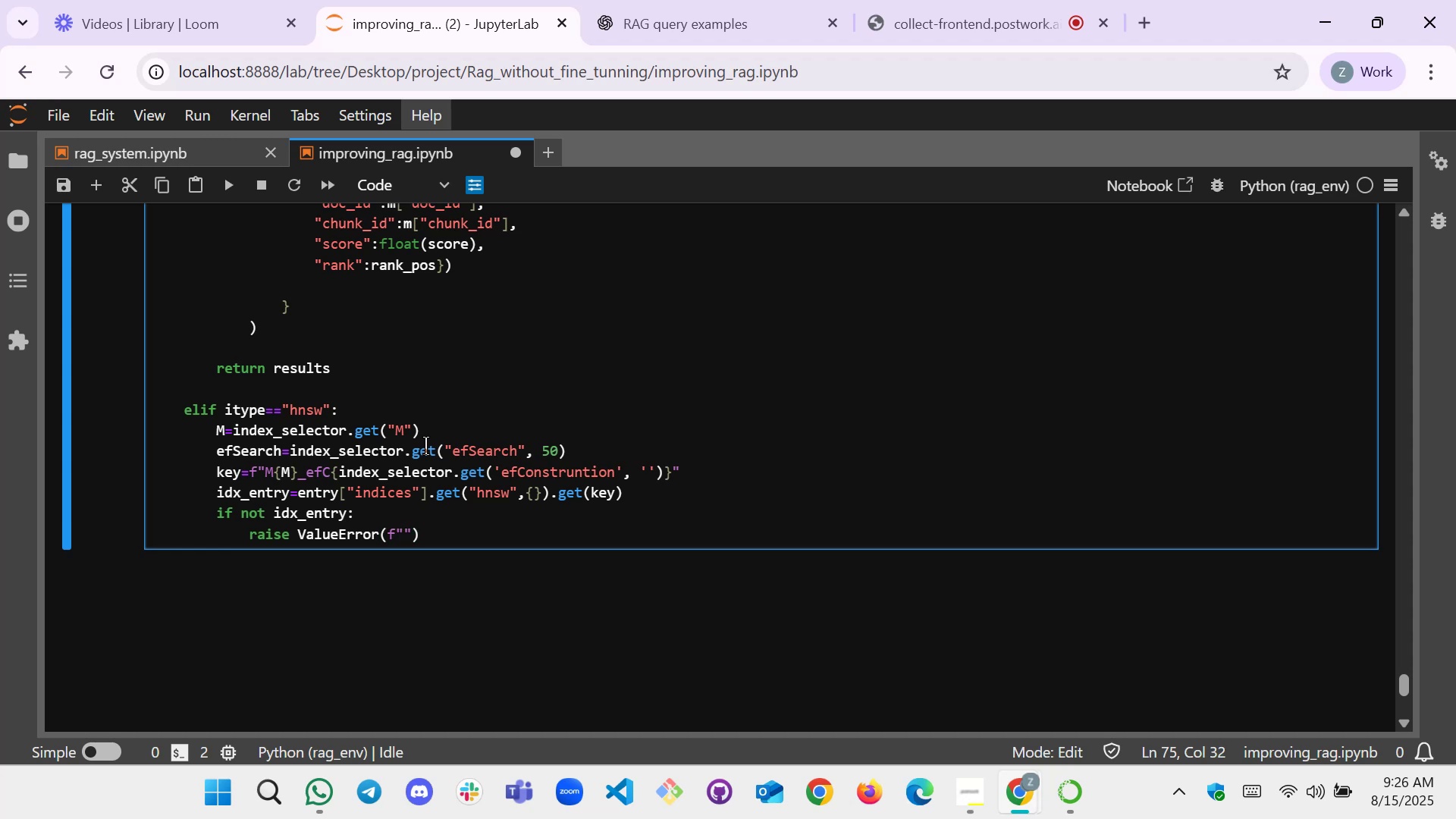 
type(HNSW)
 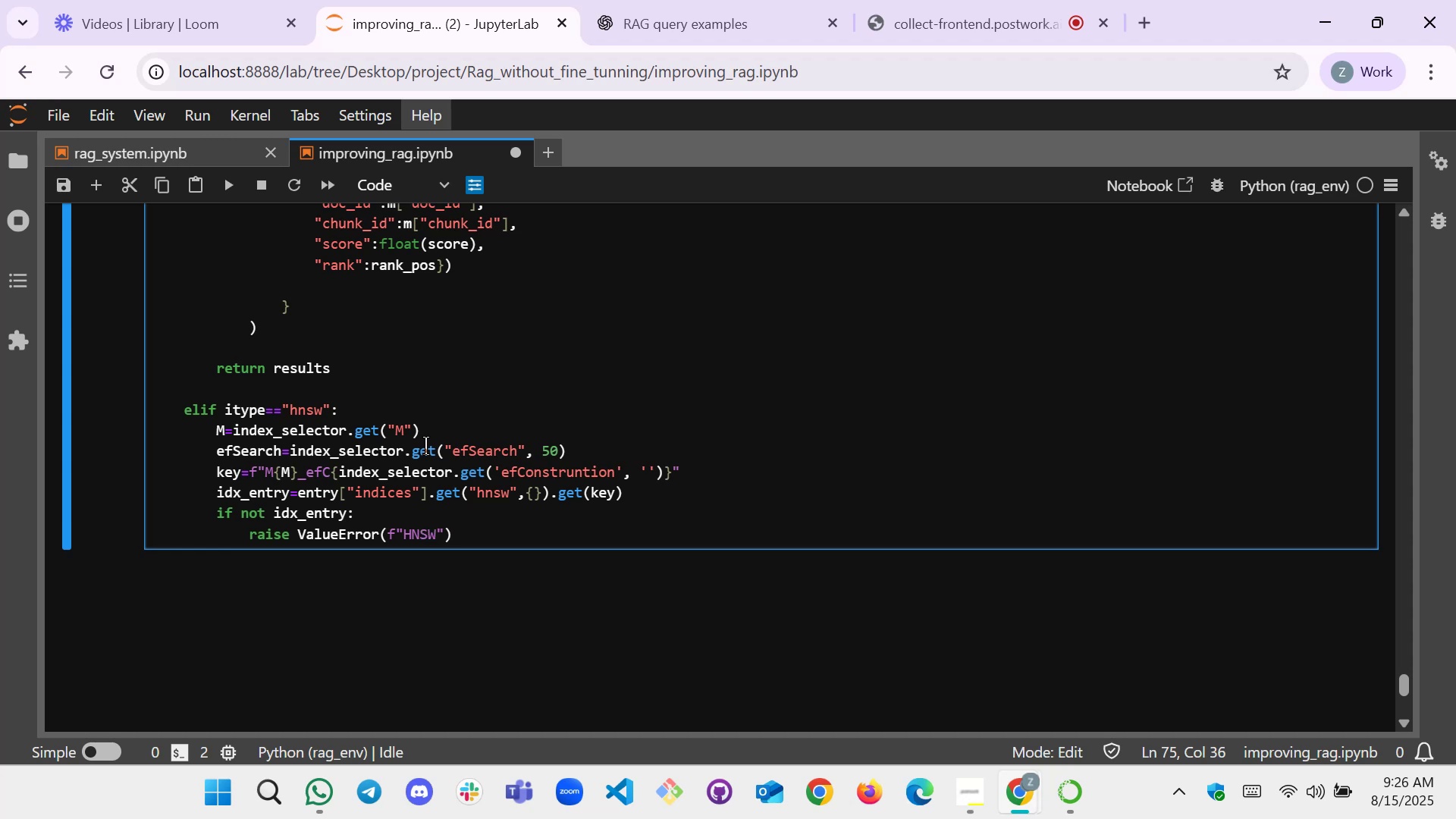 
type( index wiht )
key(Backspace)
key(Backspace)
key(Backspace)
type(th wit)
key(Backspace)
key(Backspace)
key(Backspace)
type(key )
key(Backspace)
type(=[)
key(Backspace)
type({})
 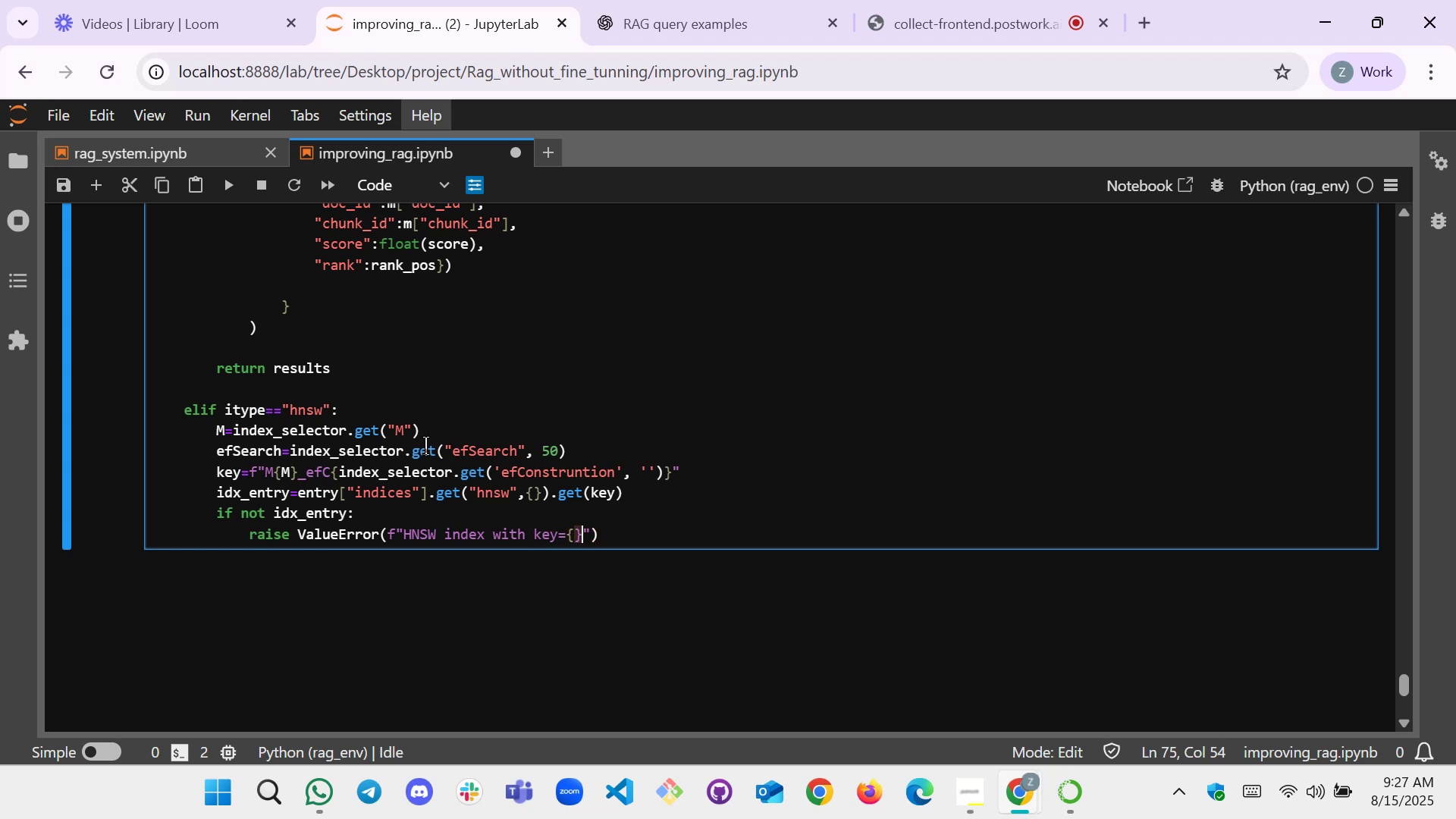 
key(ArrowLeft)
 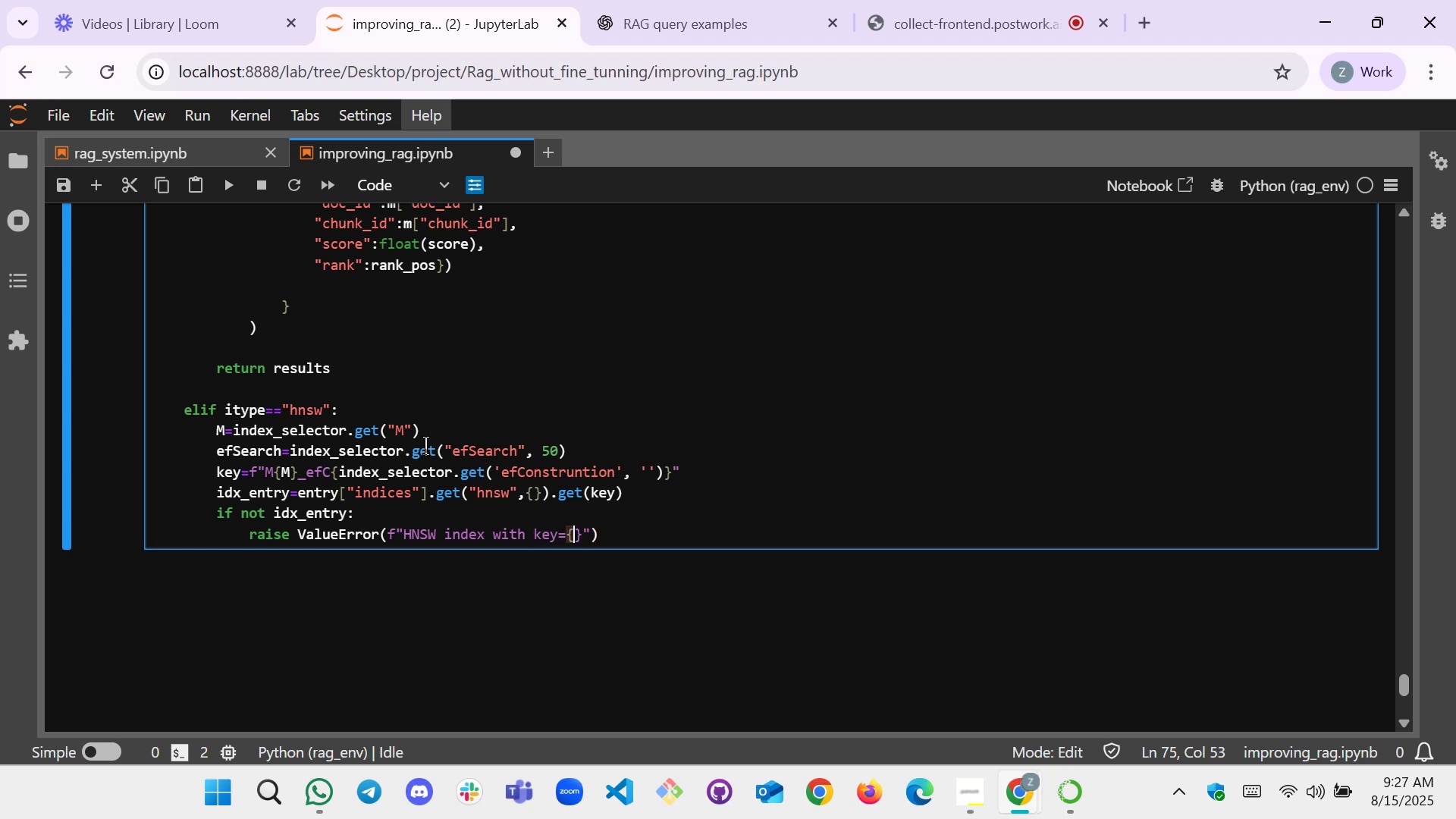 
type(key)
 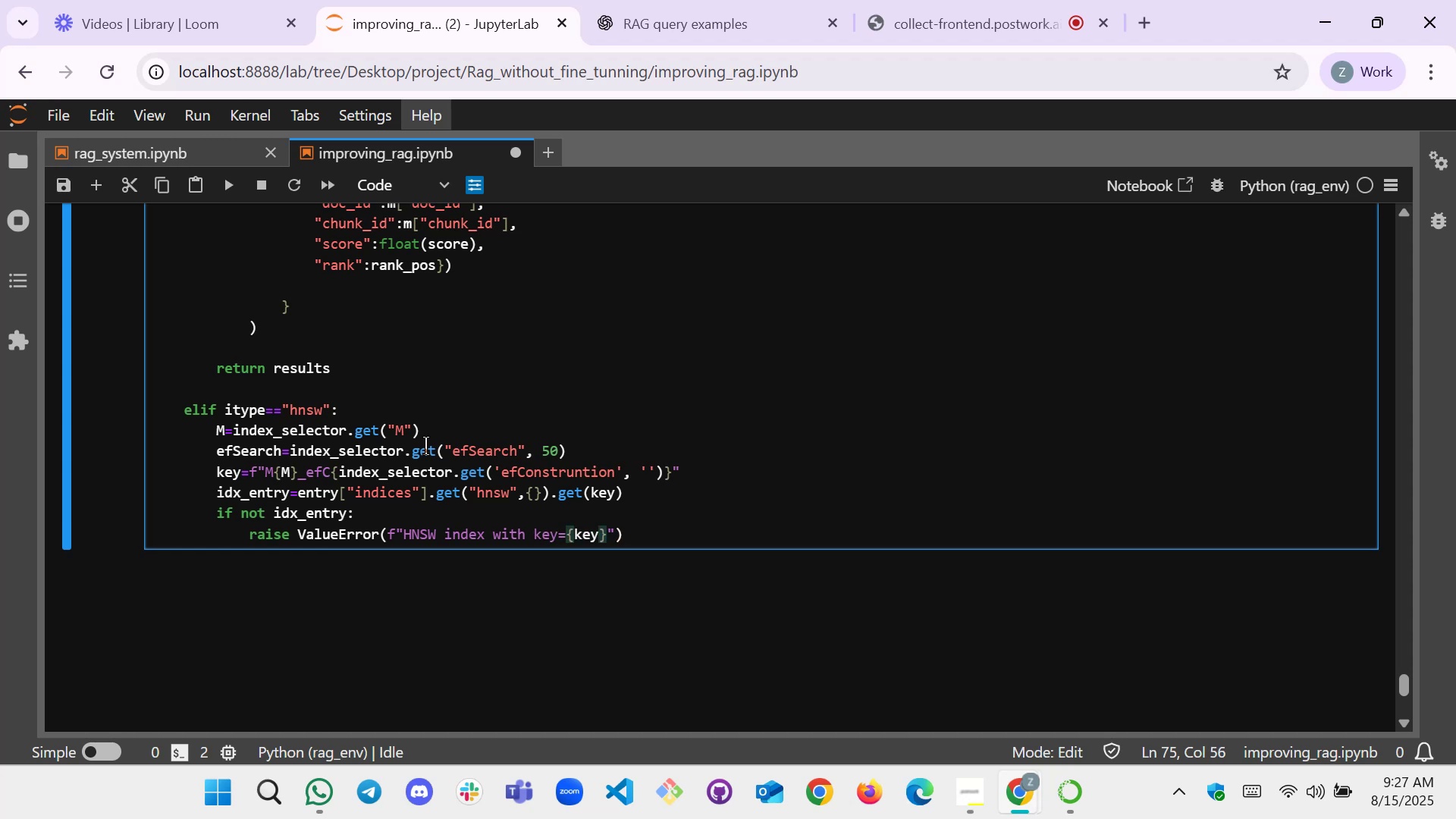 
key(ArrowRight)
 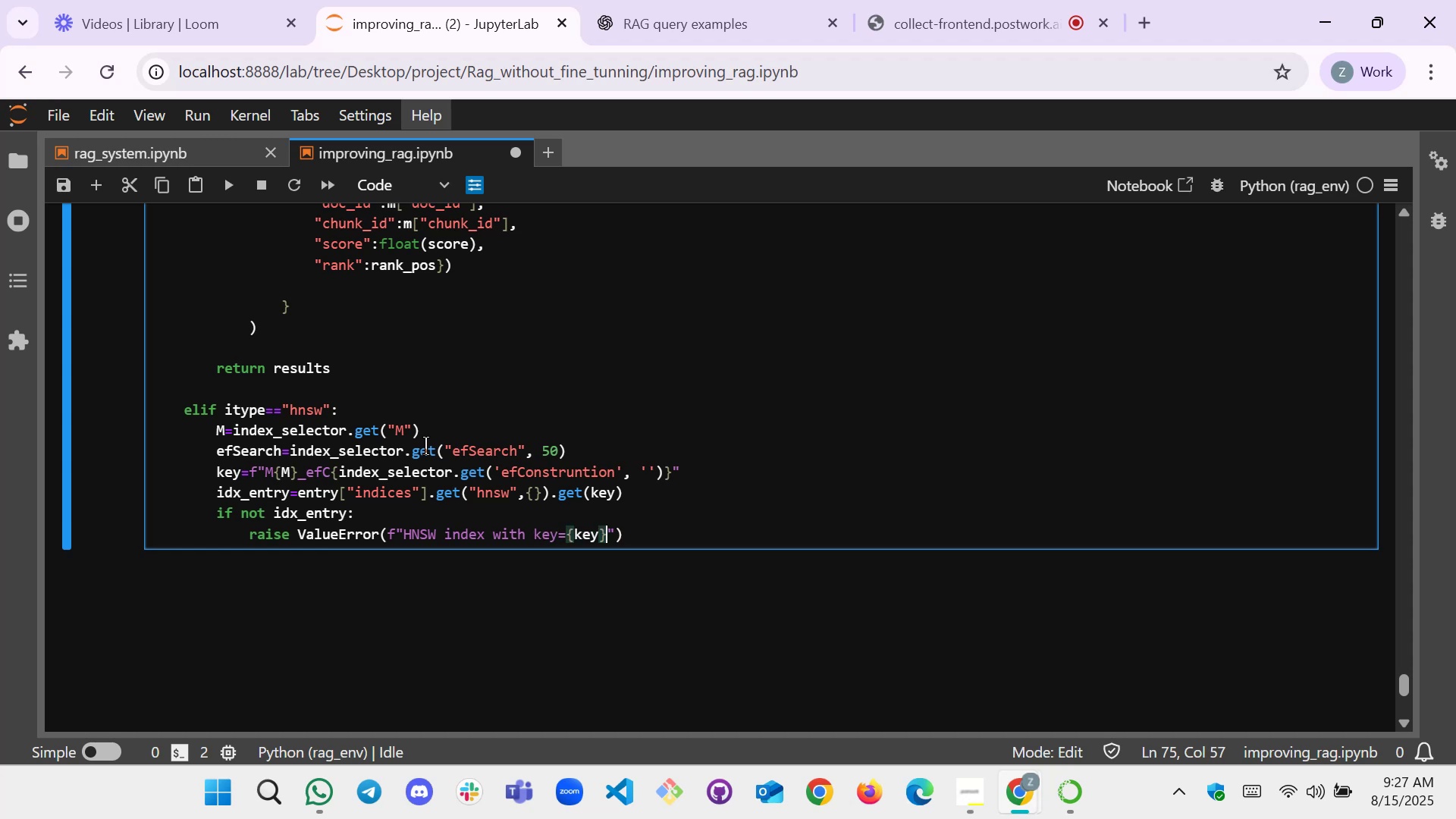 
type( not found for {})
 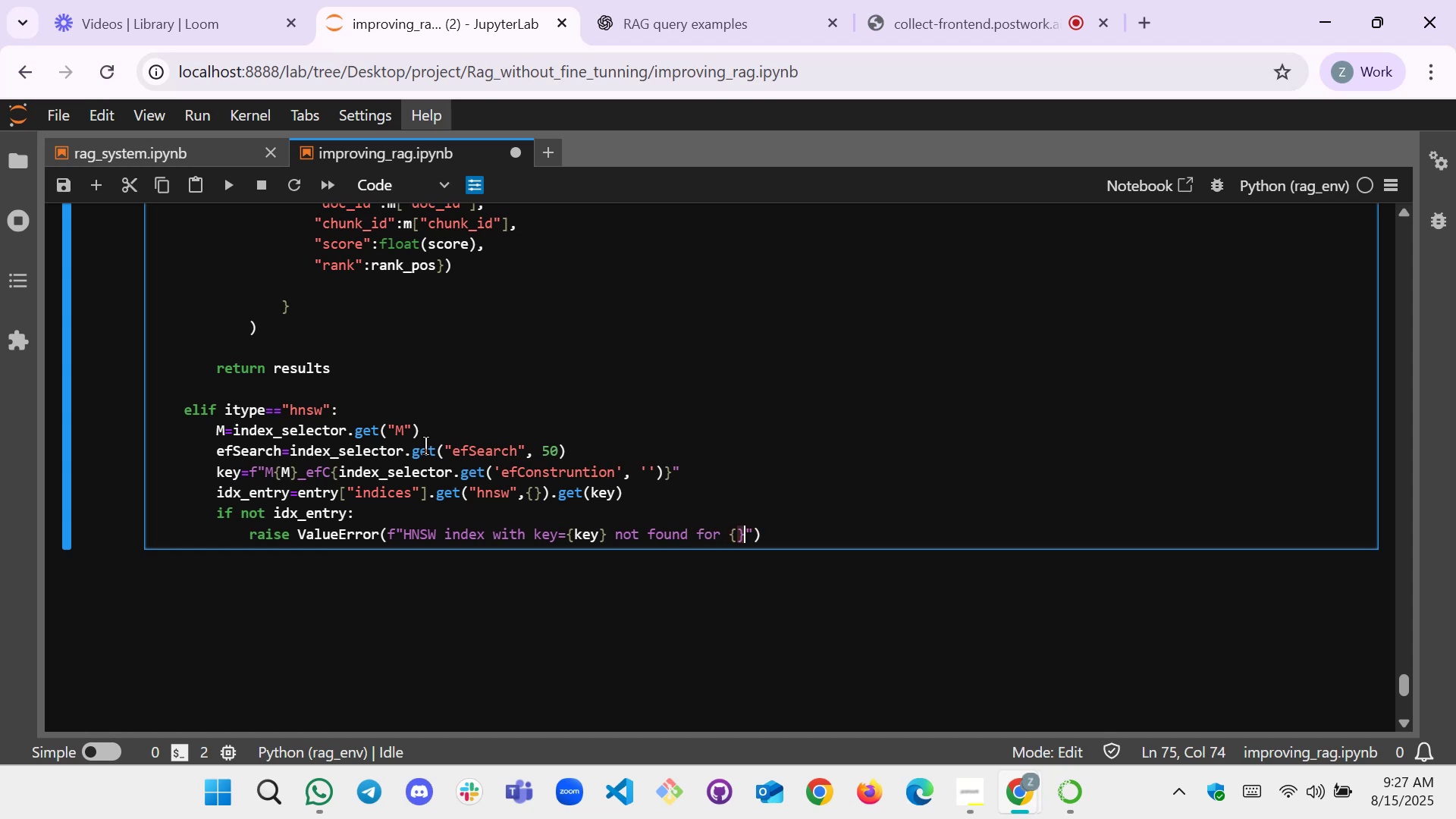 
 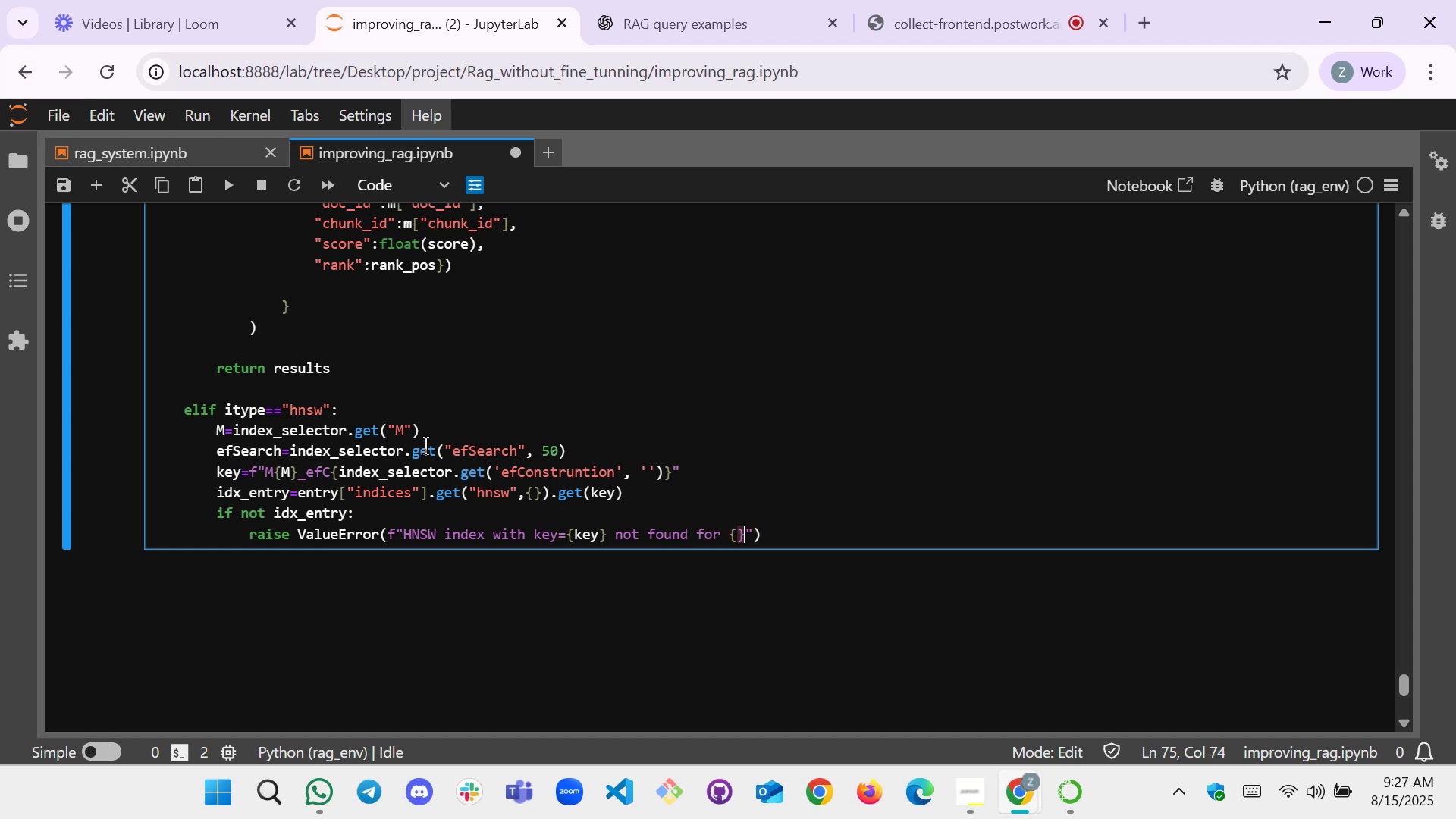 
key(ArrowLeft)
 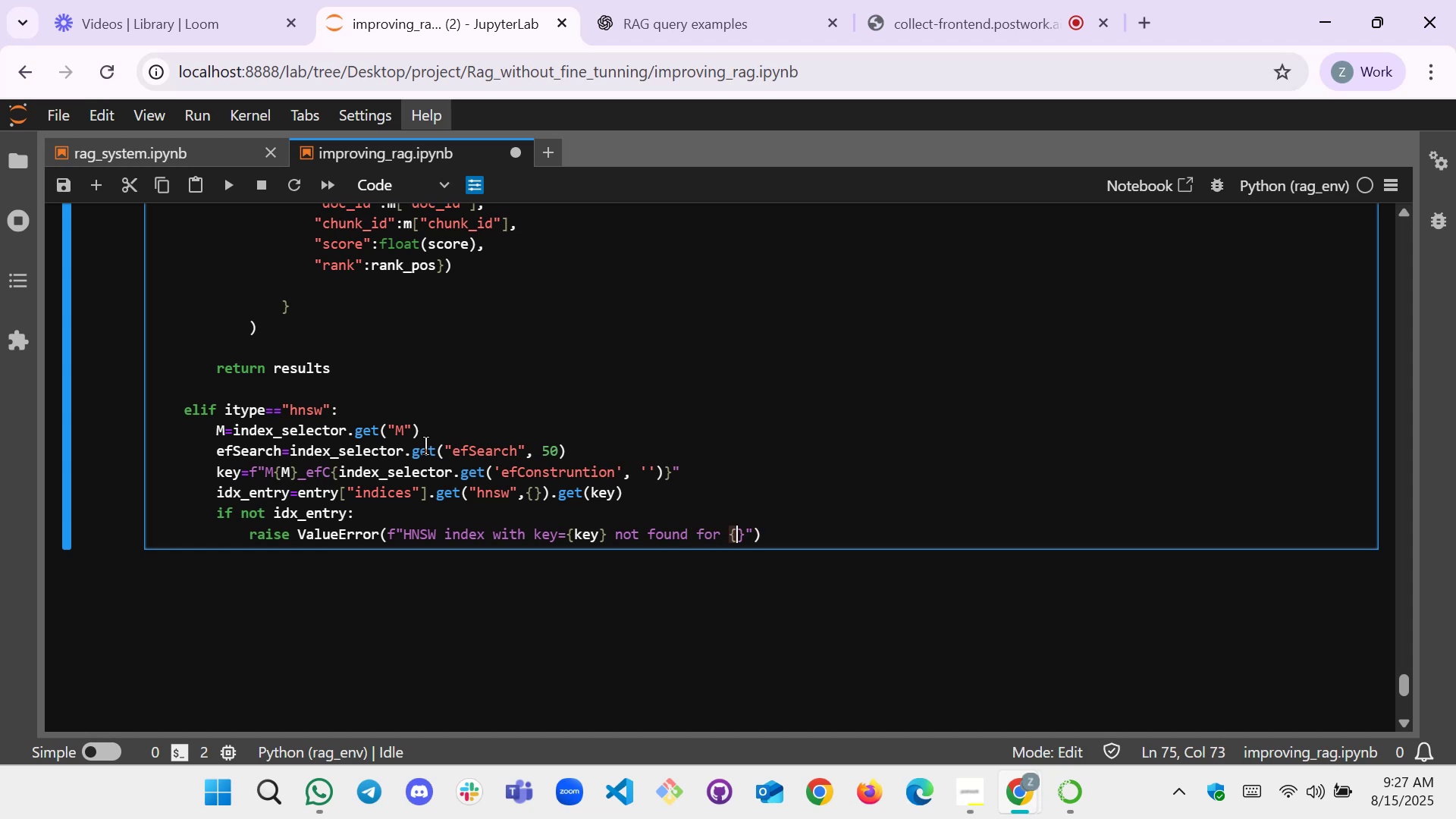 
type(key_key)
key(Backspace)
key(Backspace)
key(Backspace)
key(Backspace)
key(Backspace)
key(Backspace)
key(Backspace)
type(setup_key)
 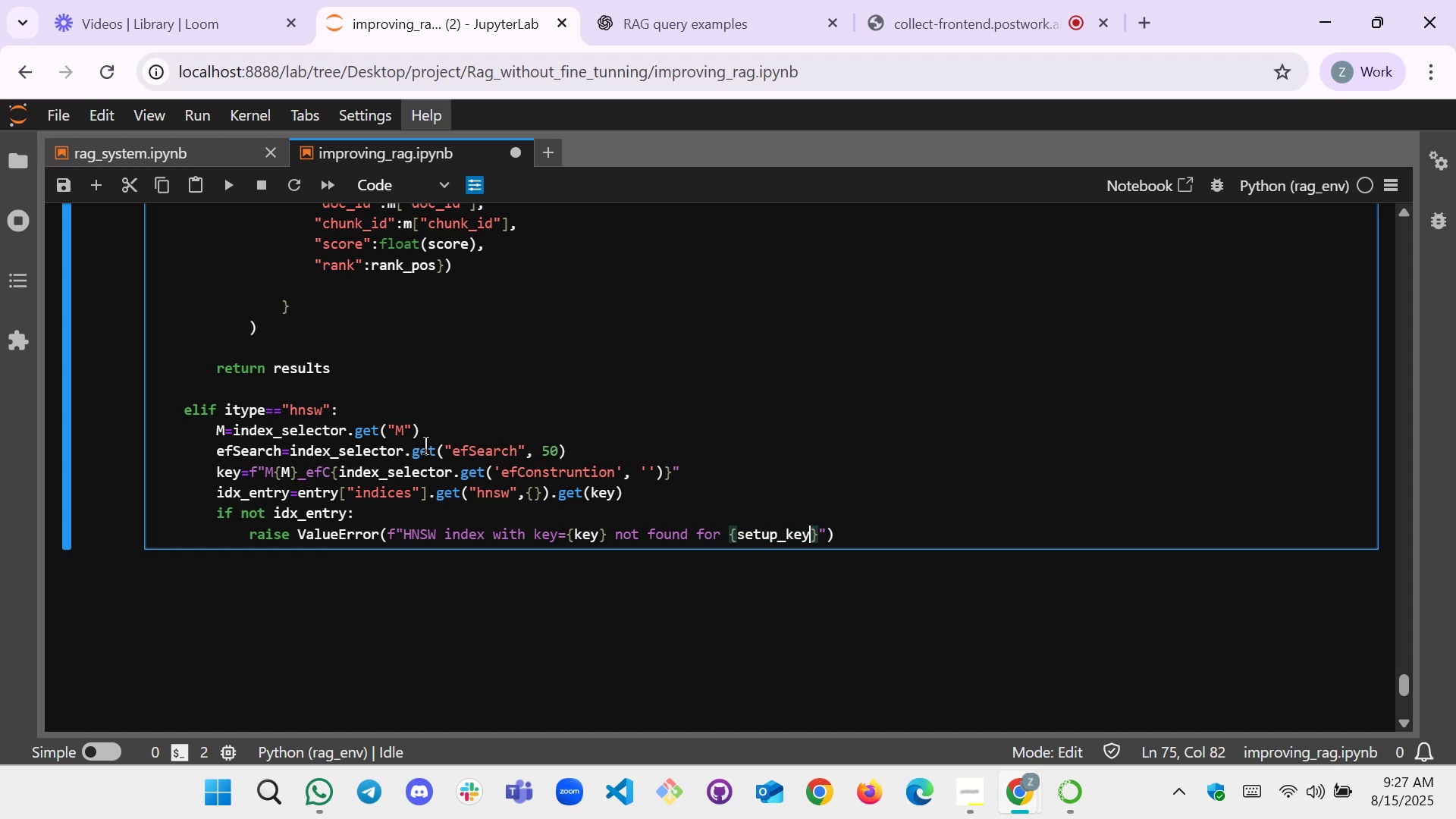 
key(ArrowRight)
 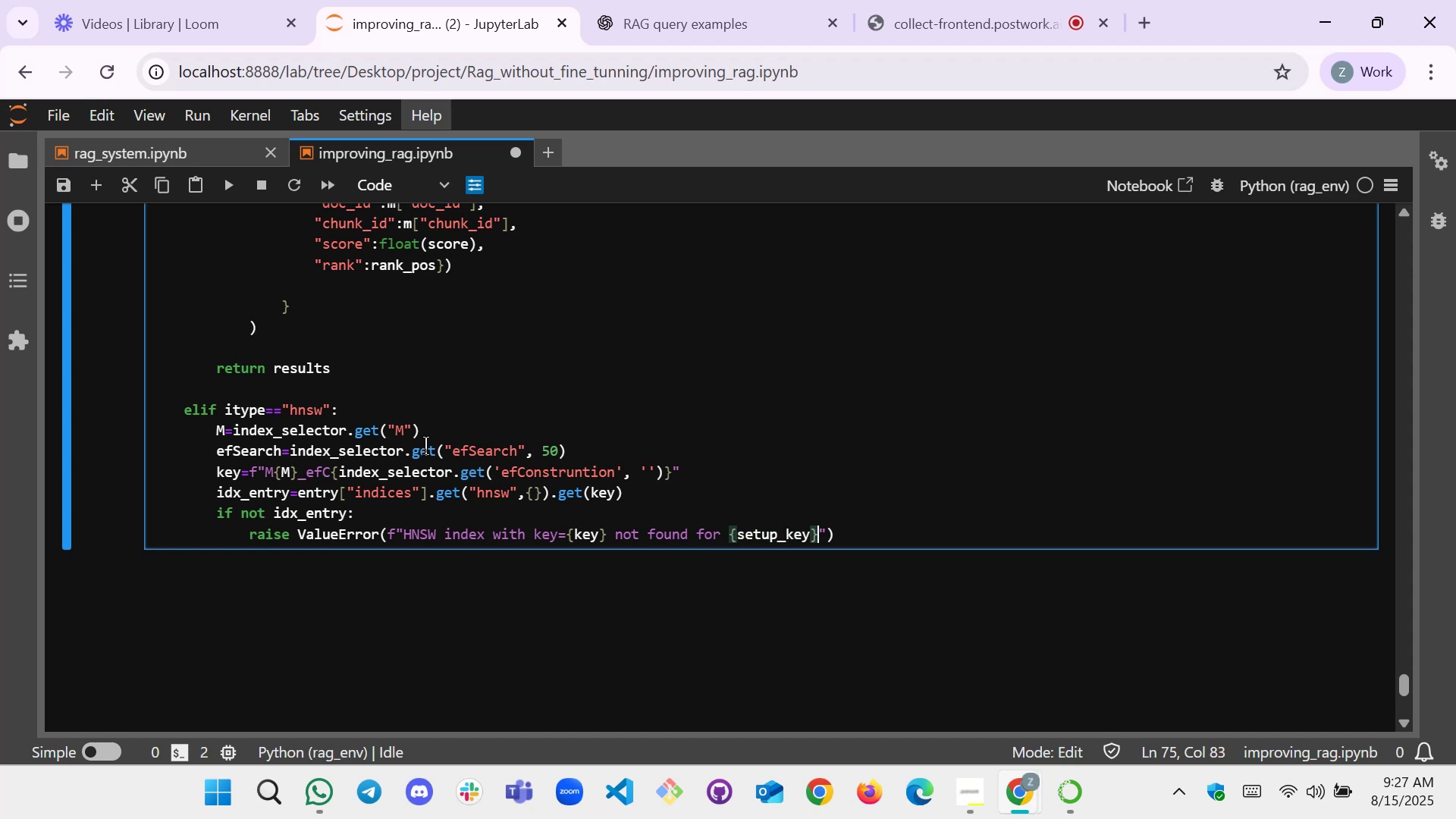 
key(ArrowRight)
 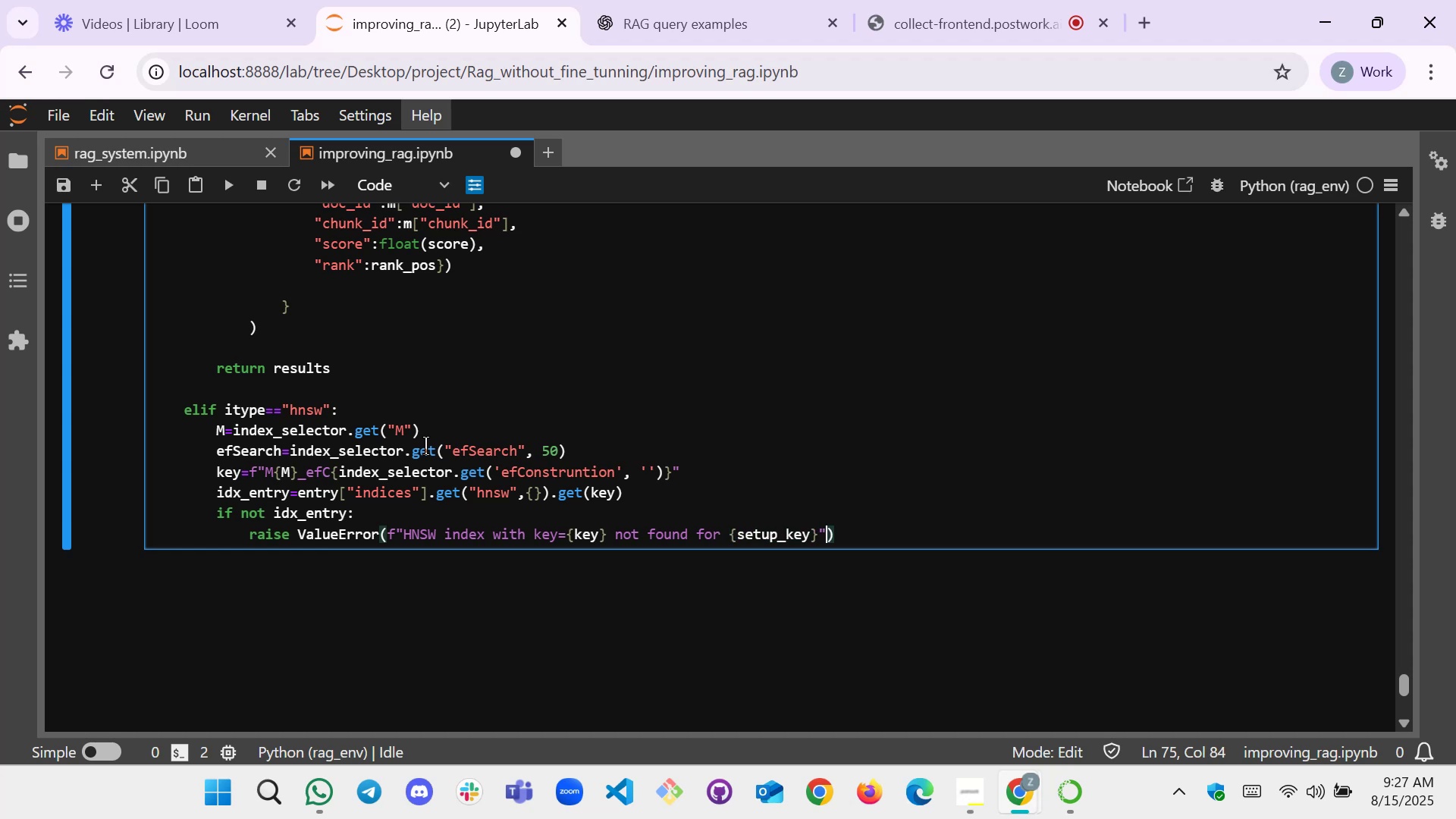 
key(ArrowRight)
 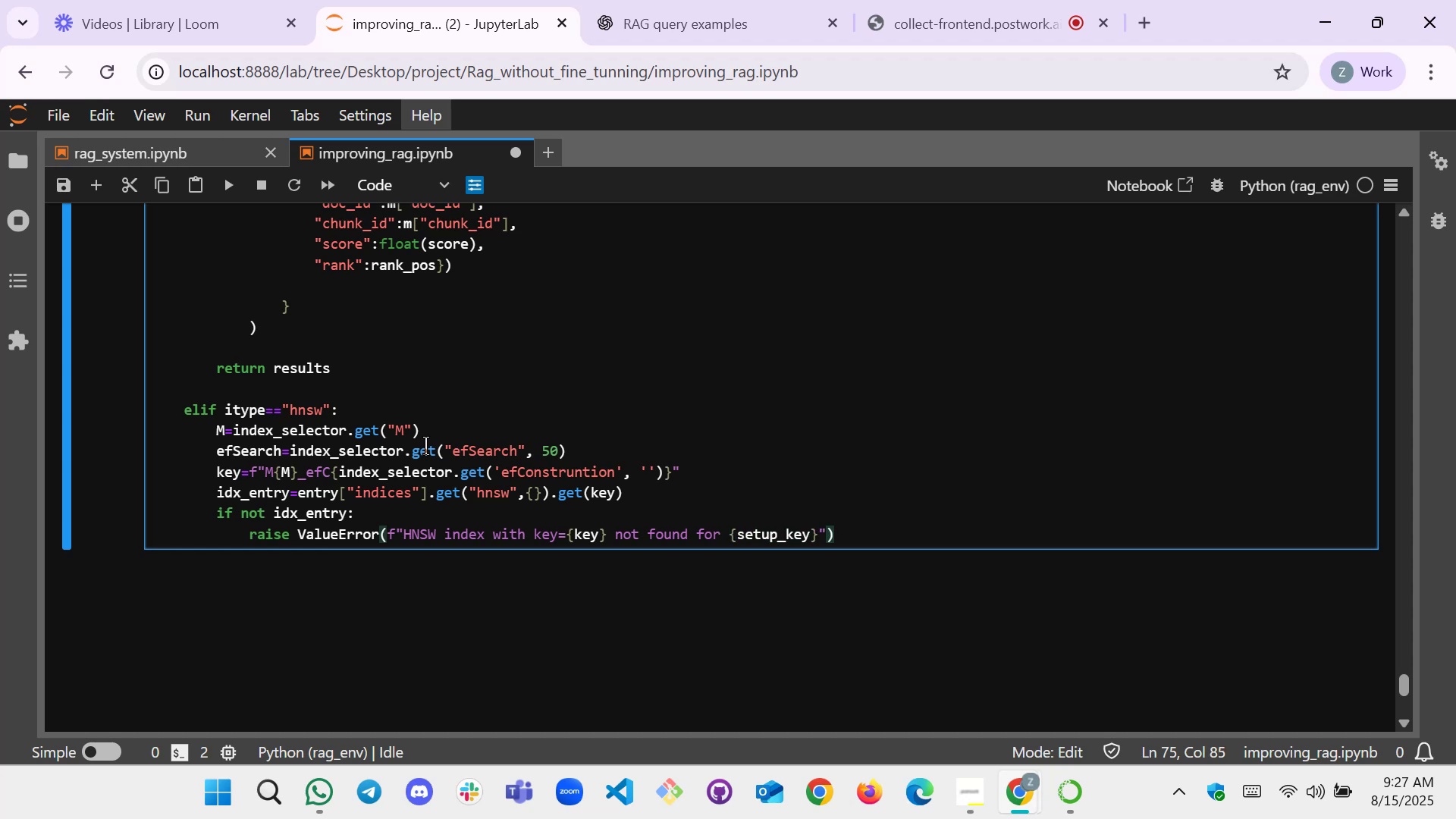 
key(Enter)
 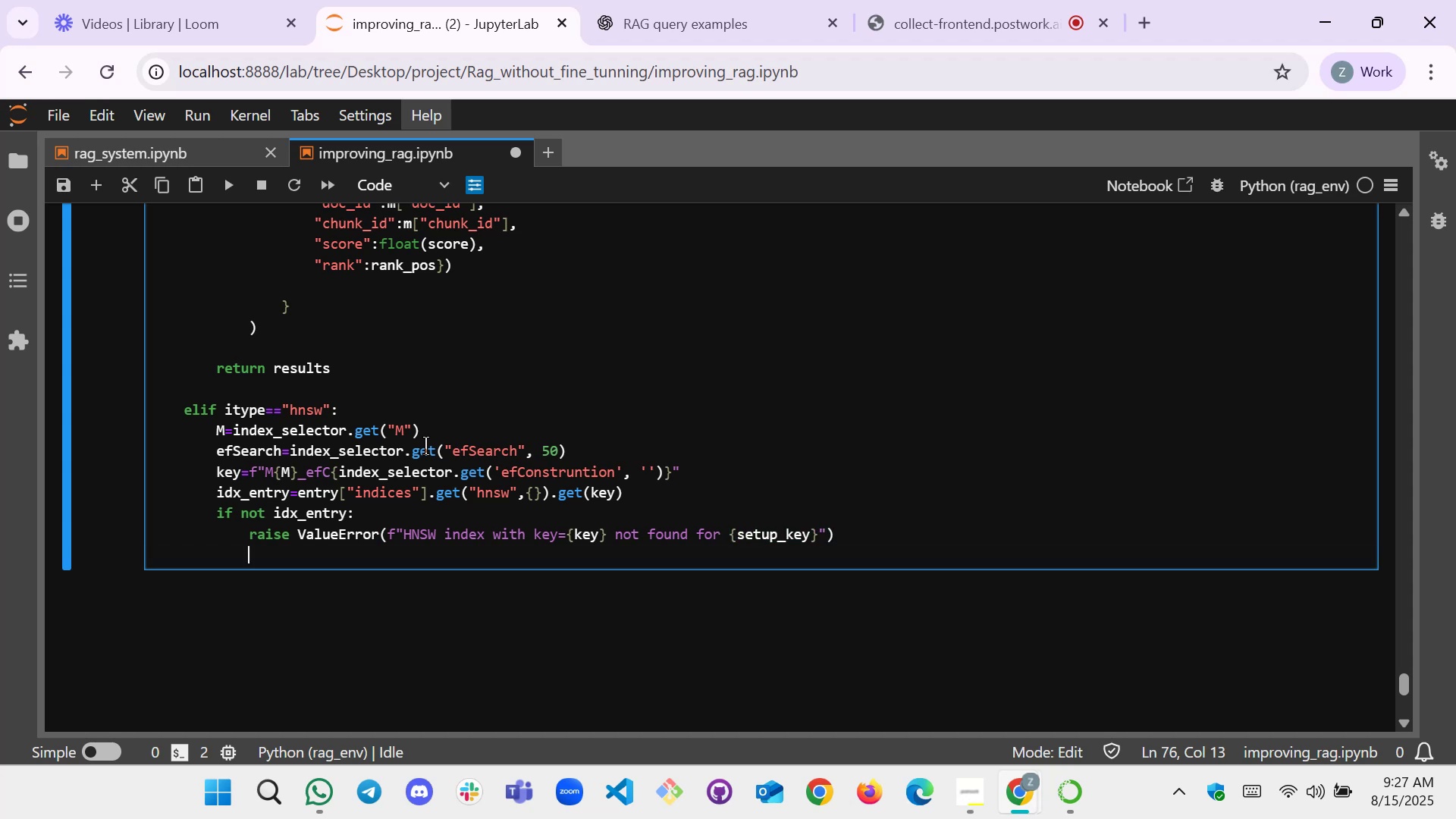 
key(Backspace)
 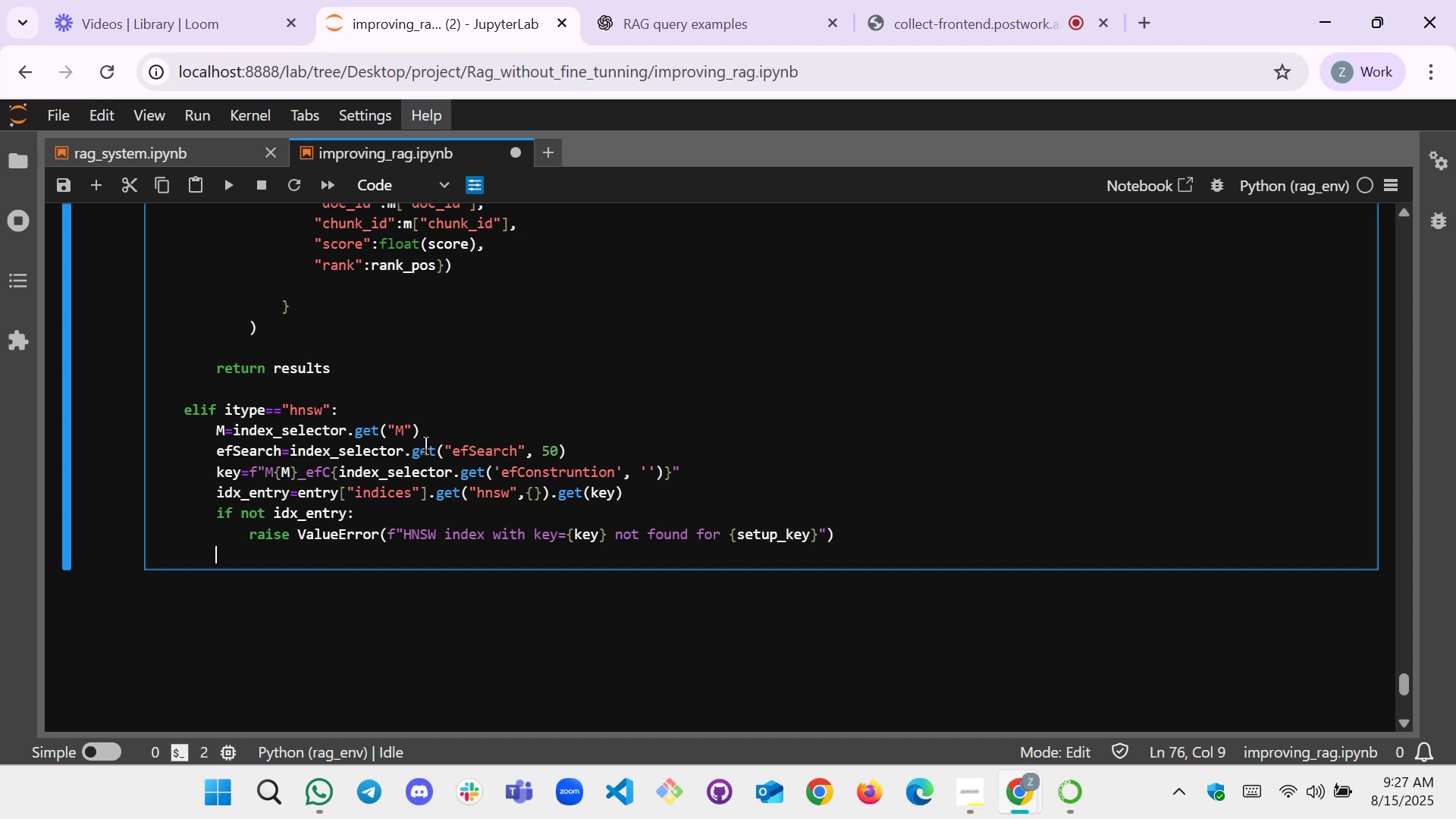 
type(od)
key(Backspace)
key(Backspace)
type(di)
key(Backspace)
key(Backspace)
type(idx=idx)
key(Tab)
 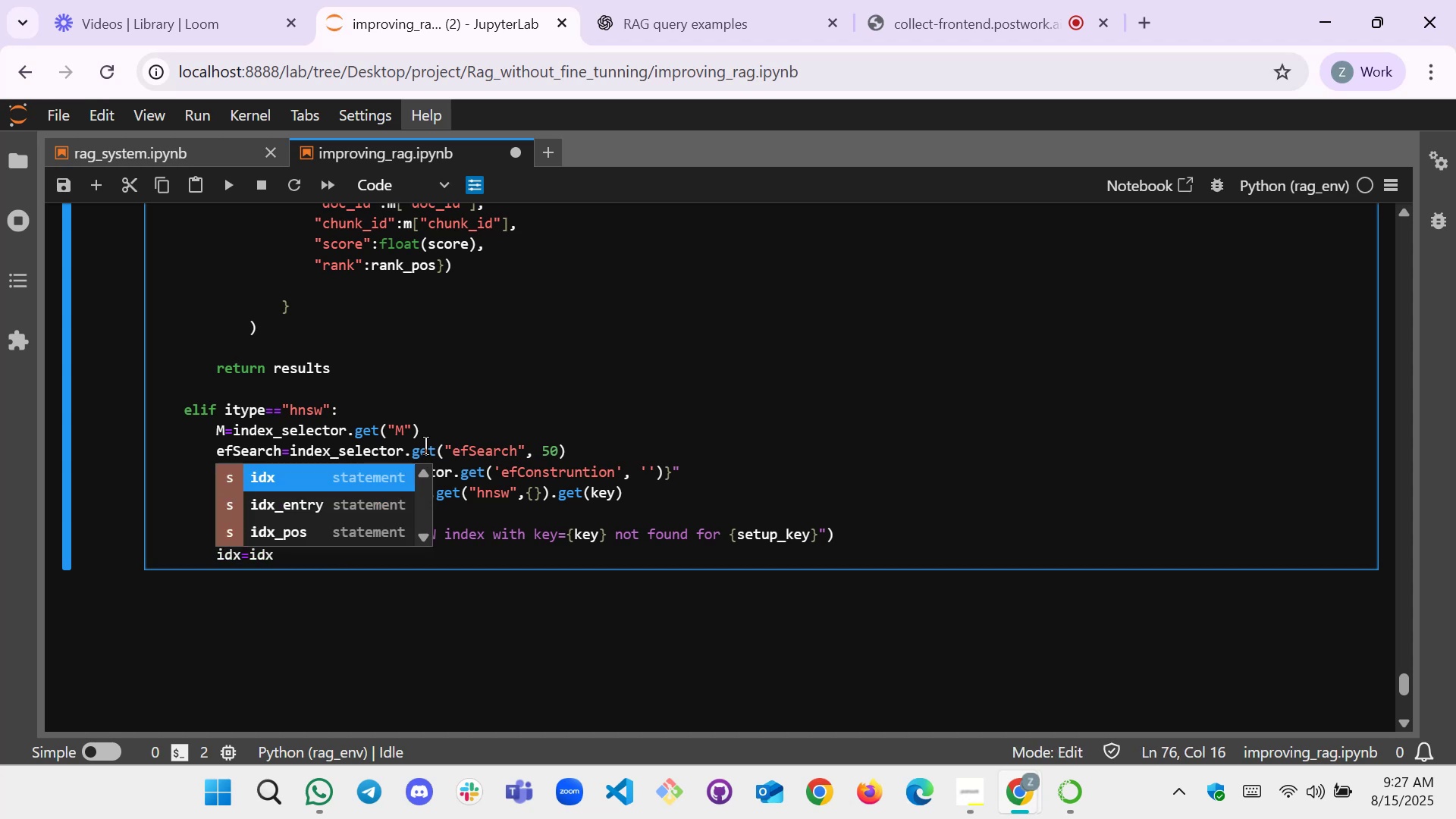 
key(ArrowUp)
 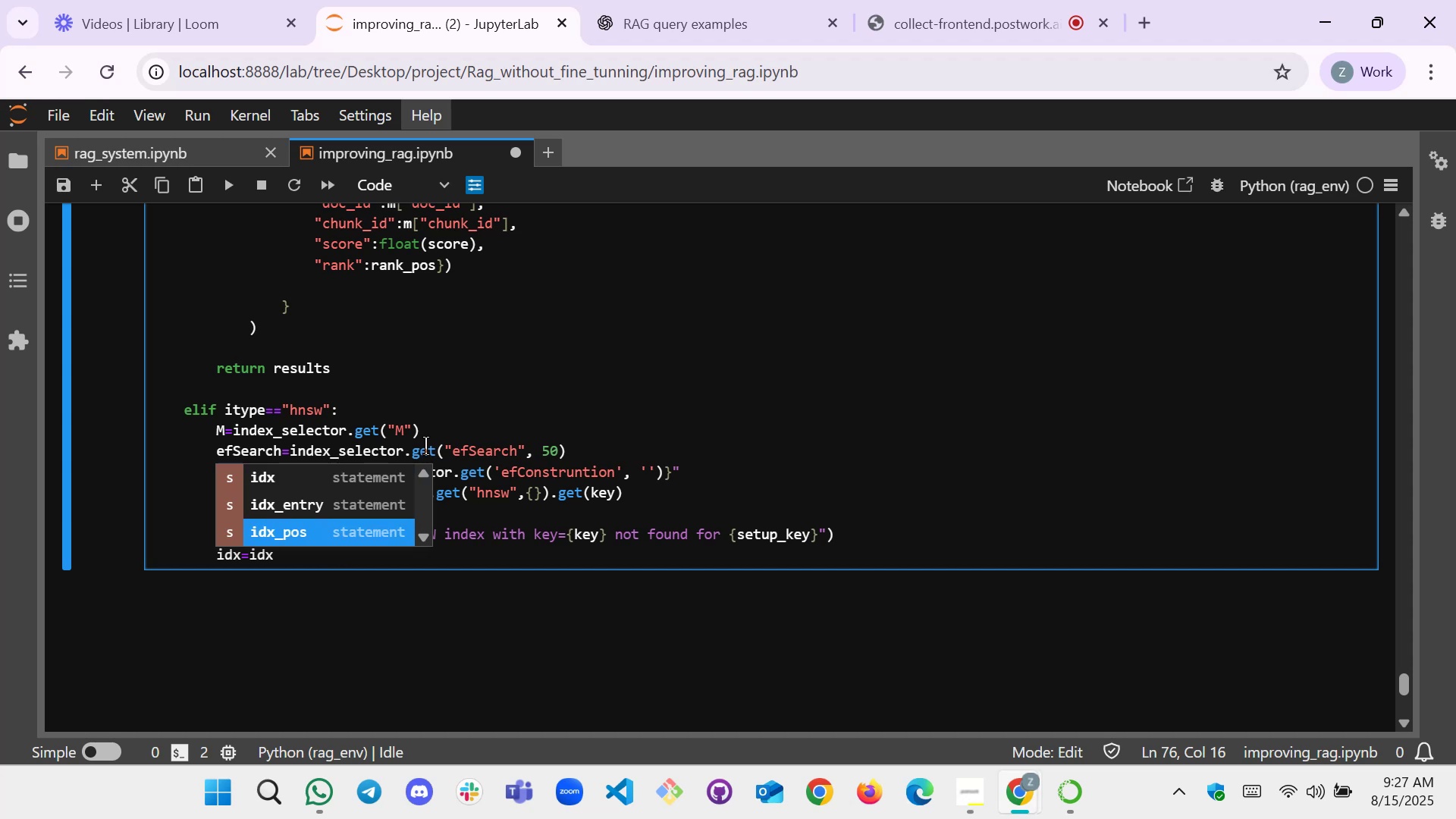 
key(ArrowUp)
 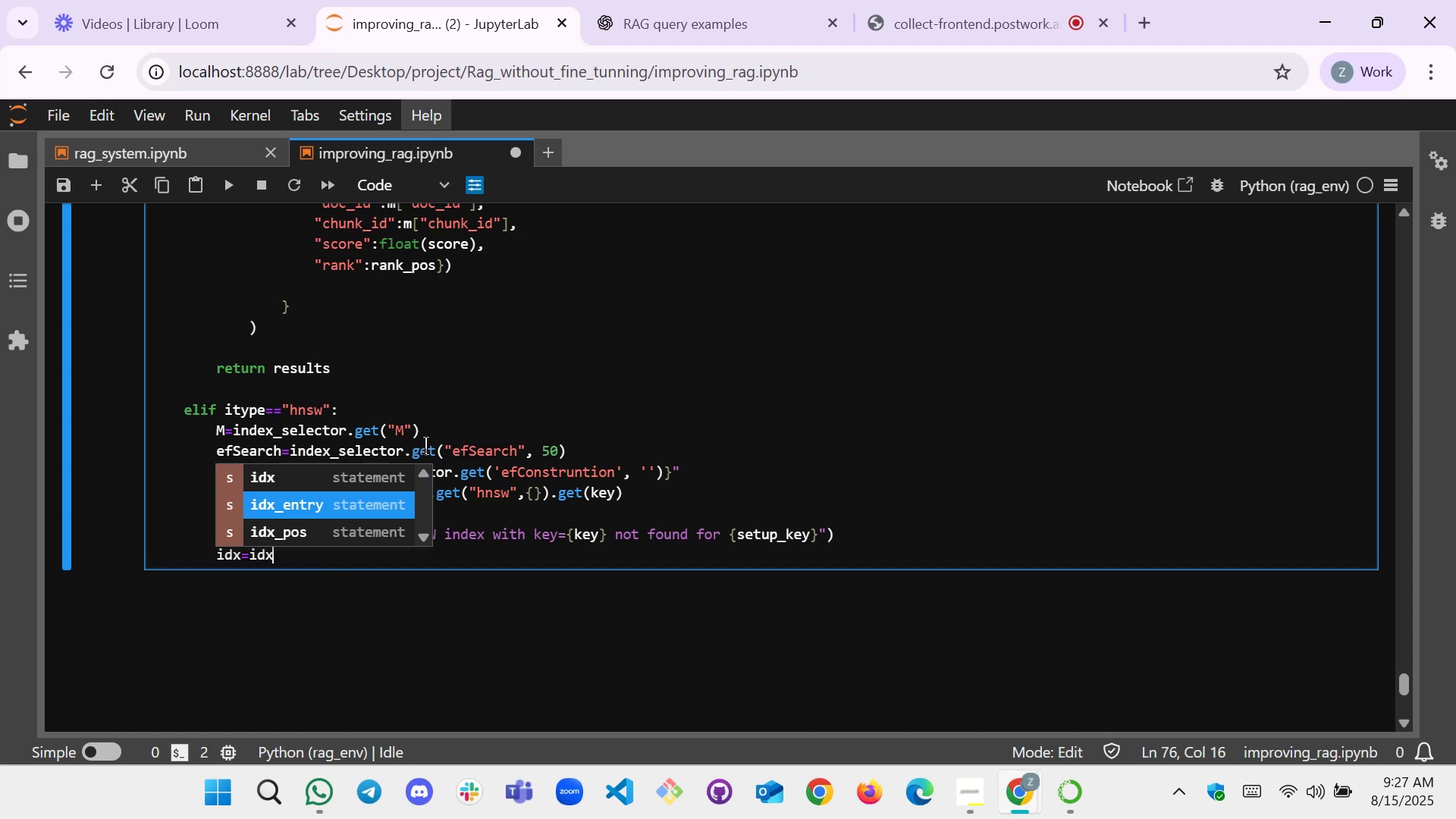 
key(Enter)
 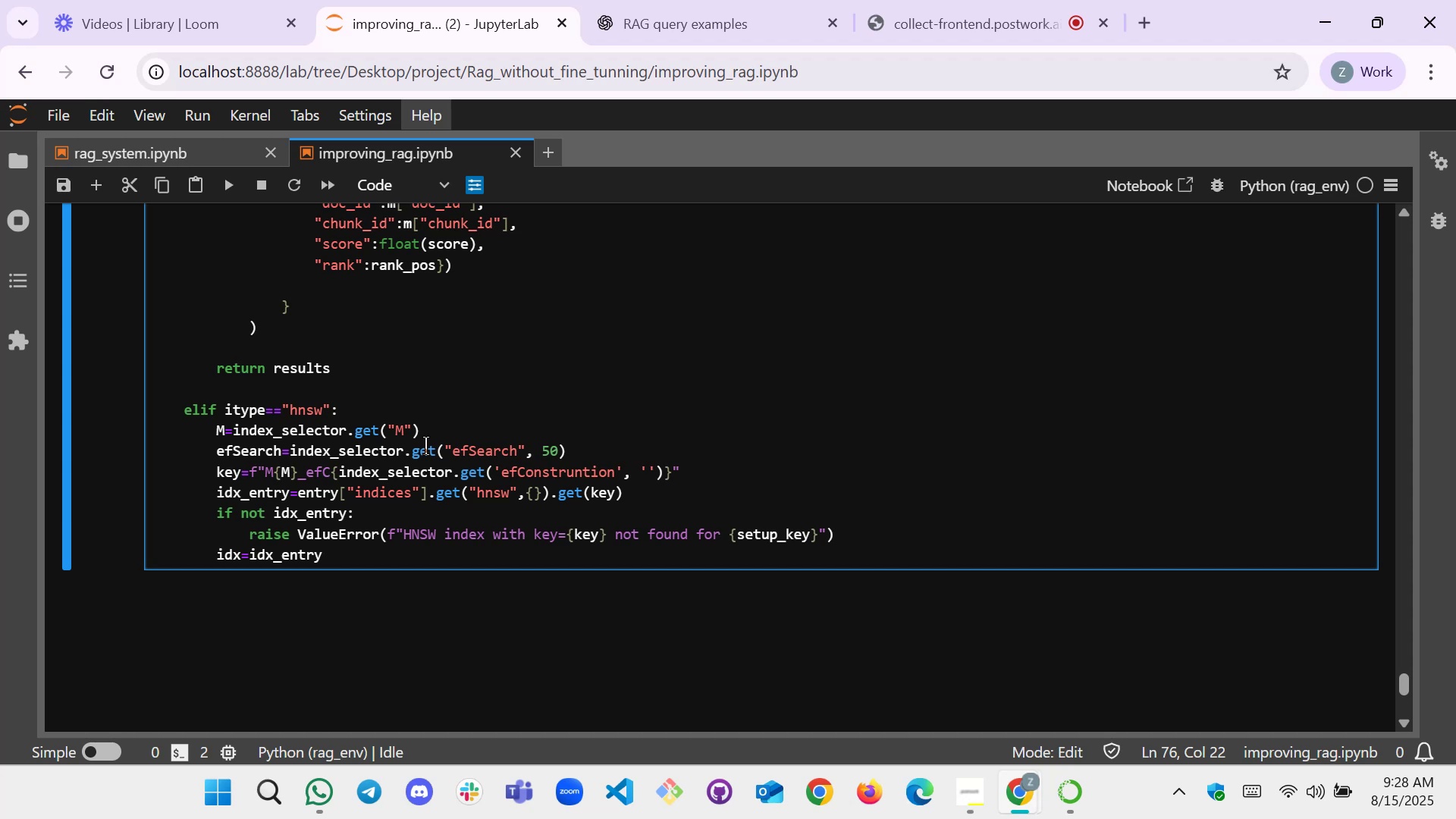 
wait(29.87)
 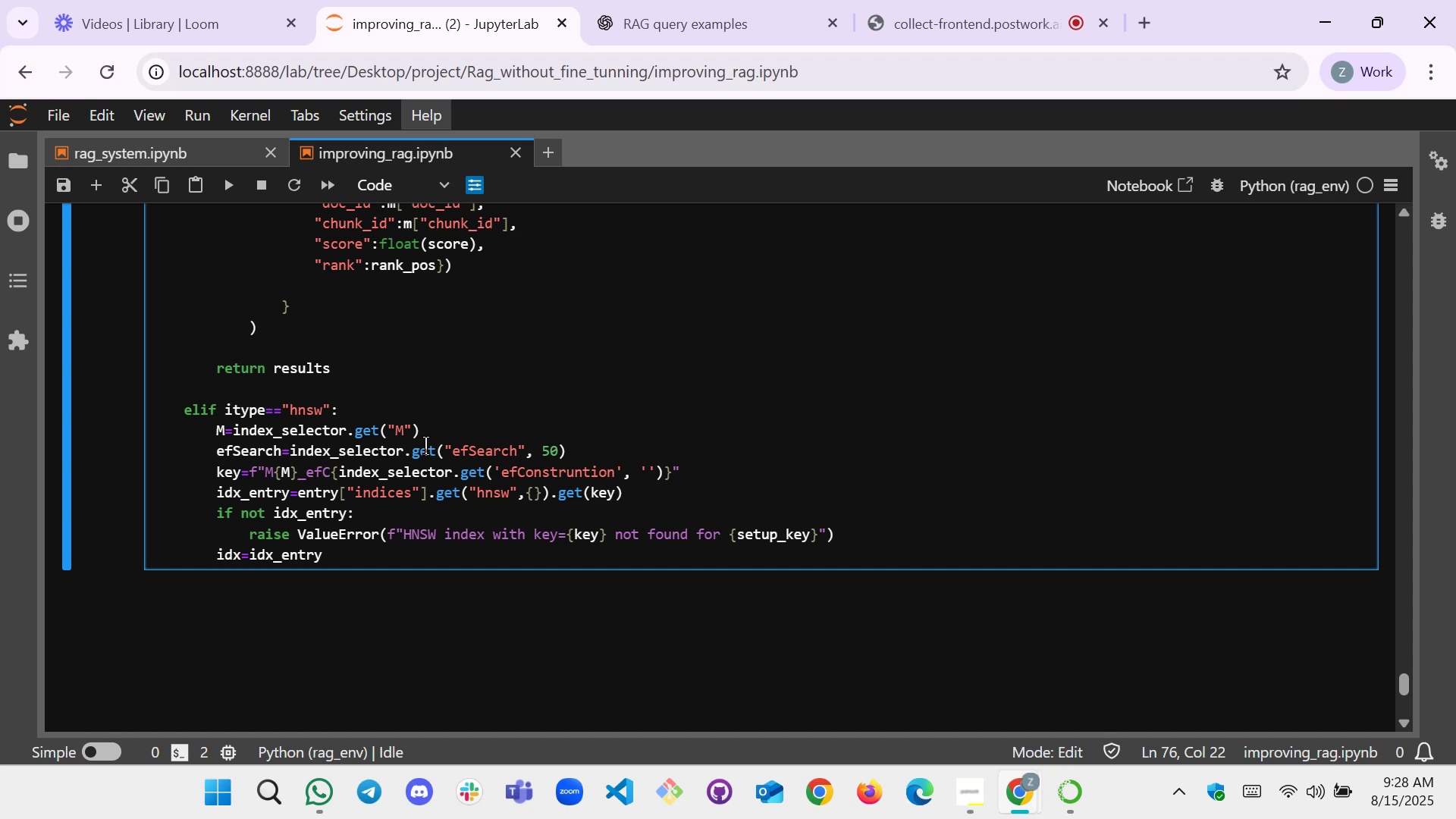 
key(BracketLeft)
 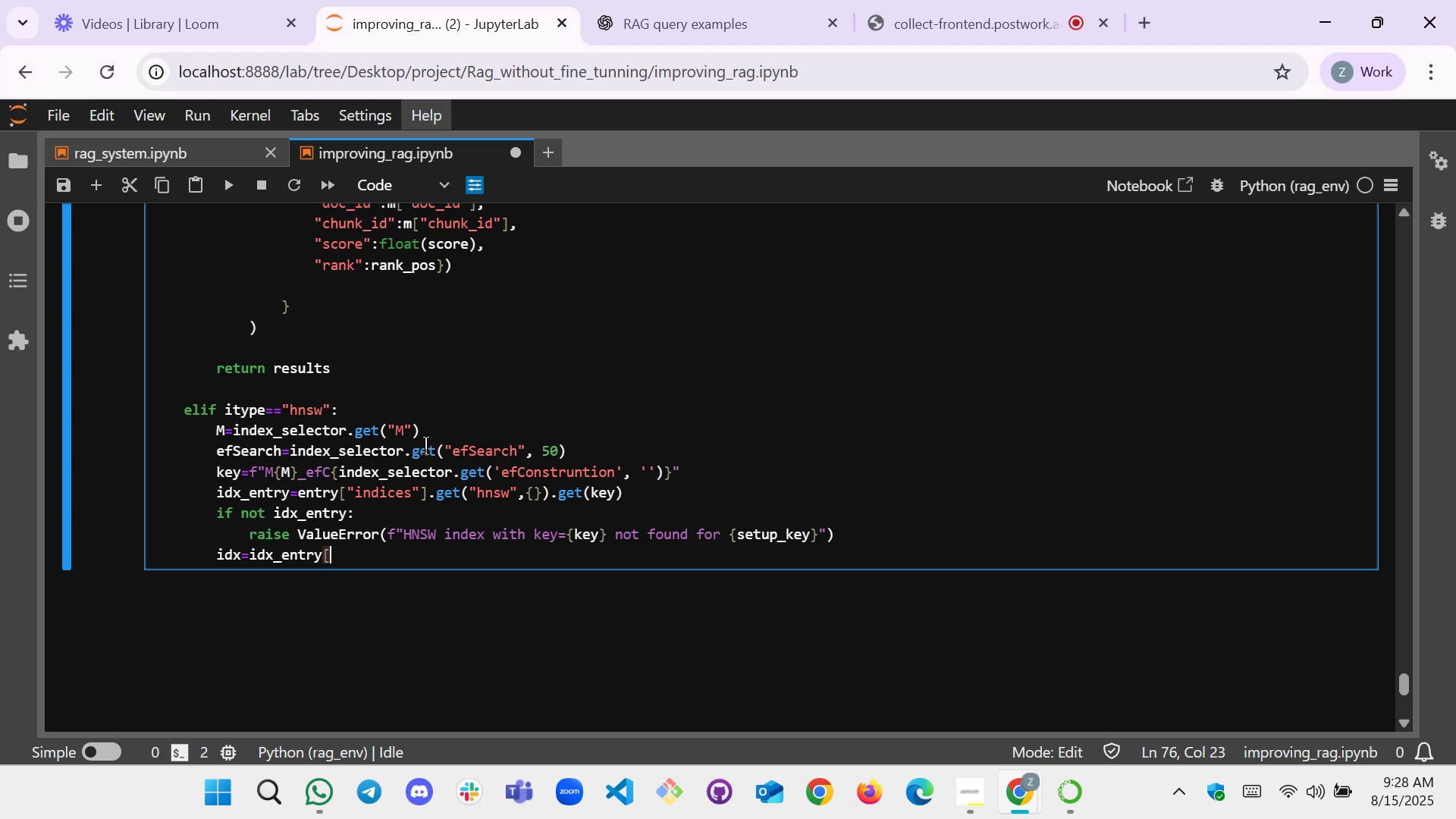 
key(BracketRight)
 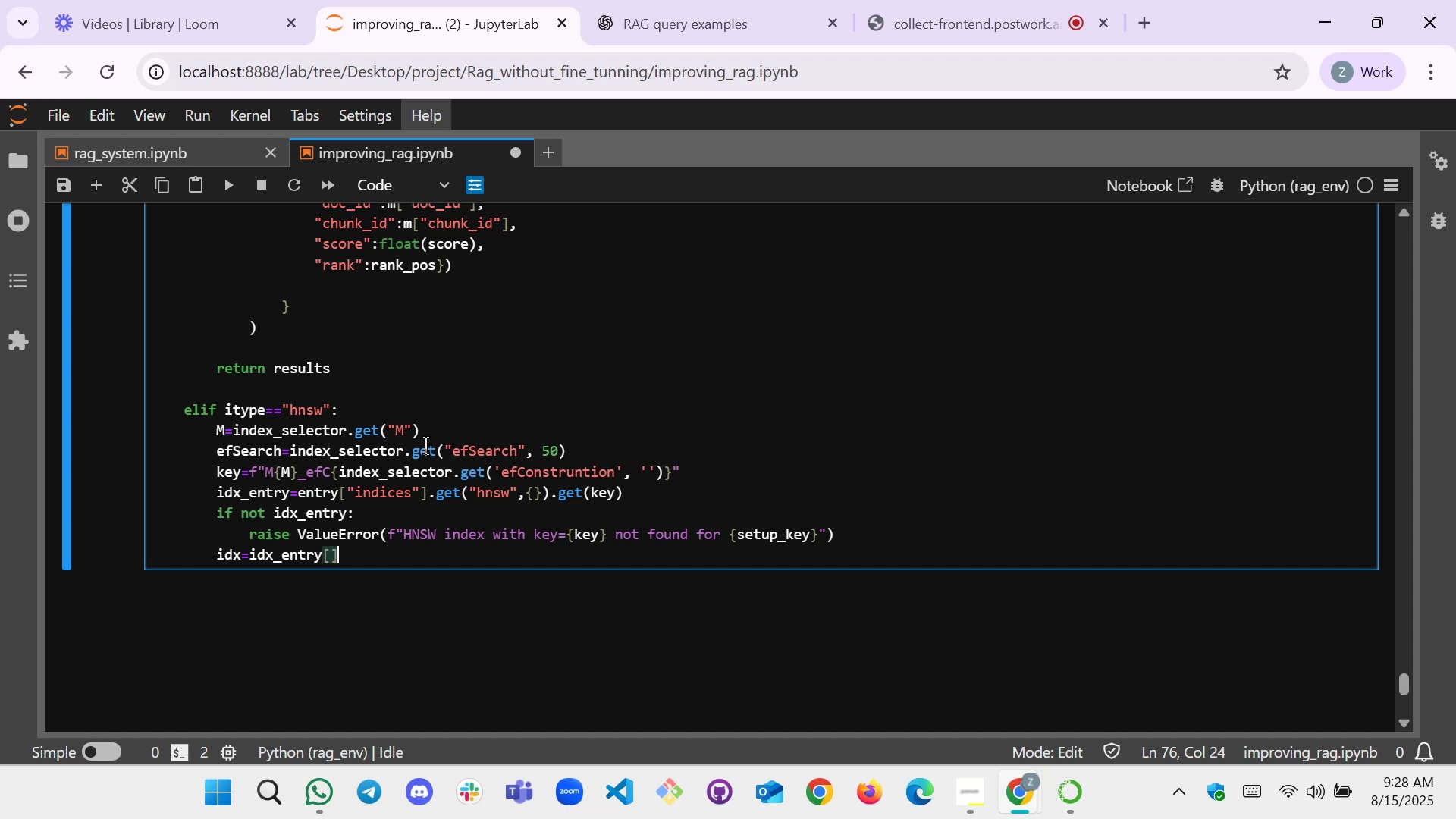 
key(ArrowLeft)
 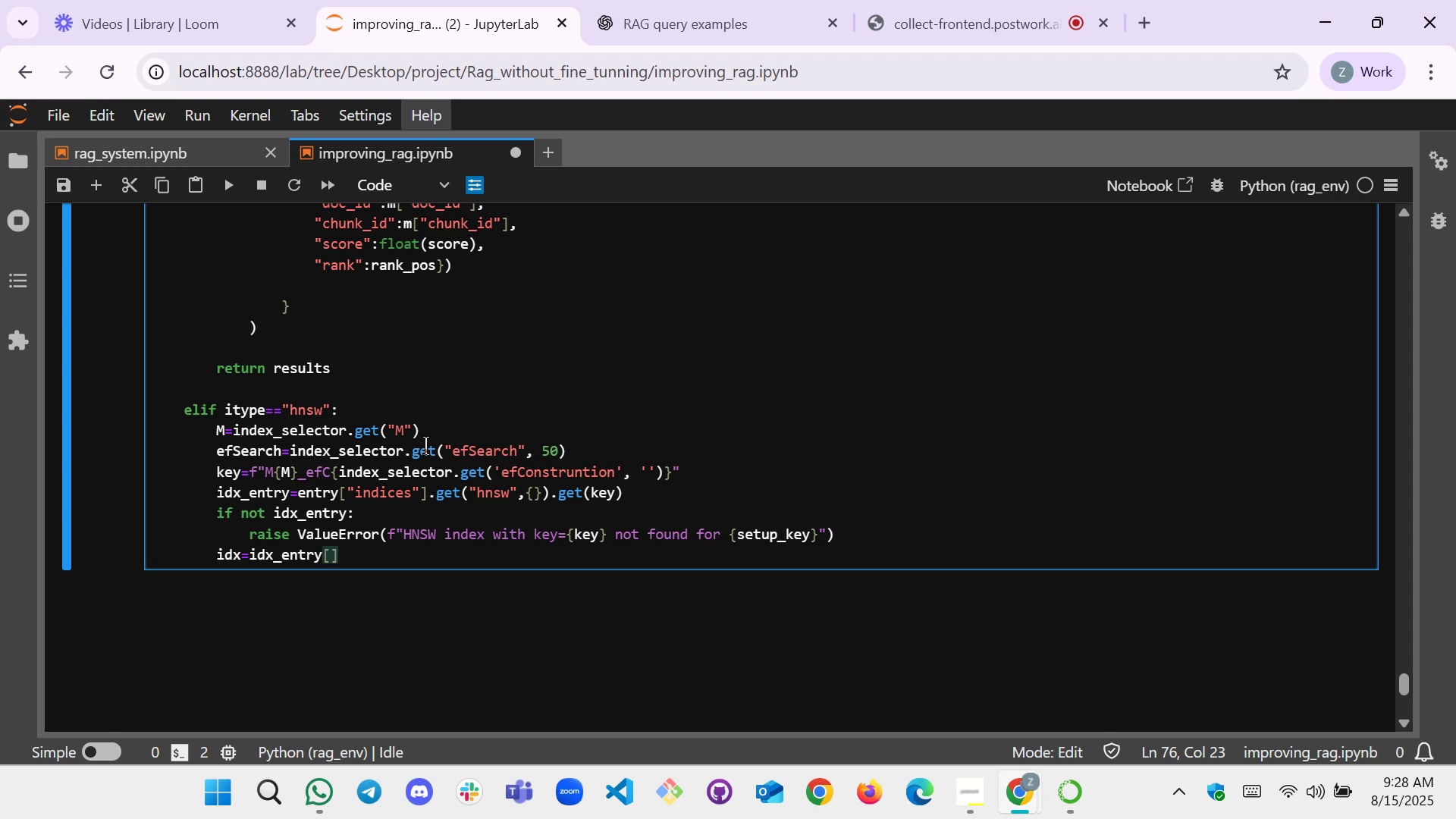 
type("id)
key(Backspace)
type(ndex")
 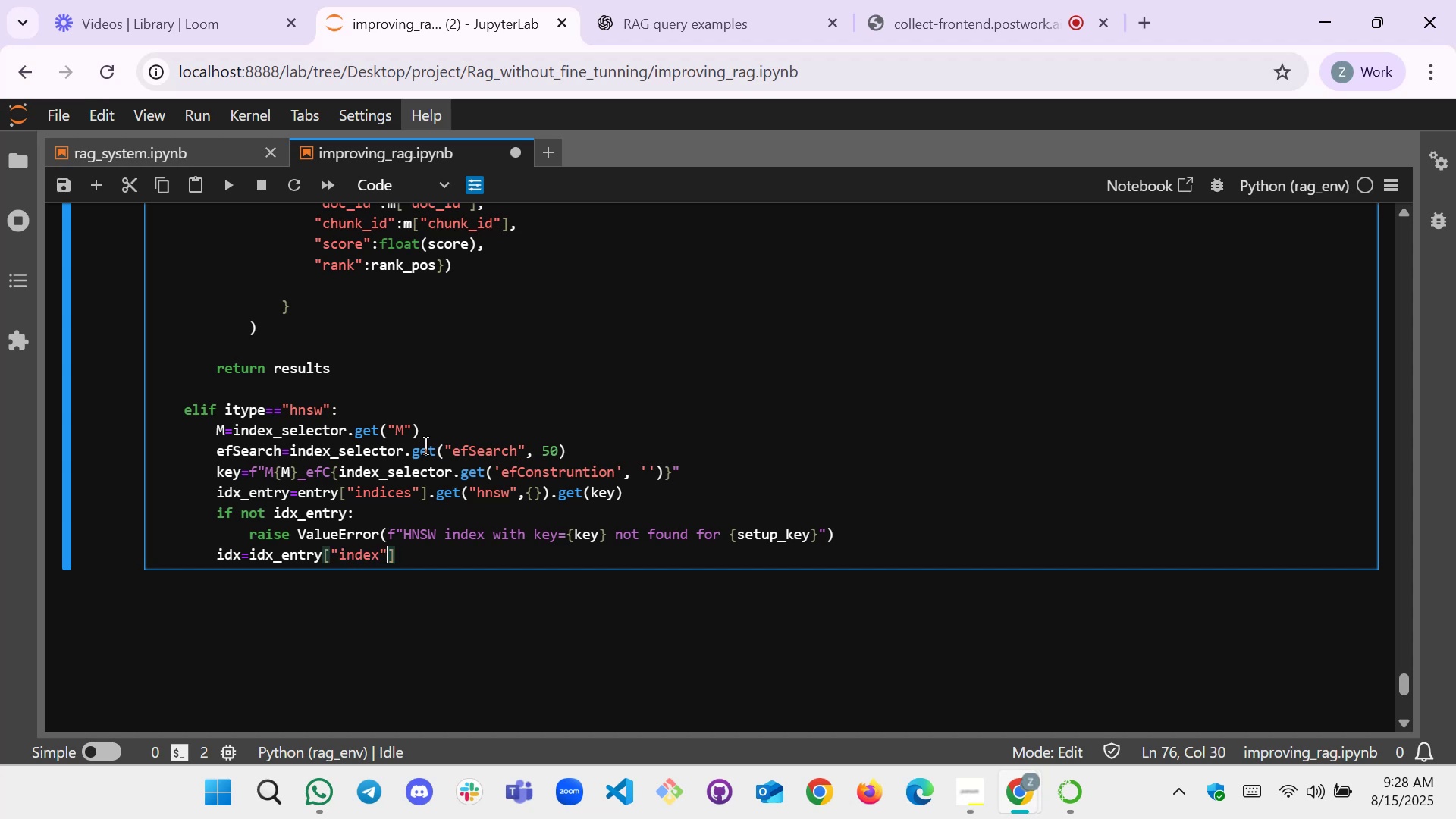 
 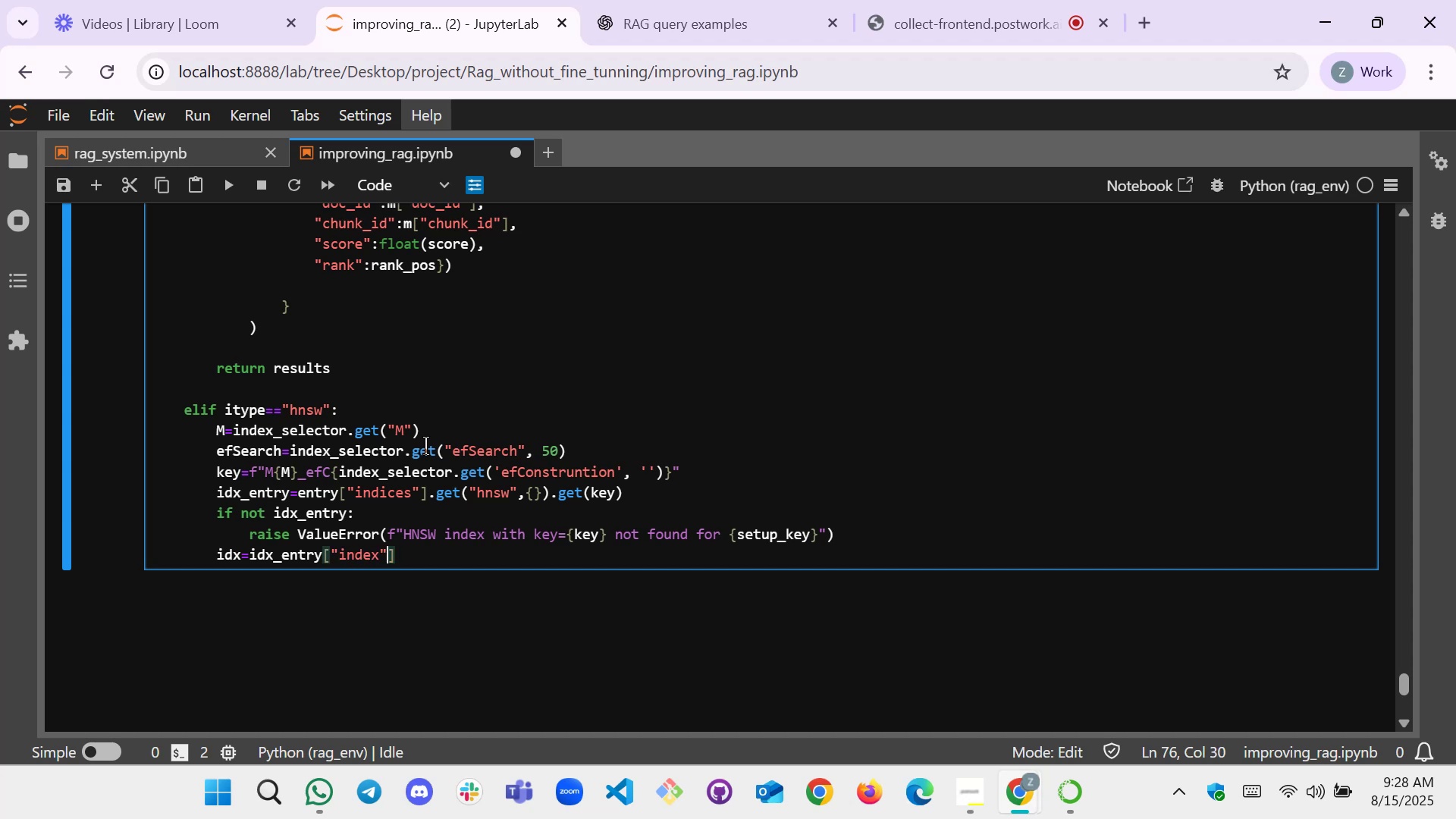 
key(ArrowRight)
 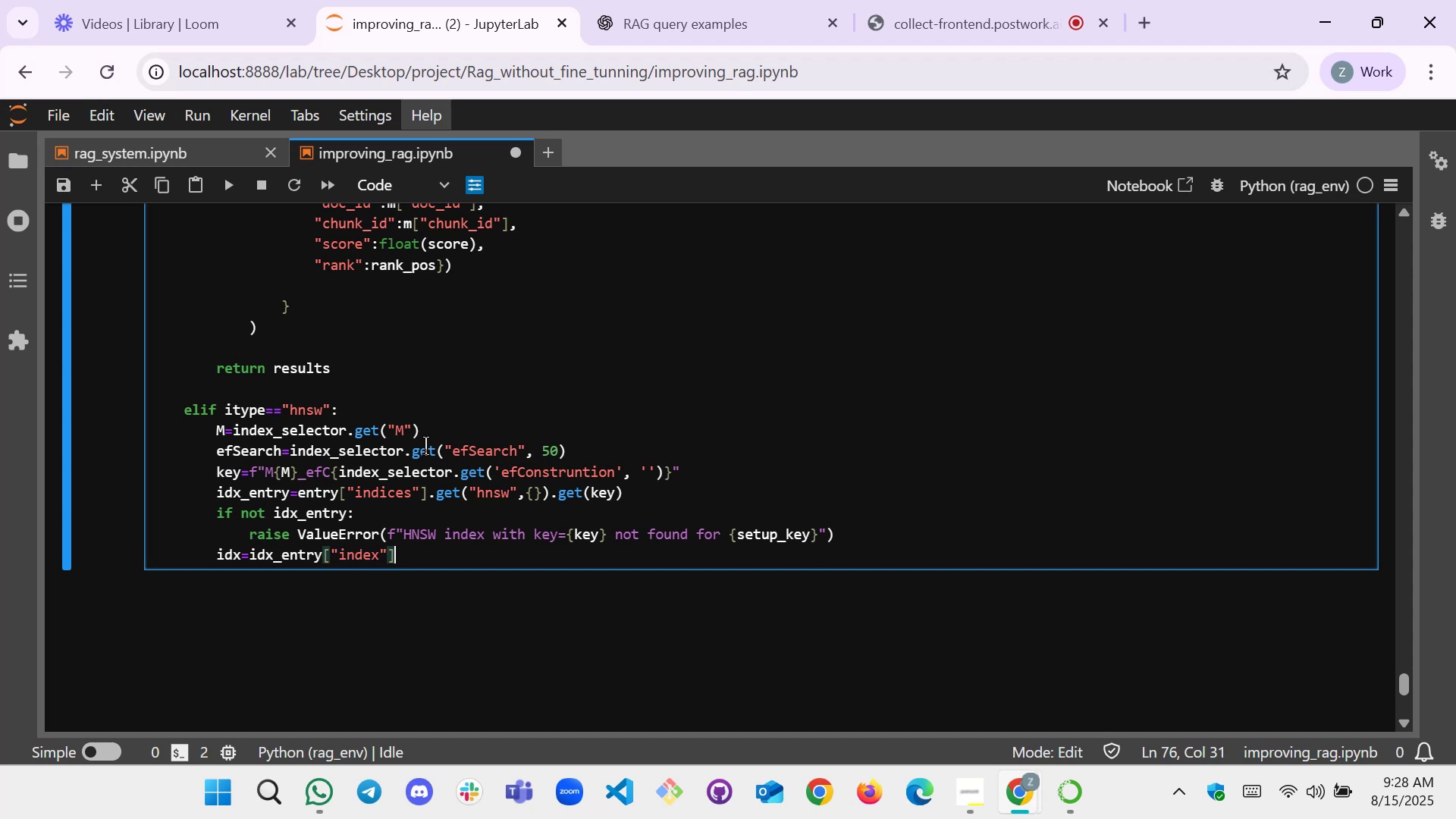 
key(Enter)
 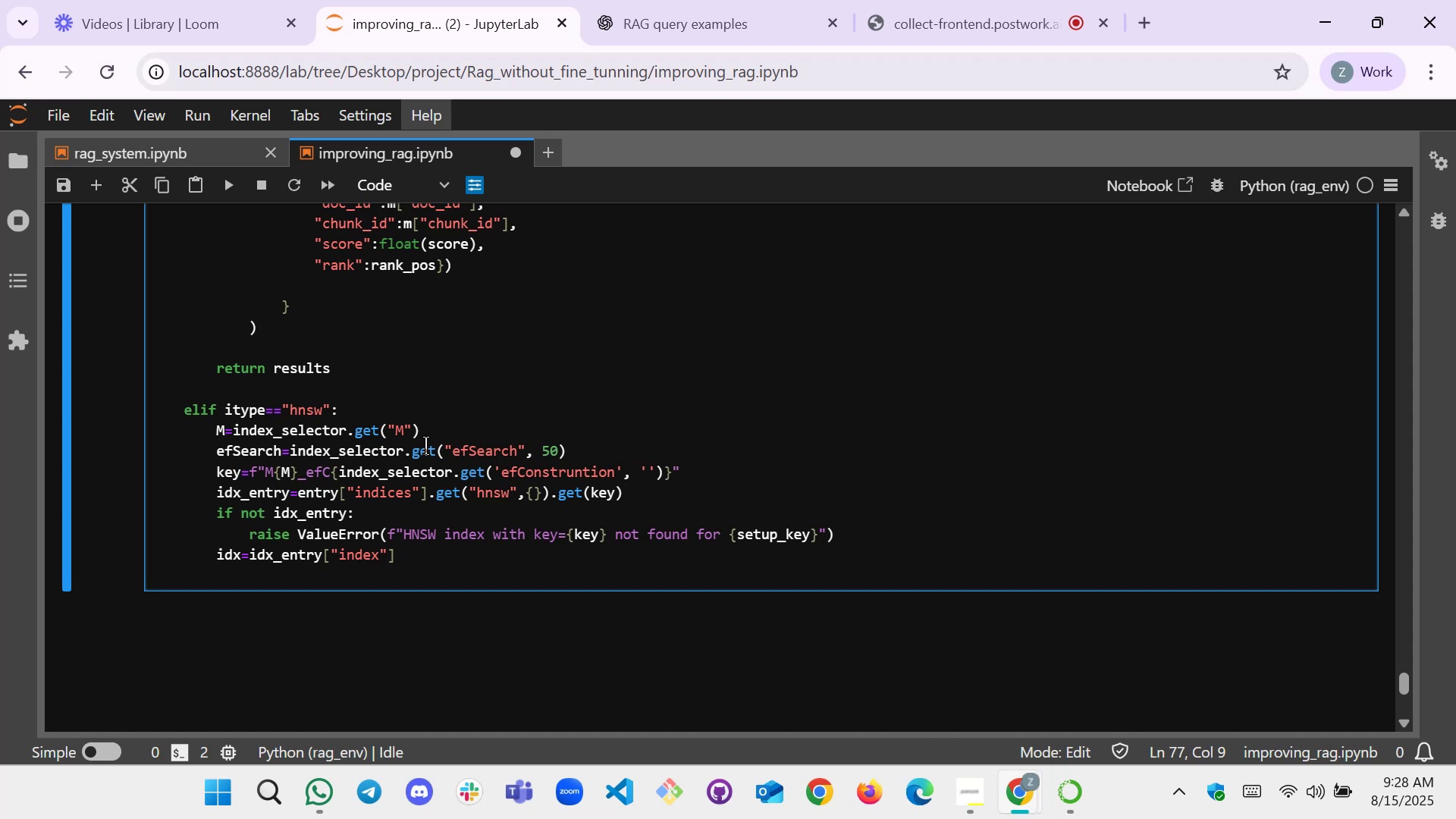 
type(meta=idx)
key(Tab)
 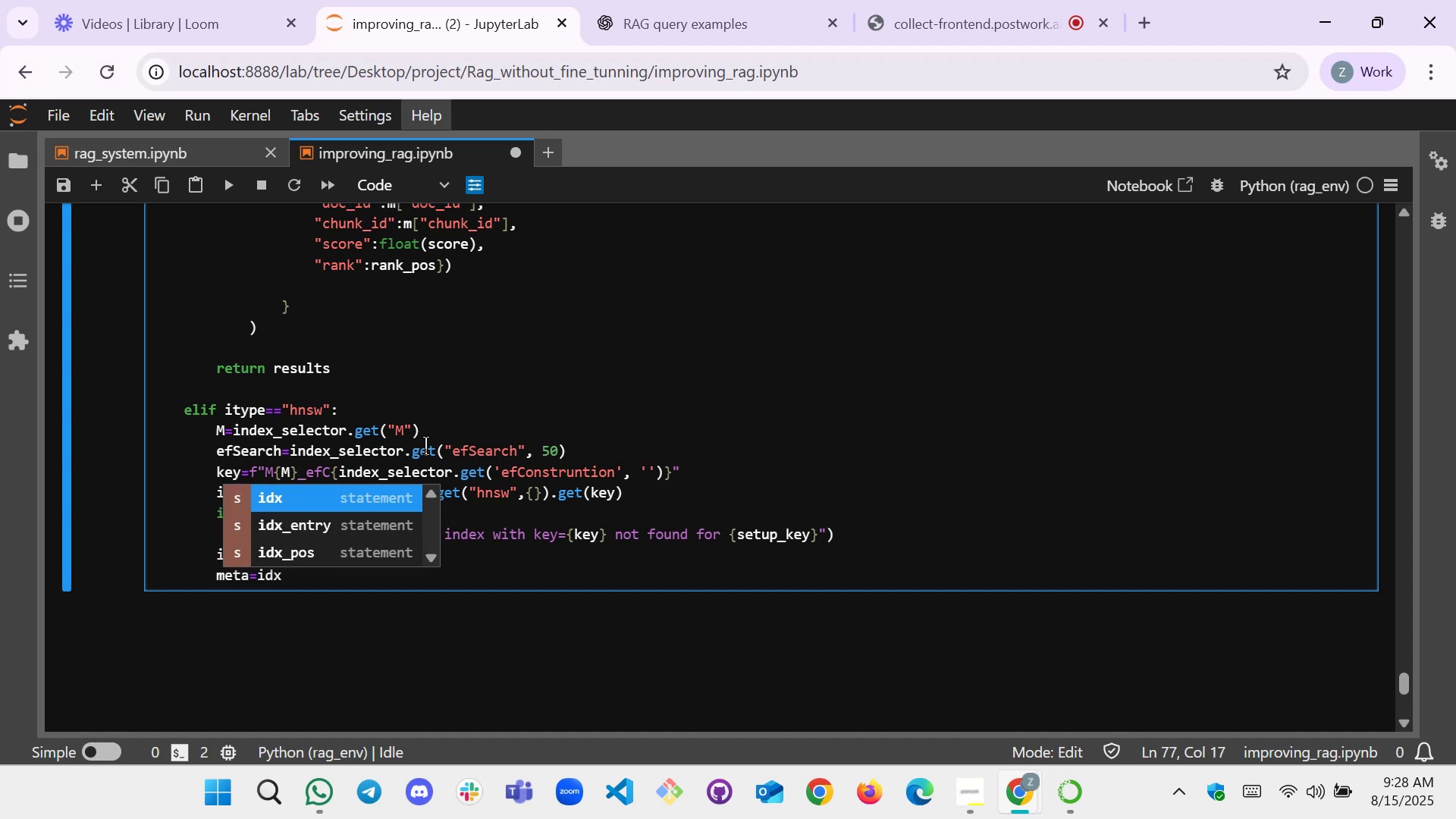 
key(ArrowDown)
 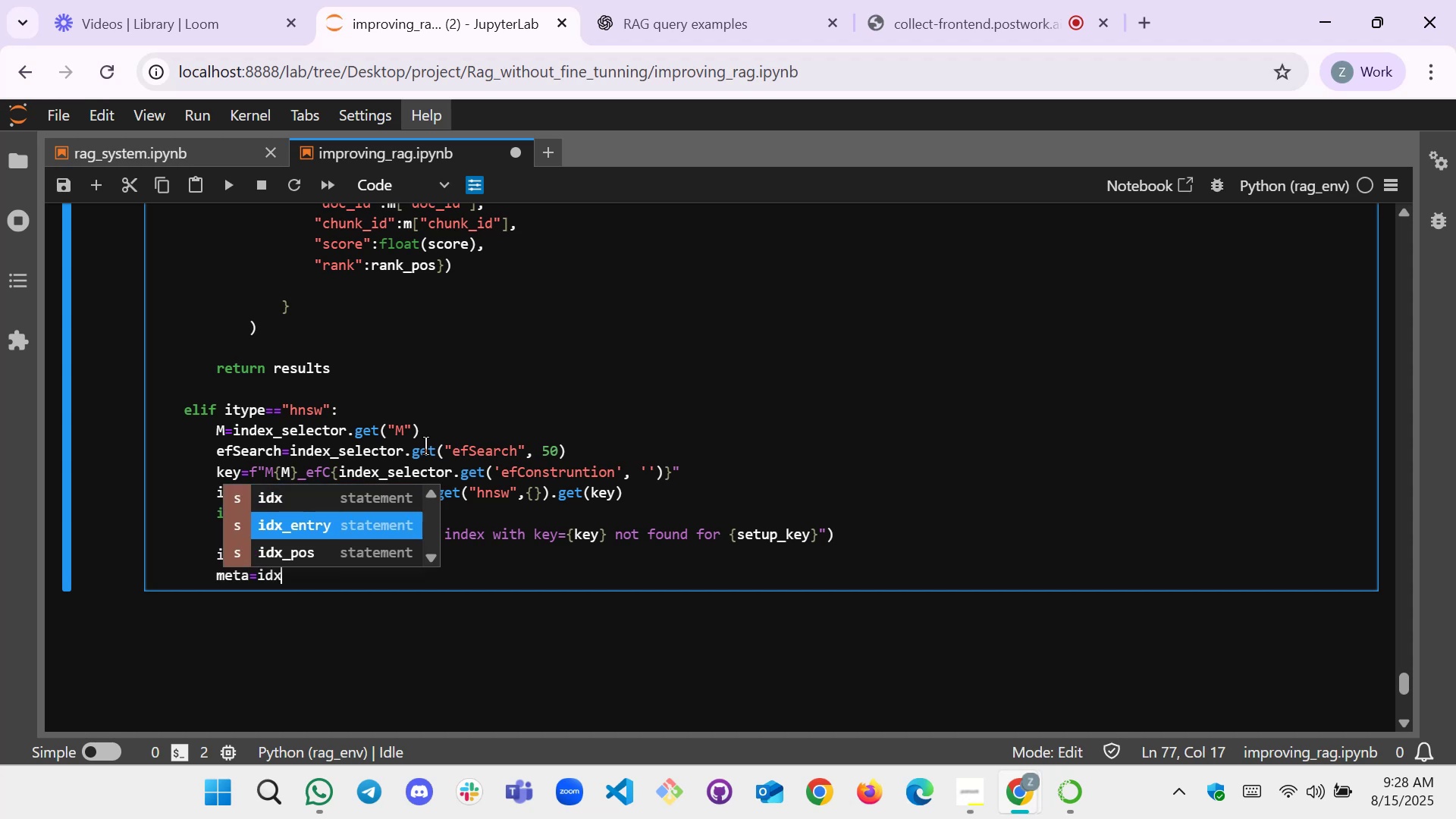 
key(Enter)
 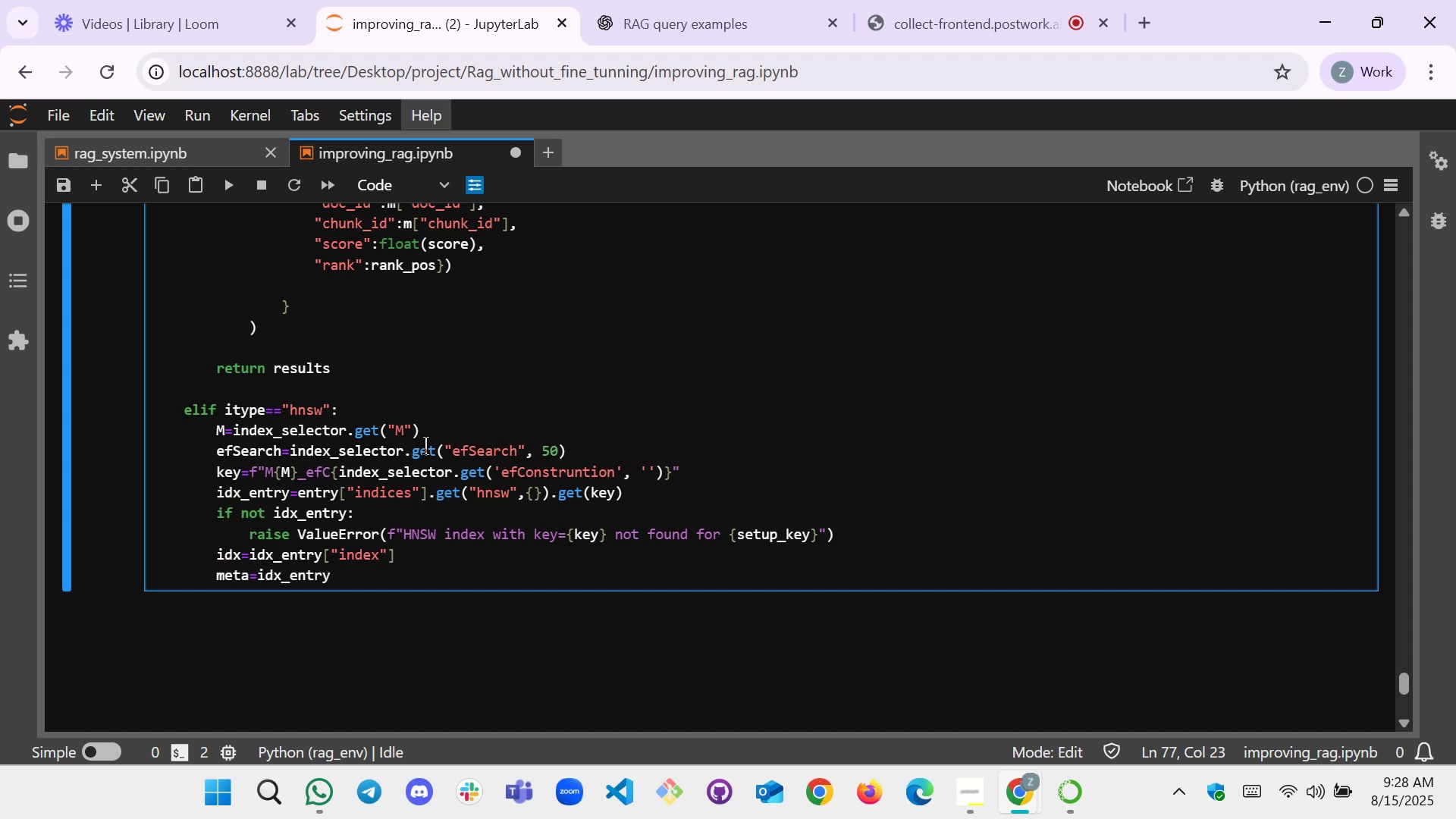 
key(BracketLeft)
 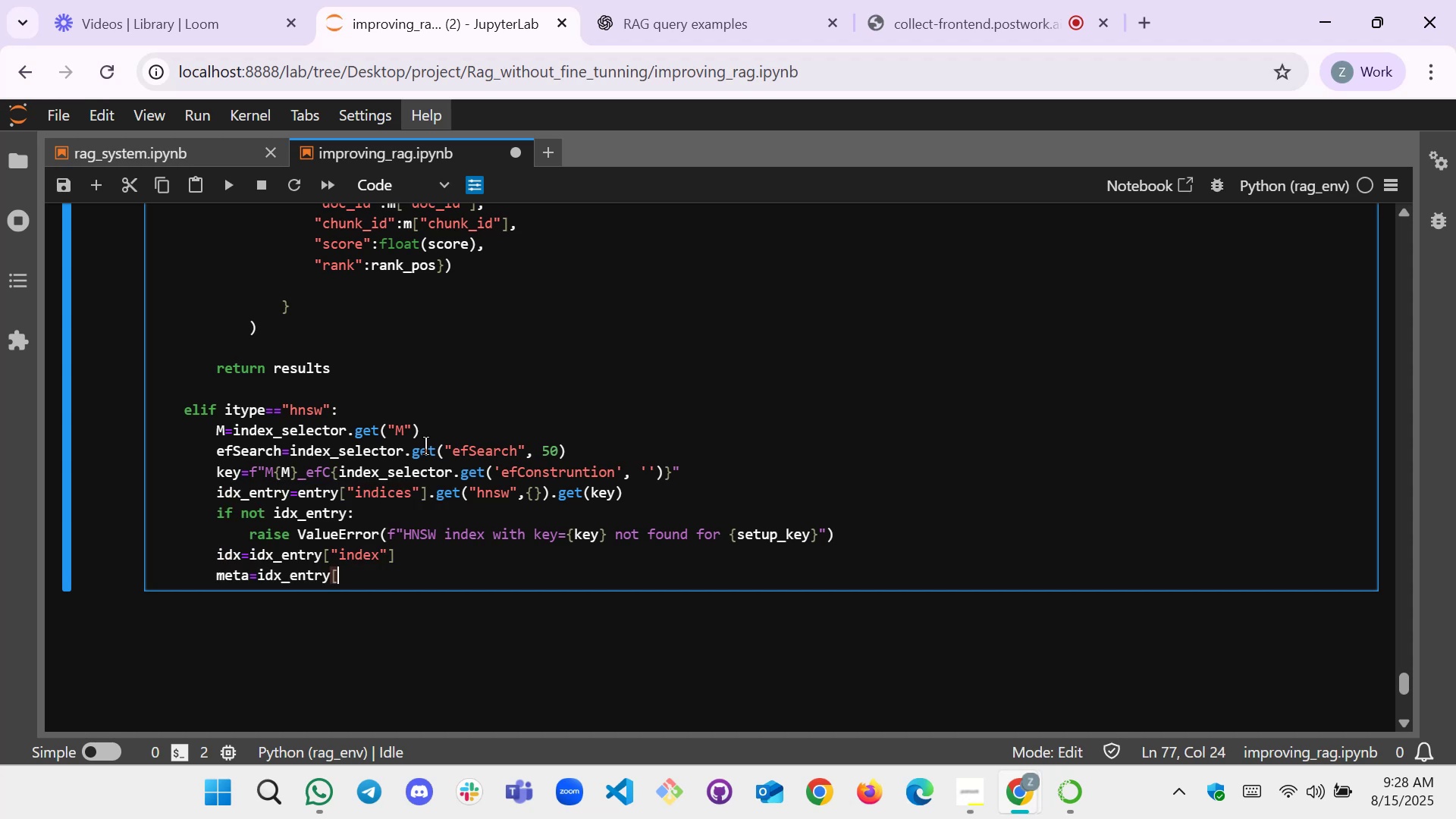 
key(BracketRight)
 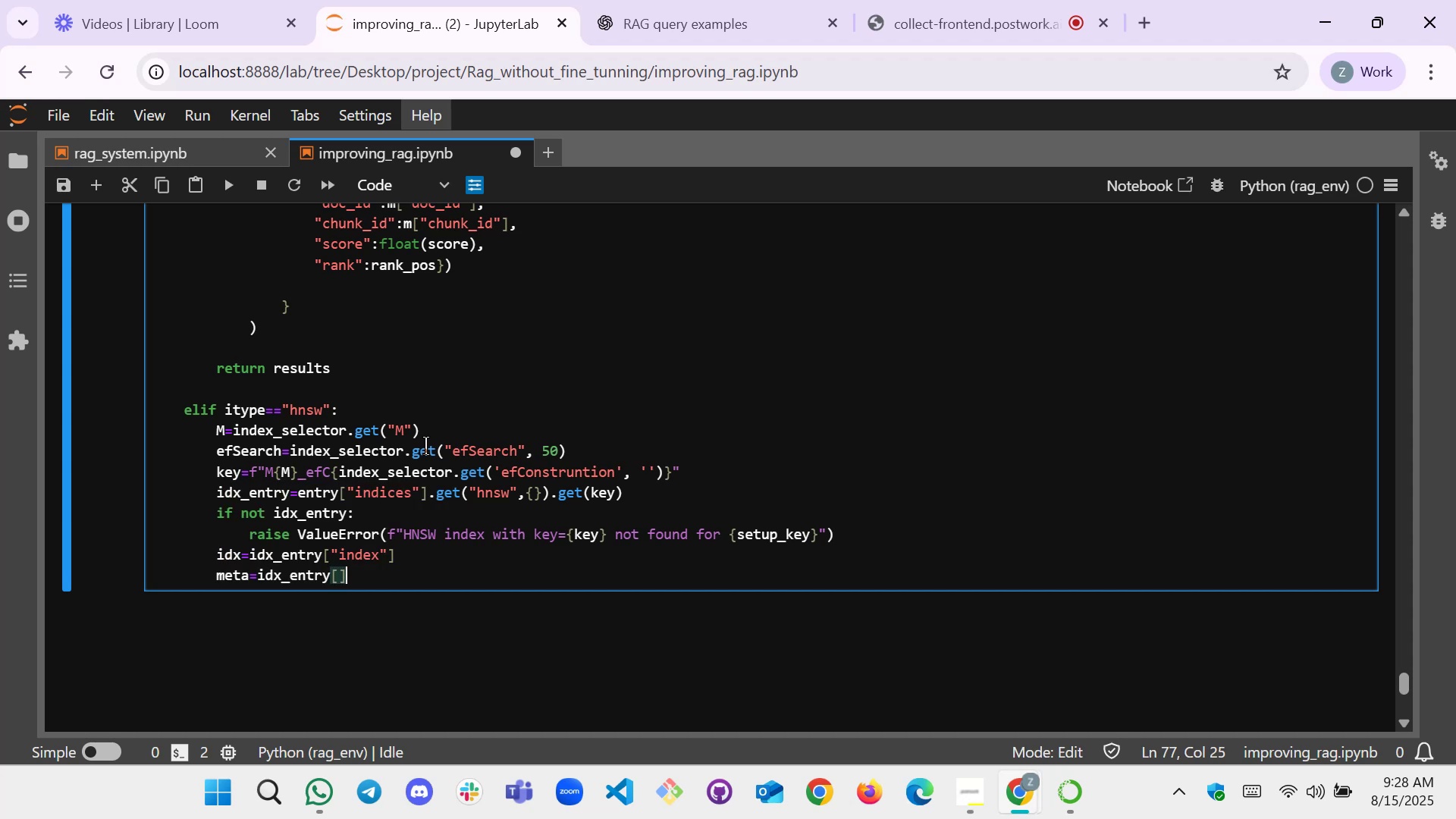 
key(ArrowLeft)
 